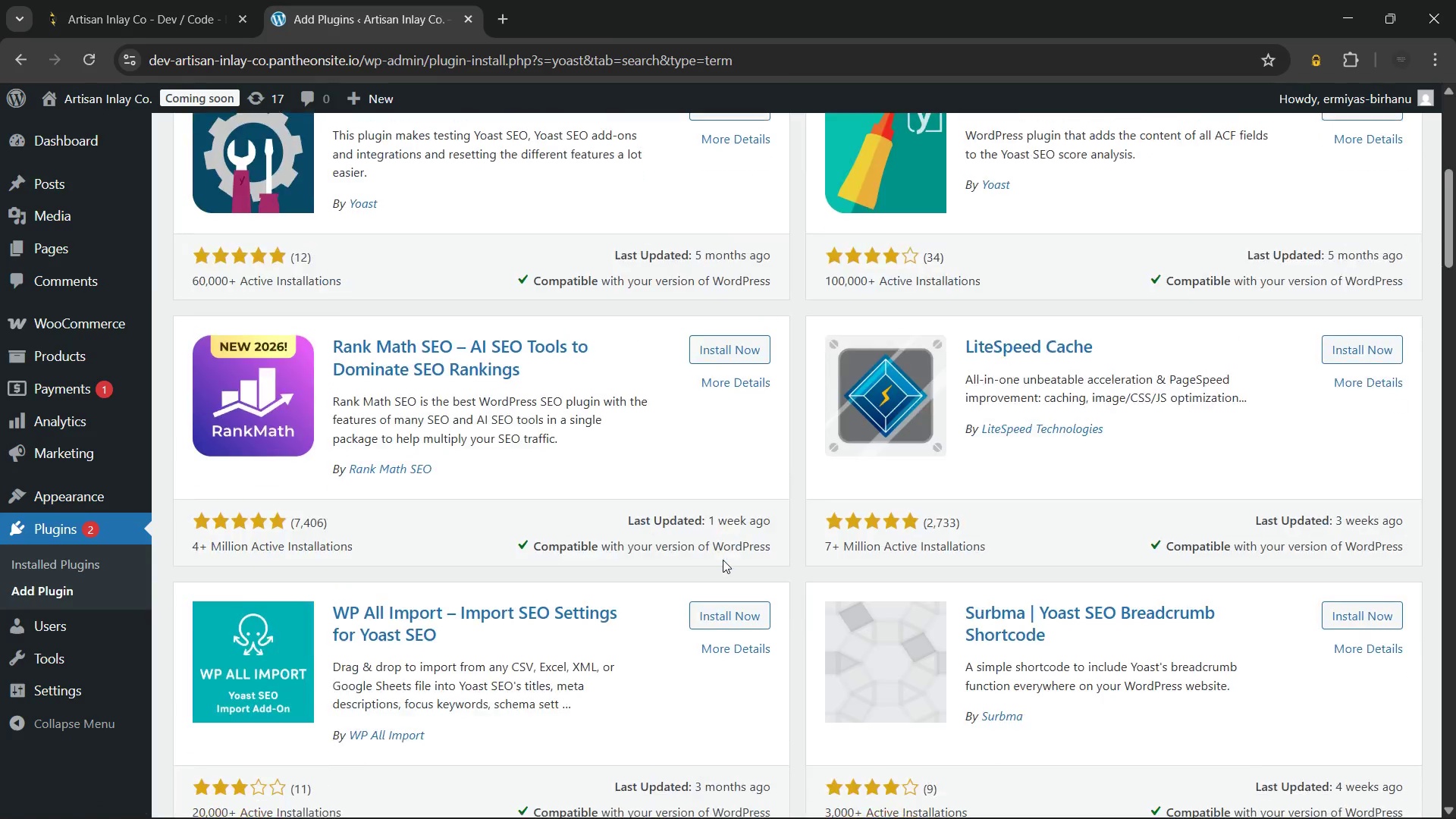 
left_click([731, 353])
 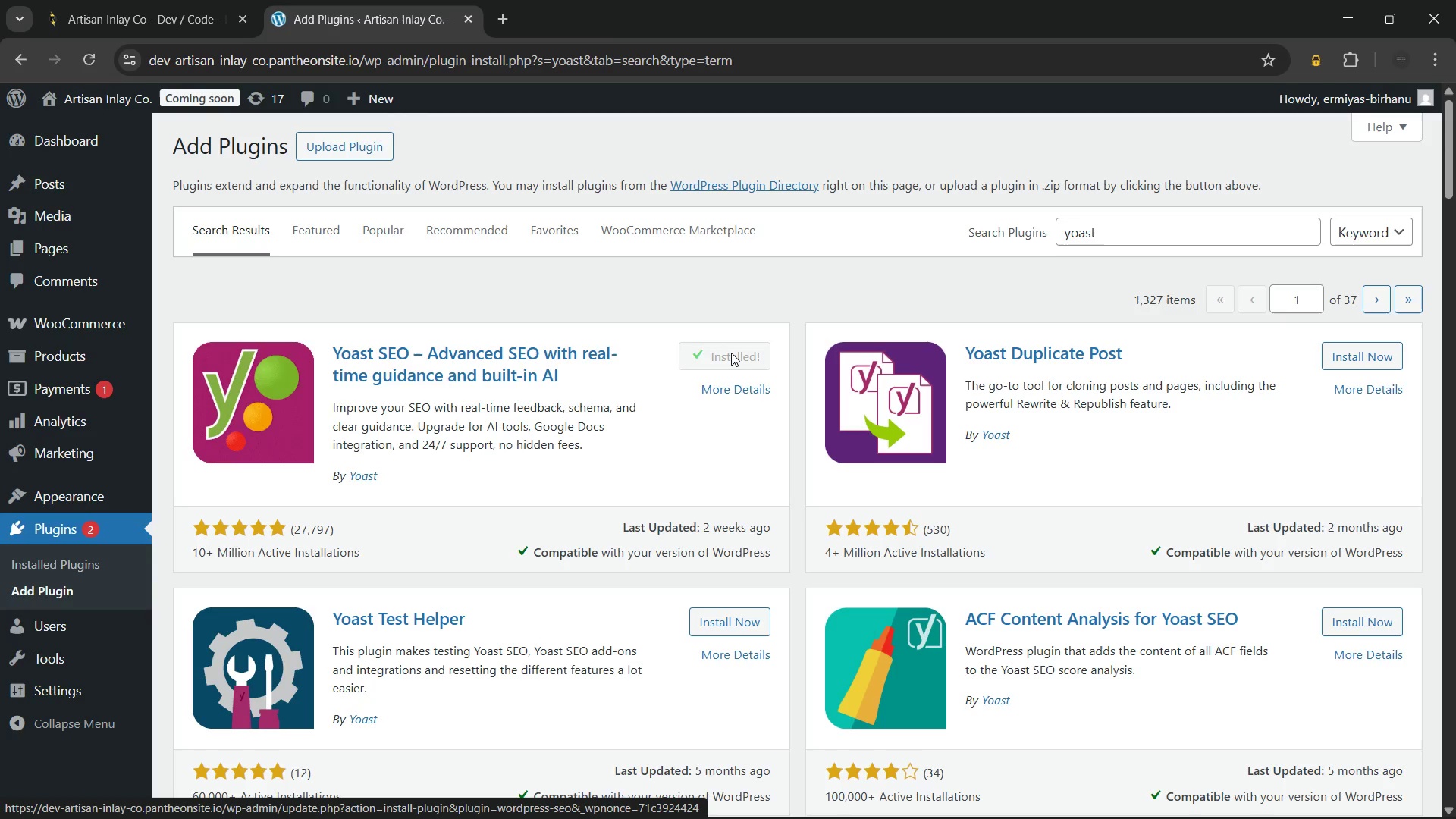 
wait(6.69)
 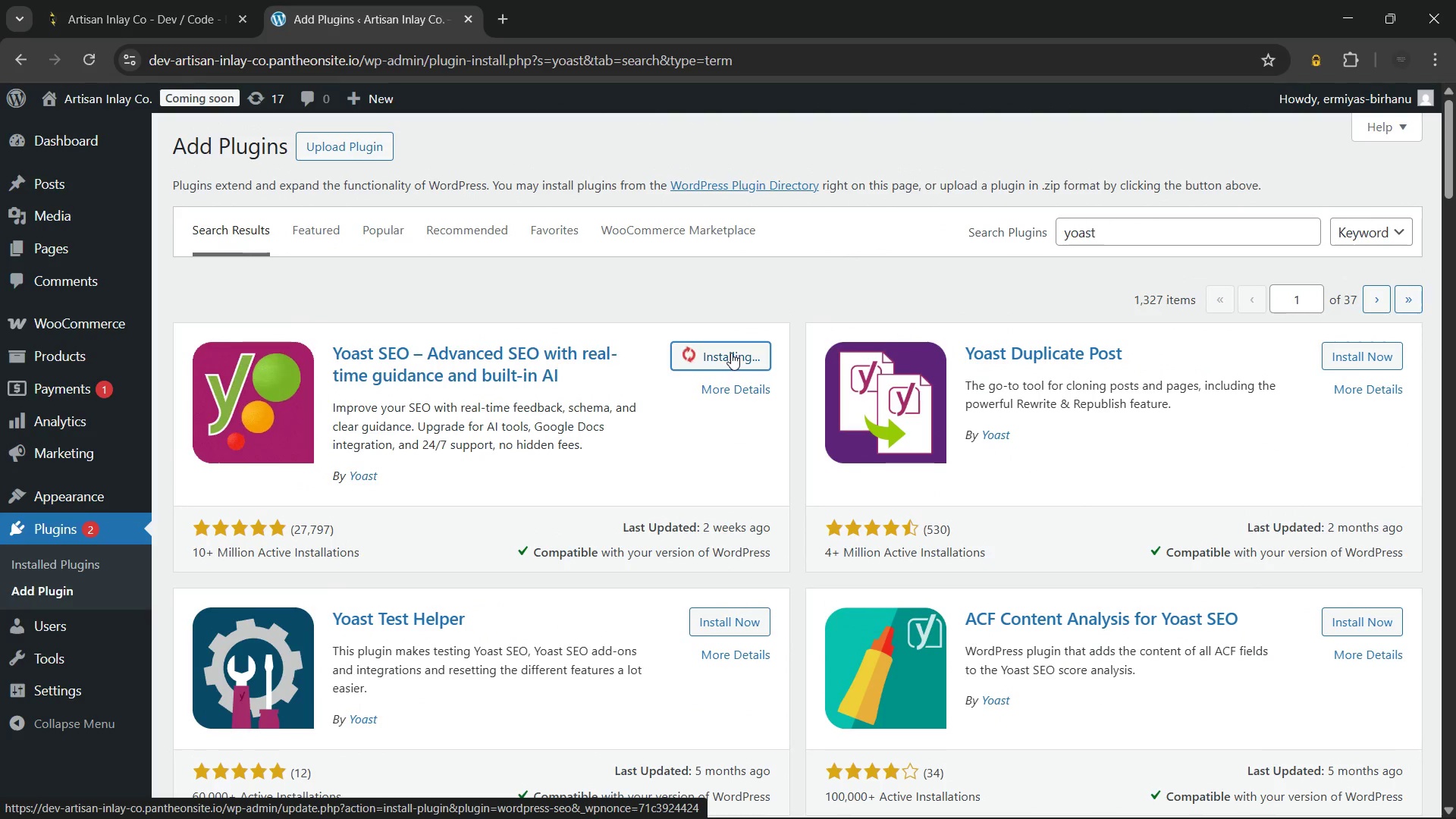 
left_click([731, 353])
 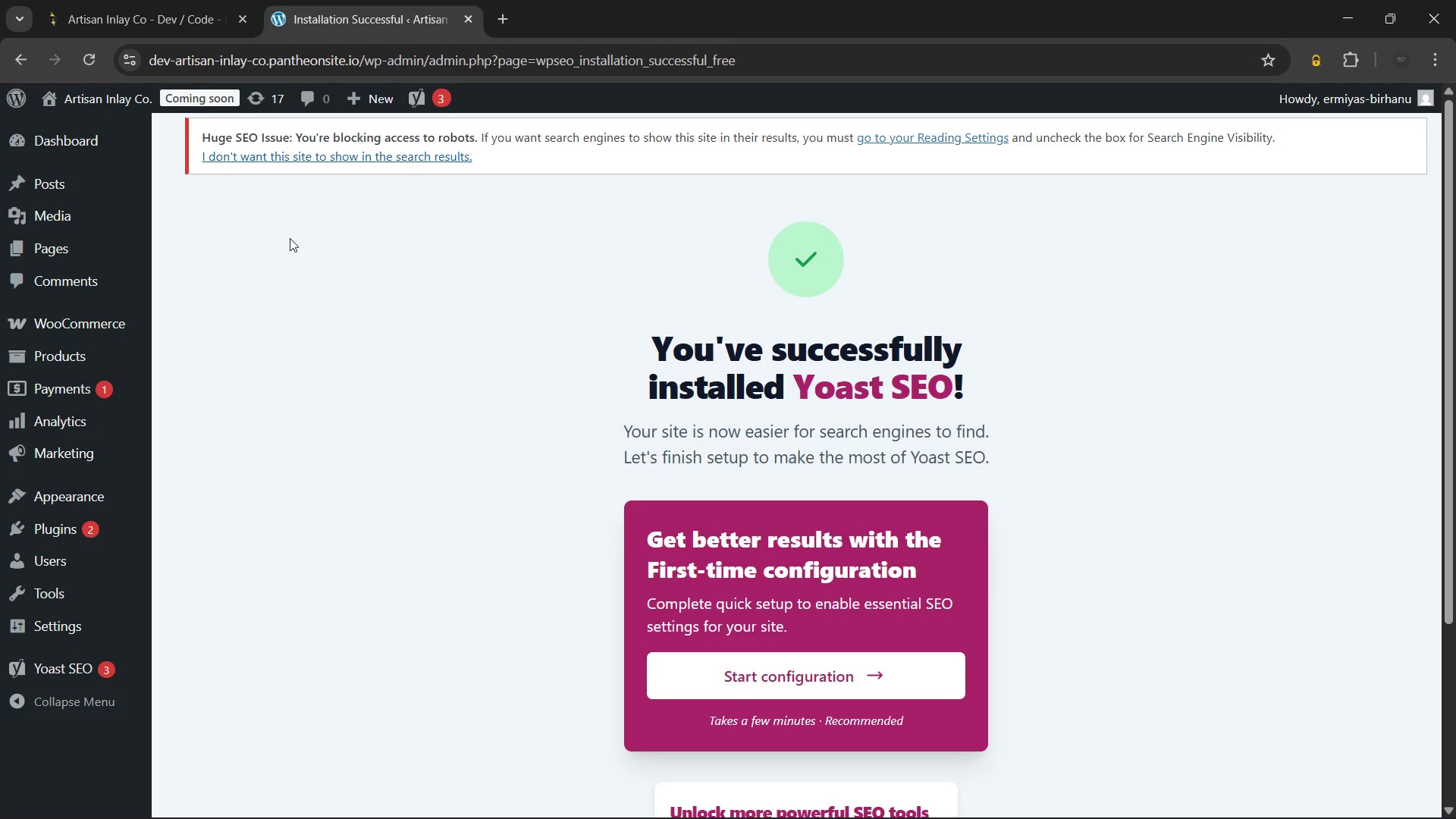 
wait(22.19)
 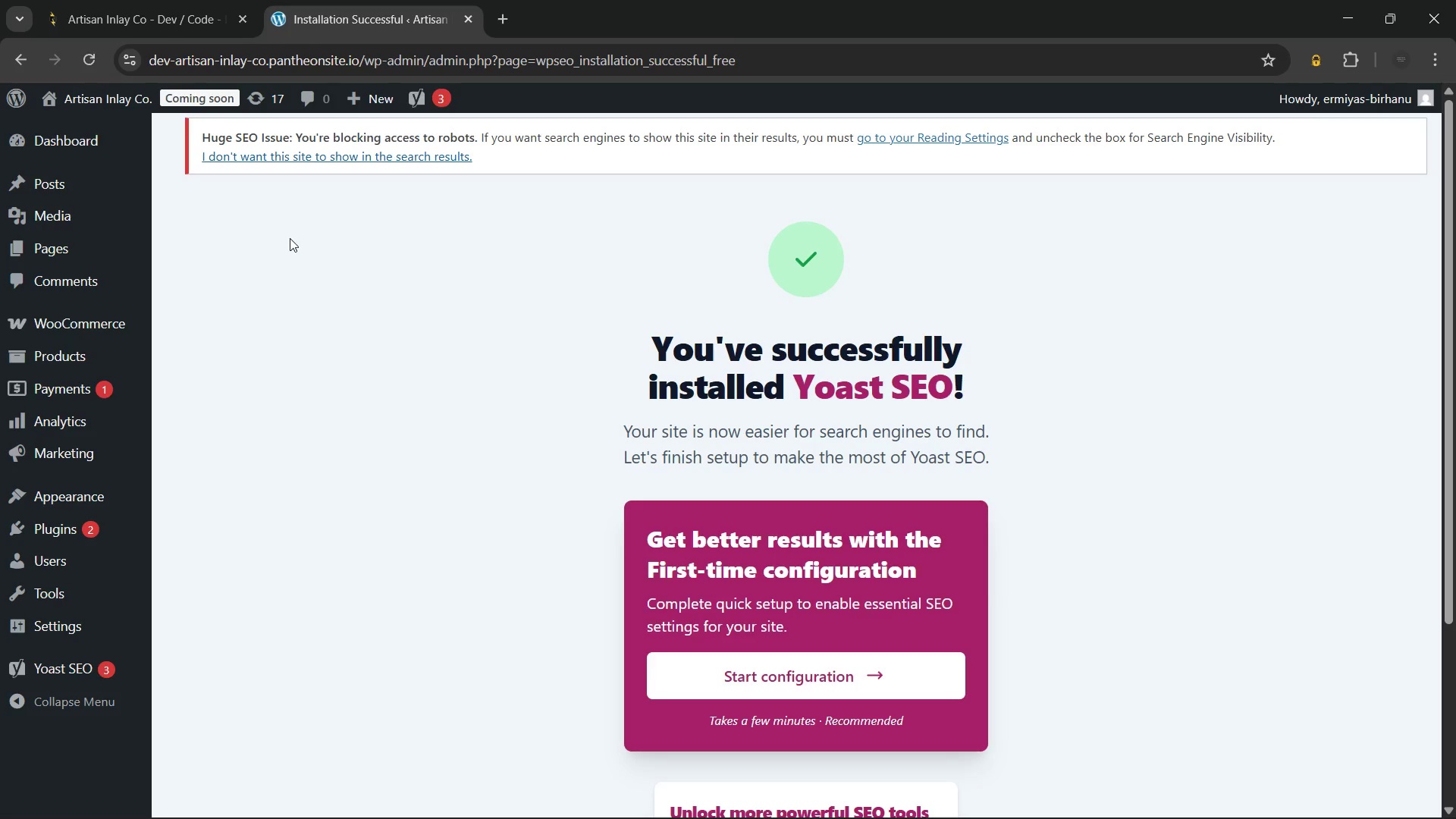 
mouse_move([63, 511])
 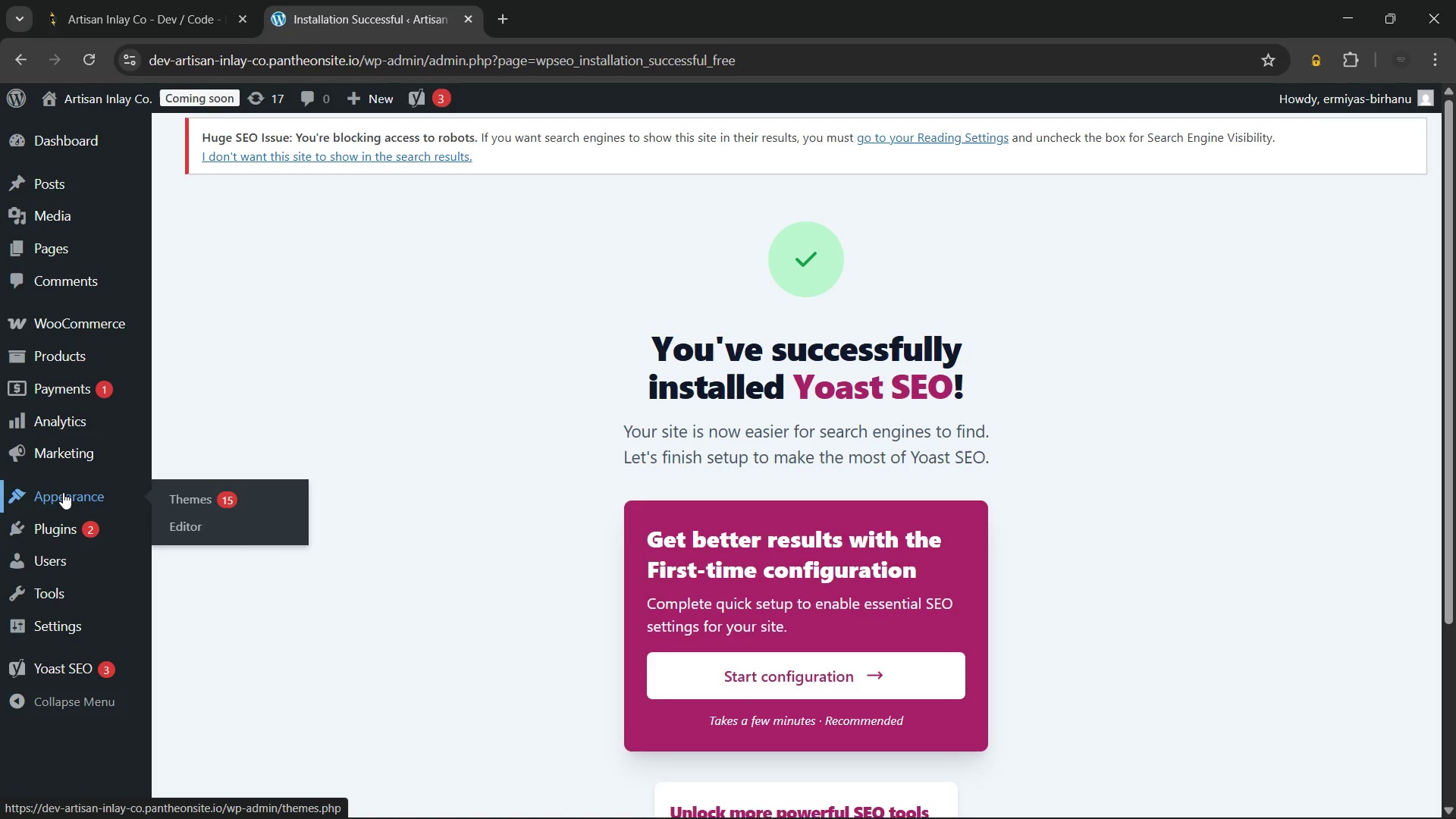 
left_click([63, 492])
 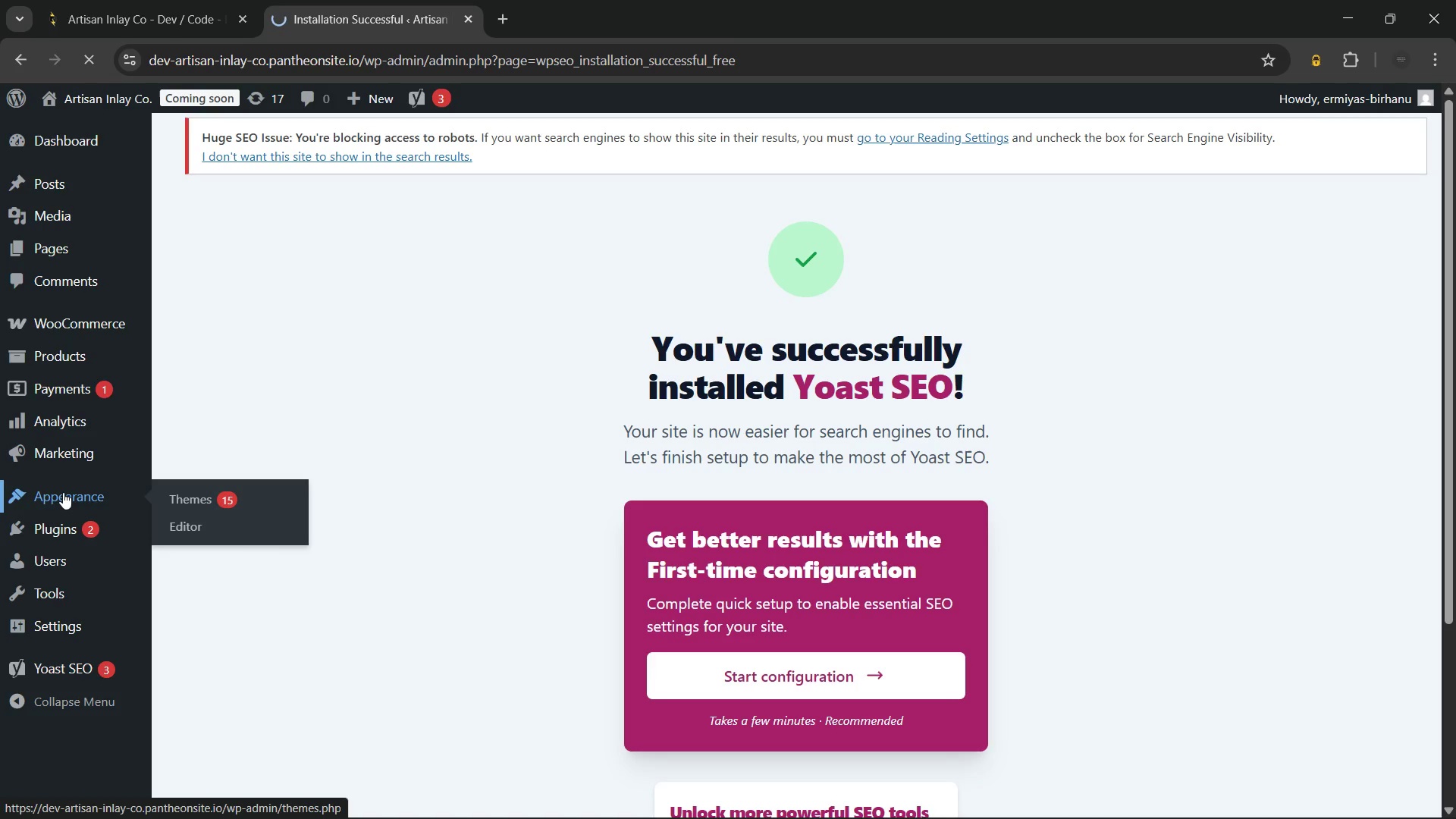 
mouse_move([357, 435])
 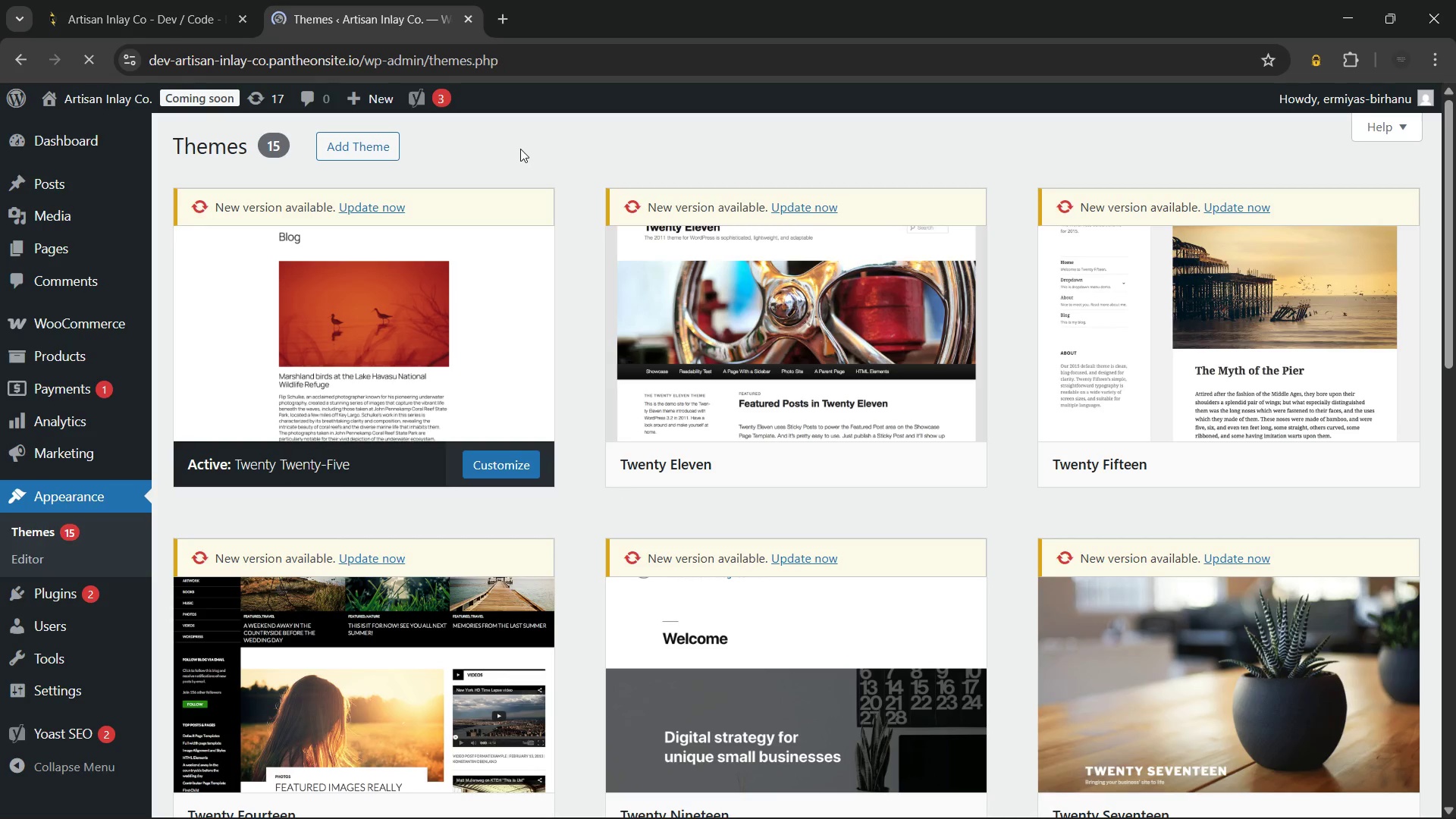 
scroll: coordinate [654, 412], scroll_direction: down, amount: 8.0
 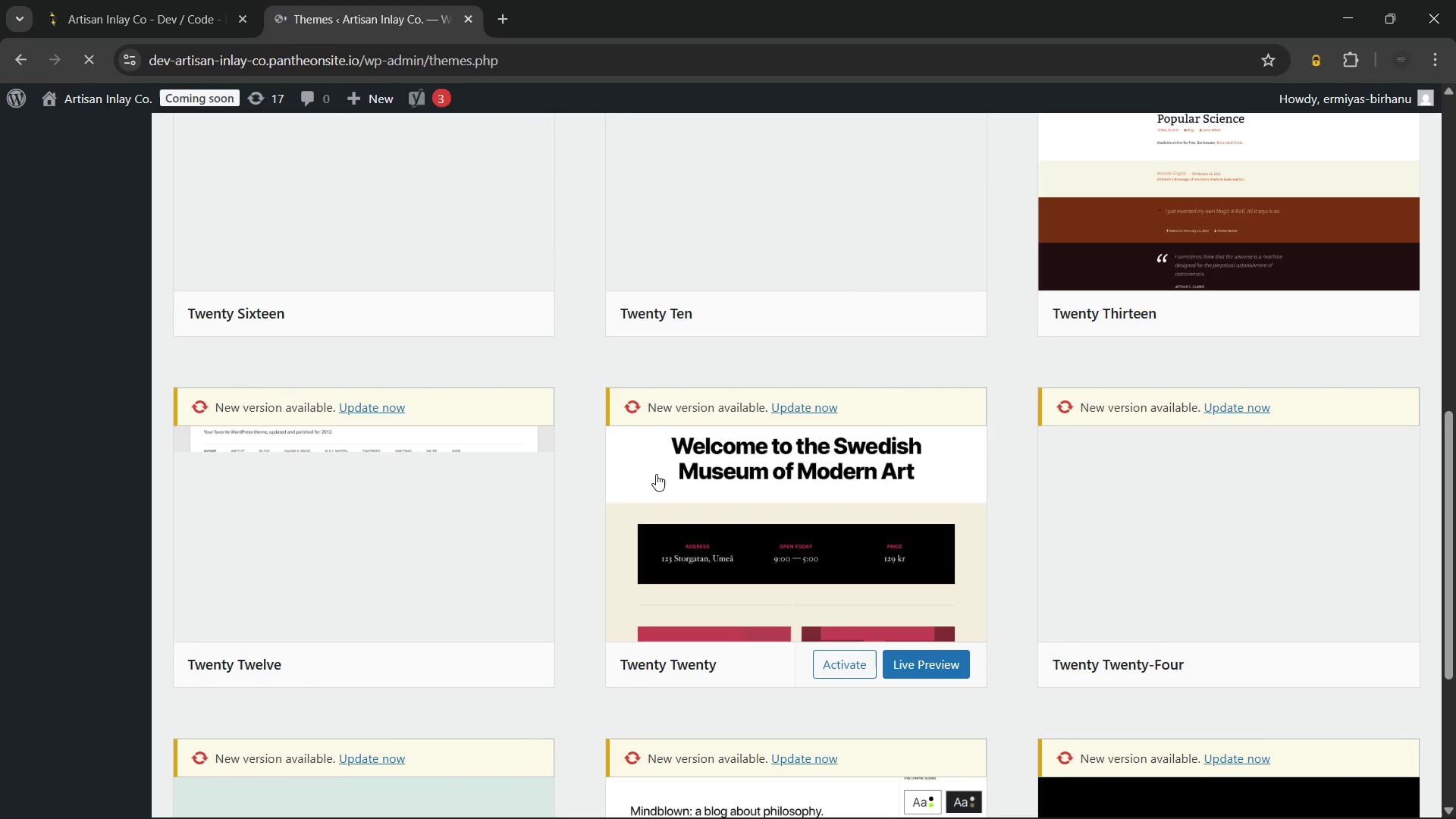 
scroll: coordinate [656, 474], scroll_direction: up, amount: 11.0
 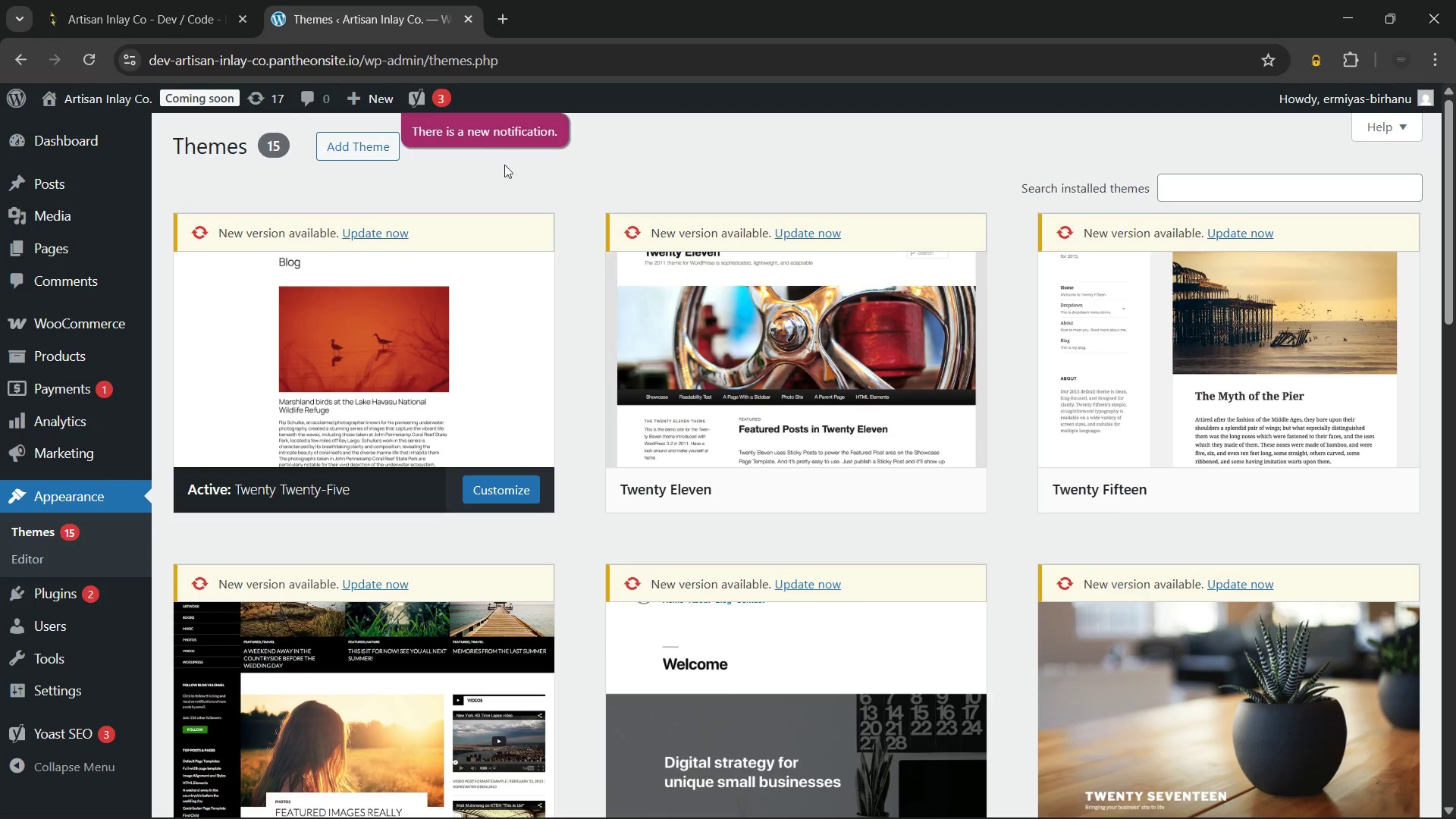 
left_click([444, 97])
 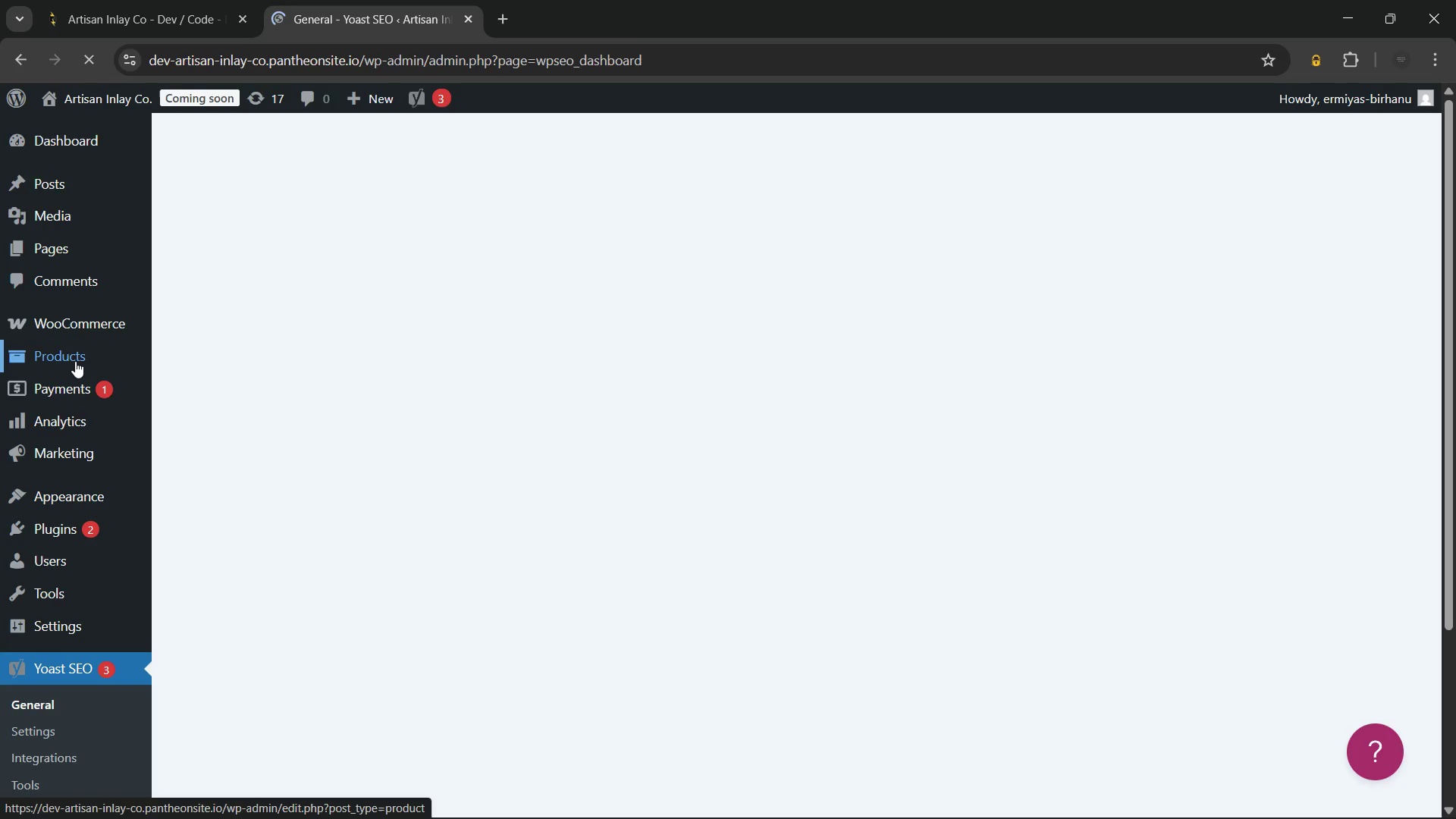 
wait(10.81)
 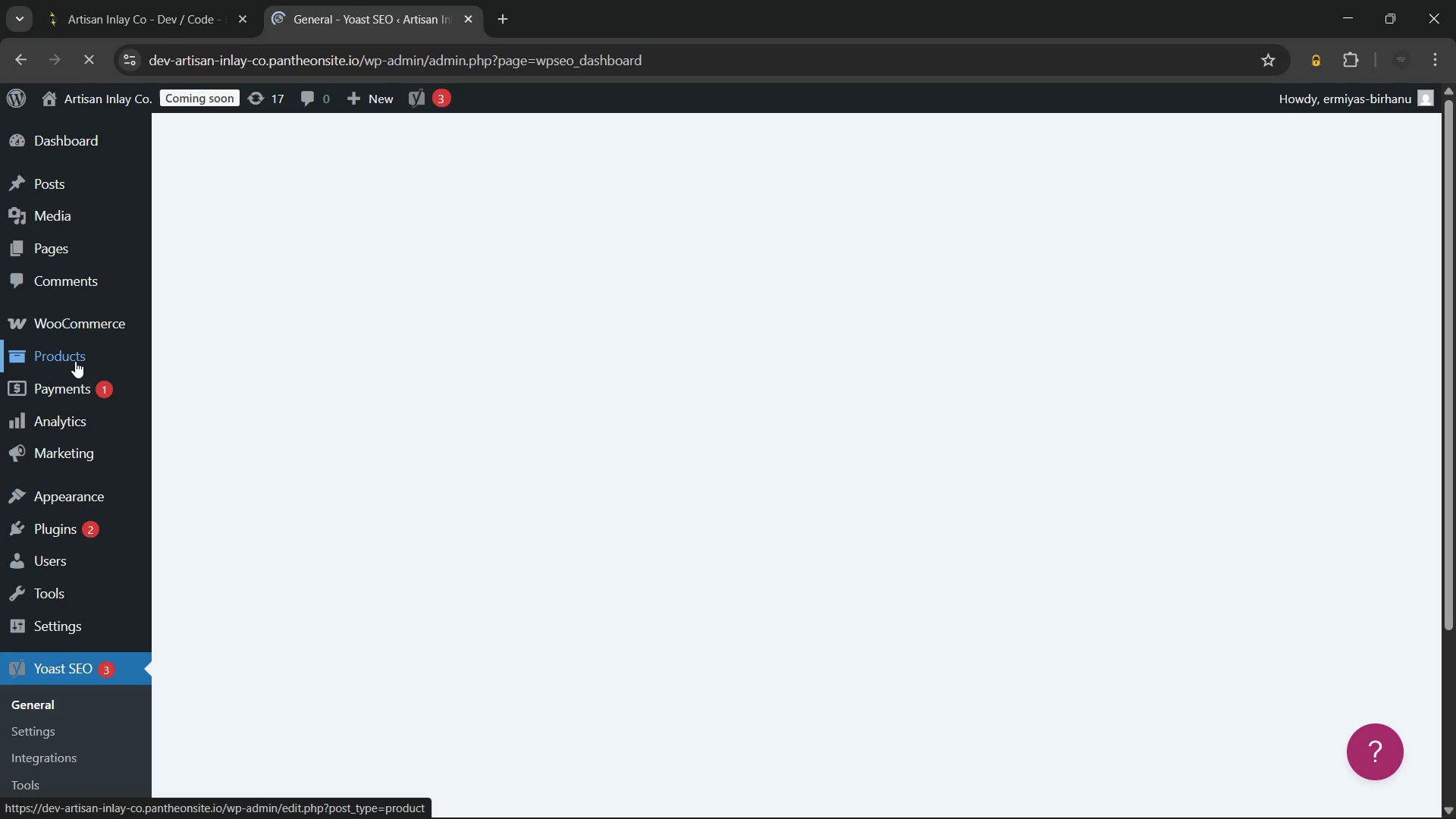 
left_click([80, 358])
 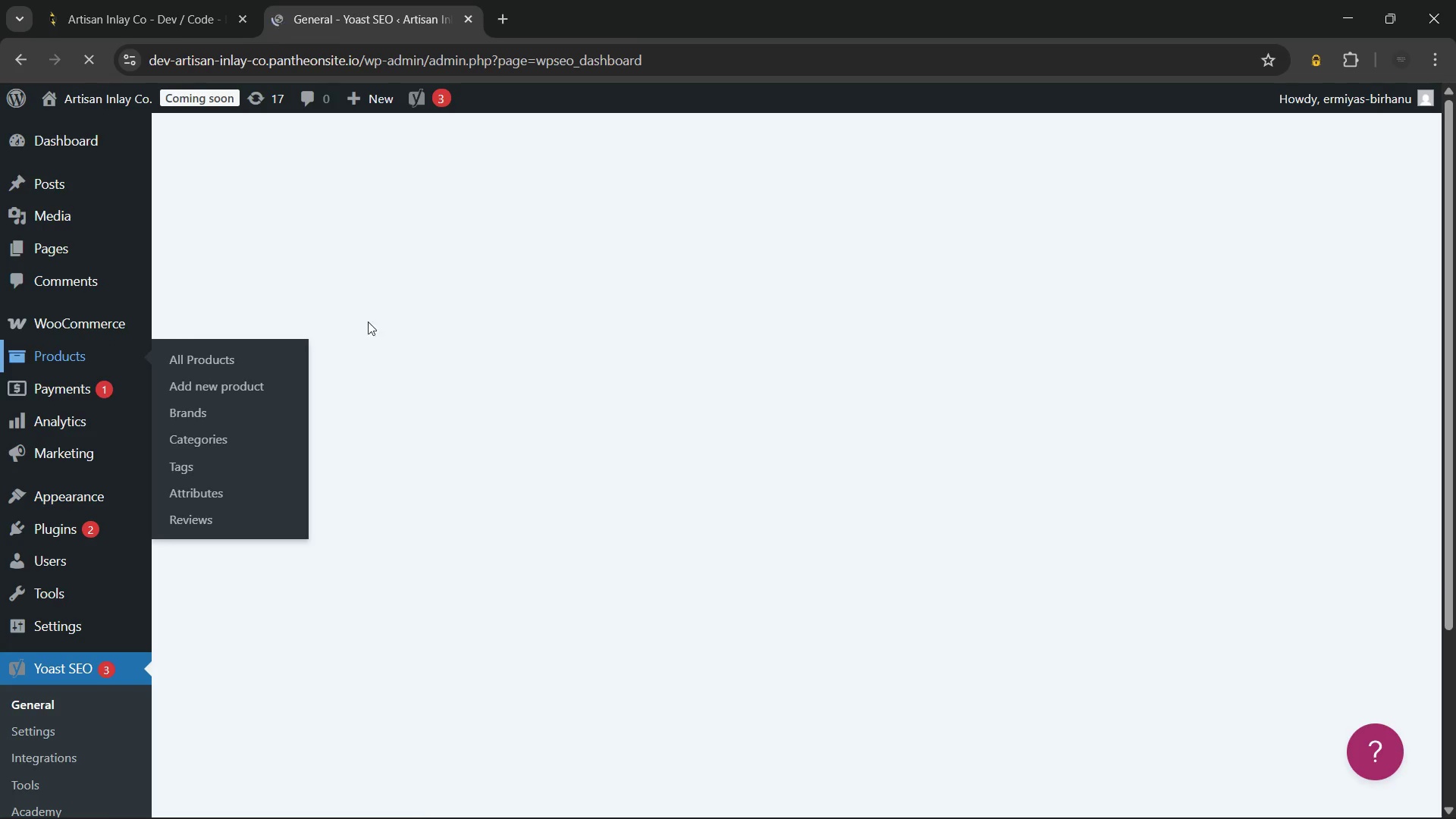 
mouse_move([89, 315])
 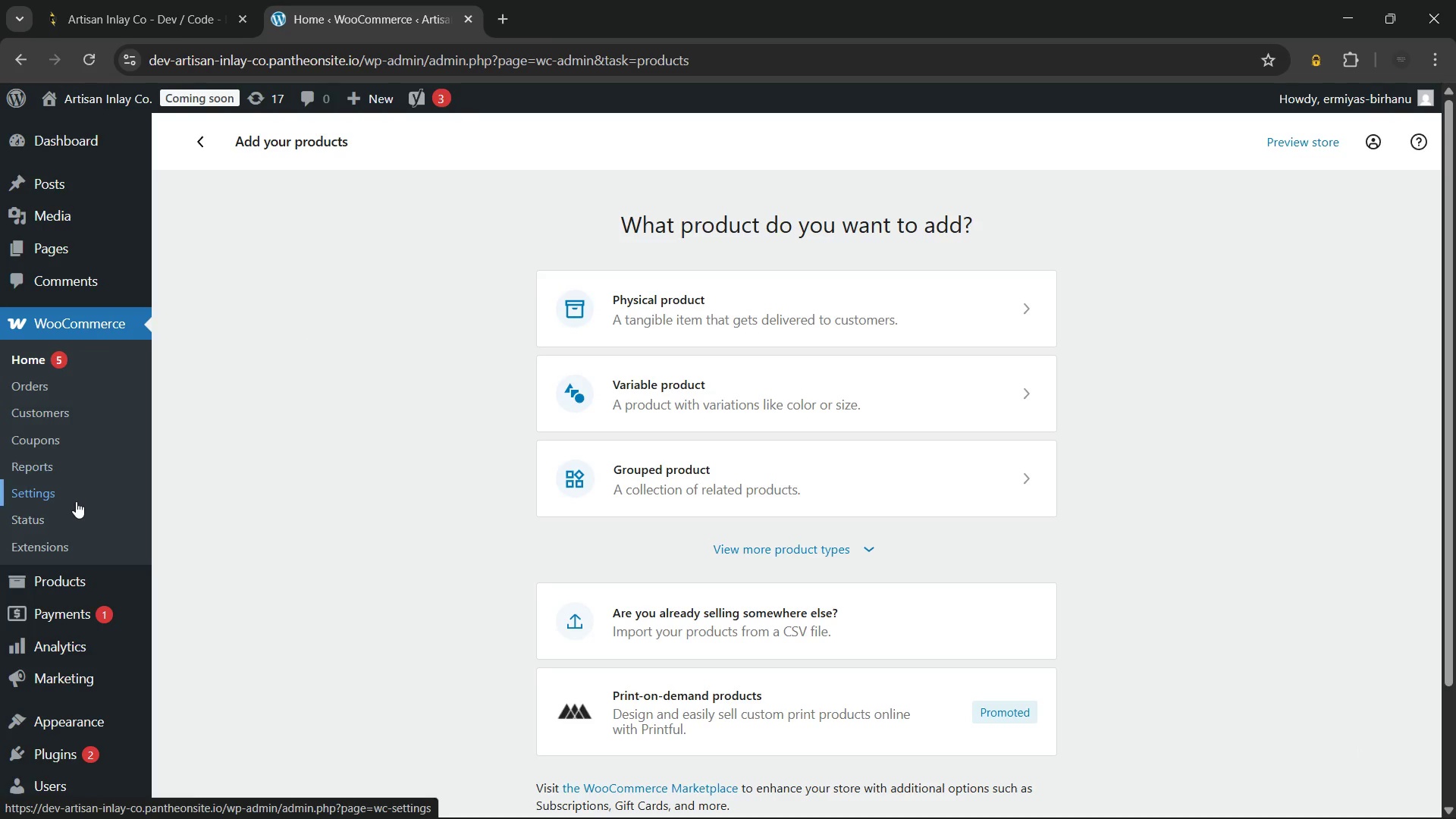 
left_click([72, 481])
 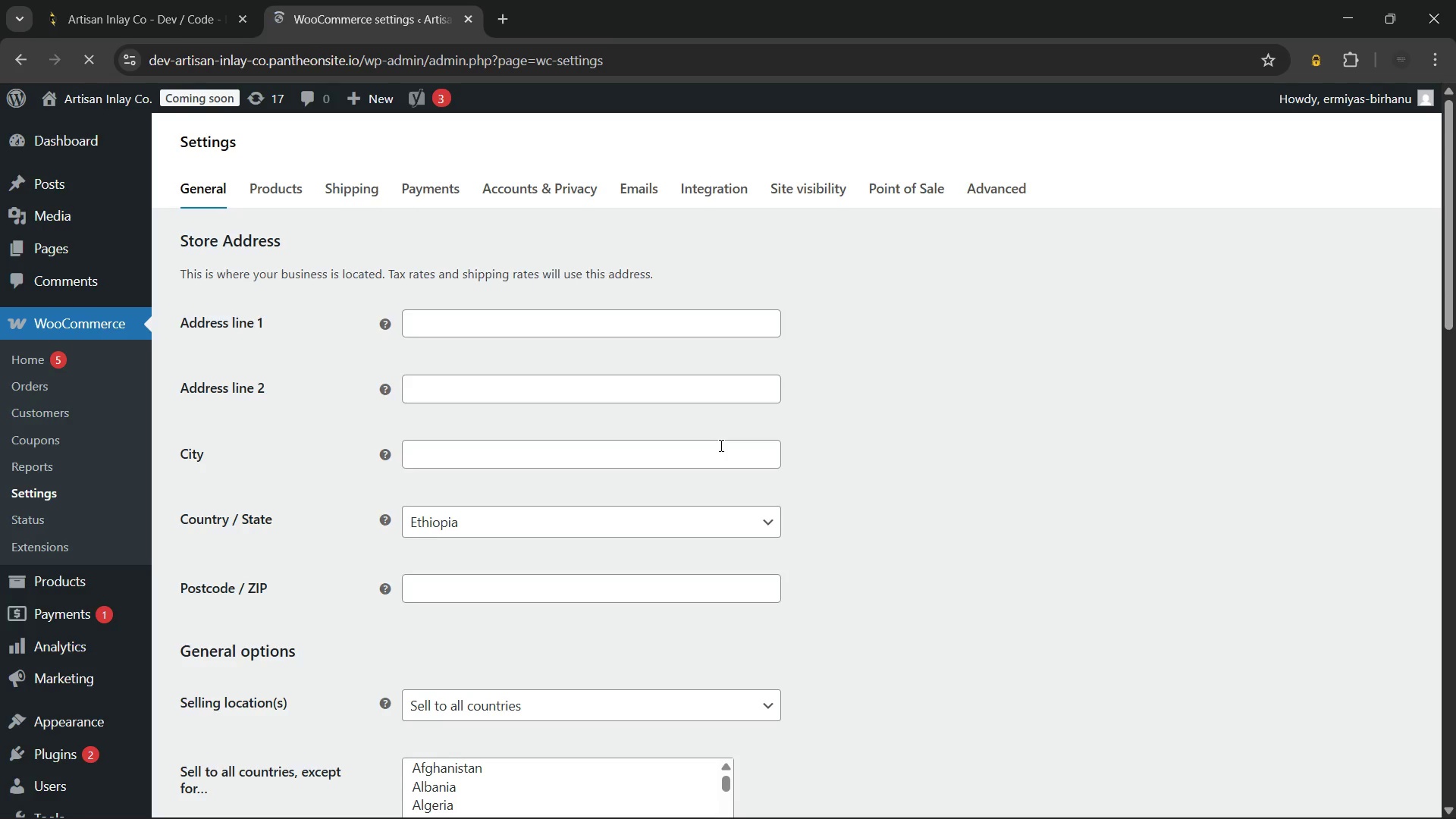 
wait(5.83)
 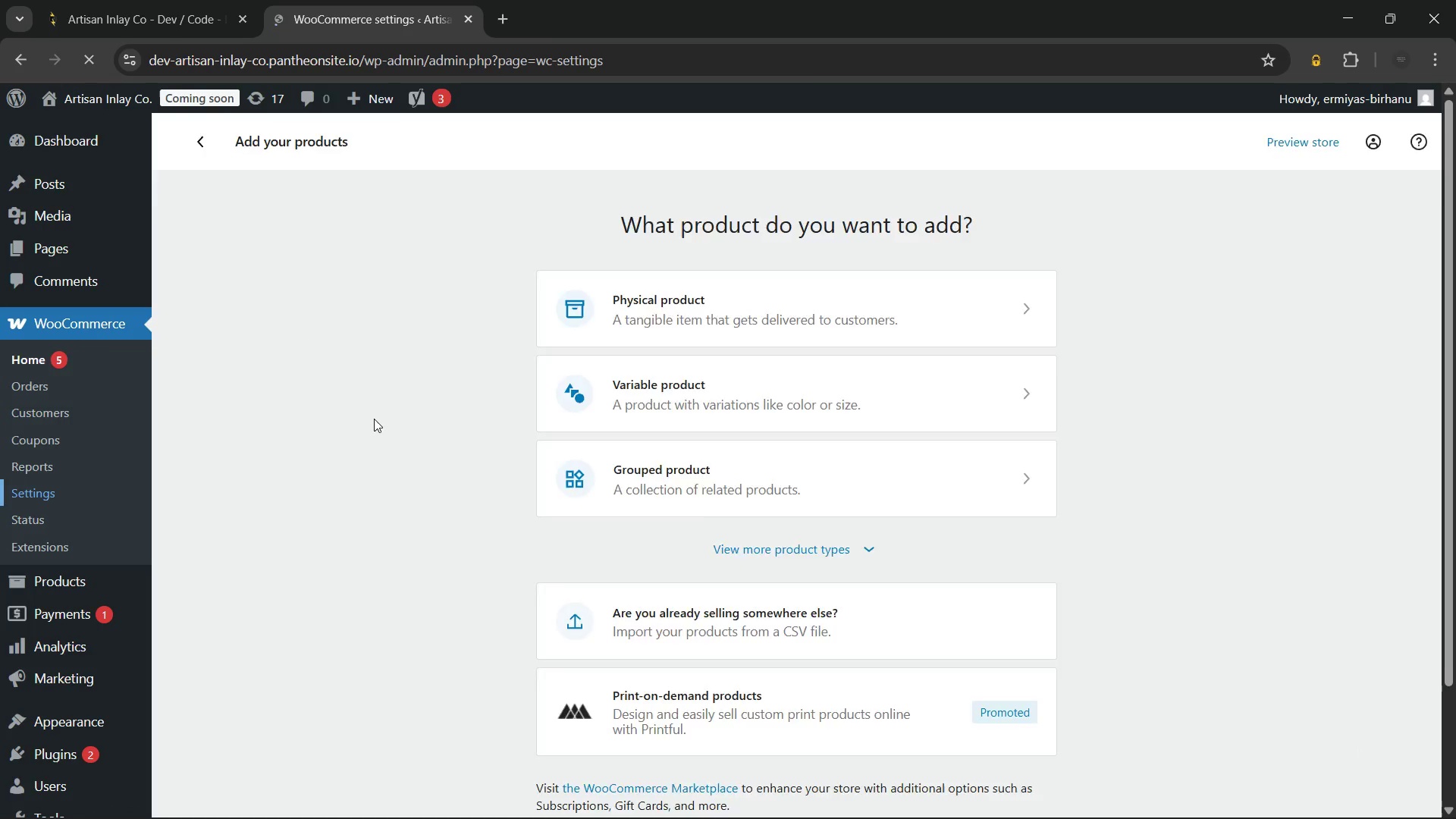 
scroll: coordinate [672, 390], scroll_direction: down, amount: 10.0
 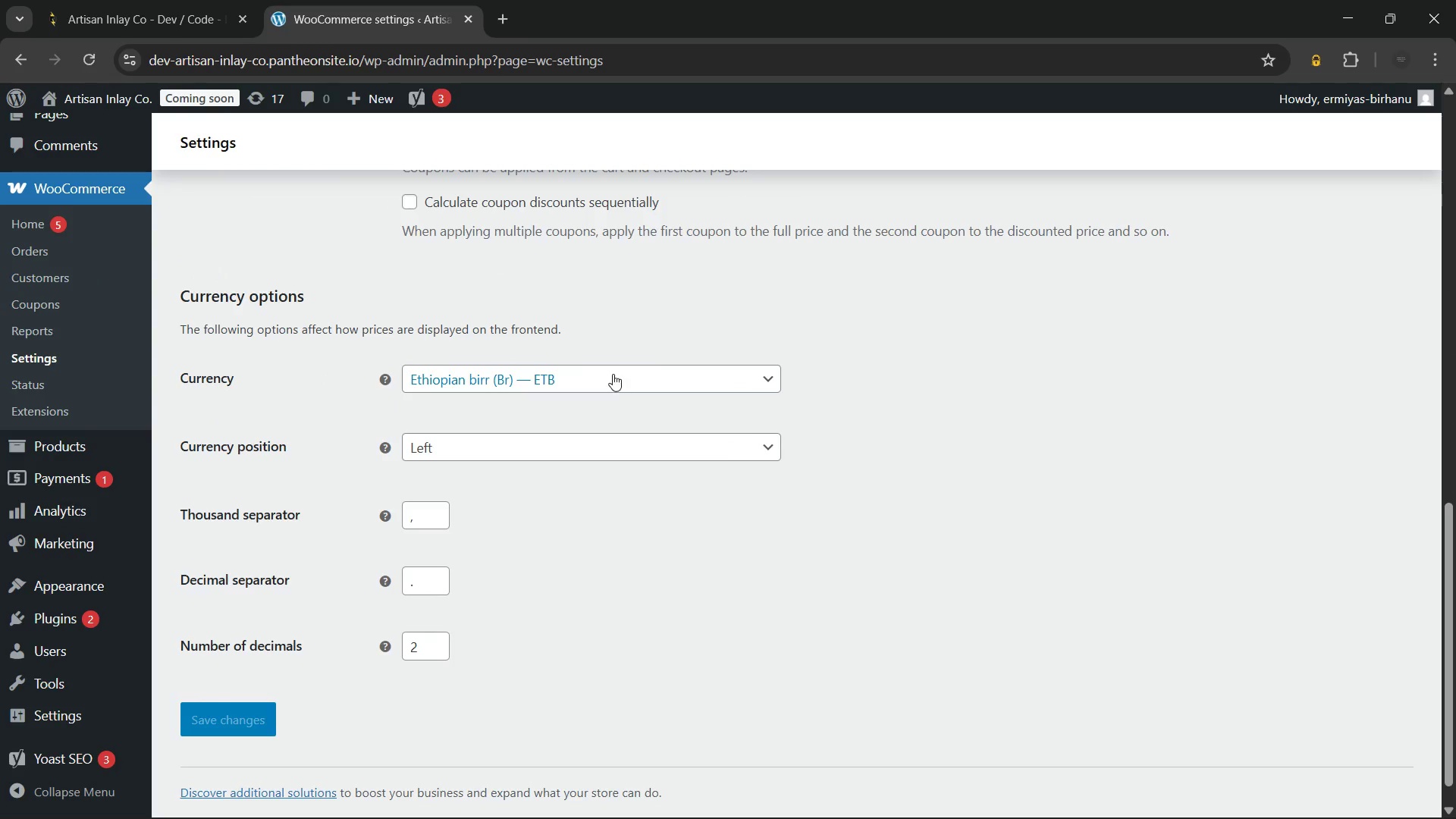 
left_click([613, 374])
 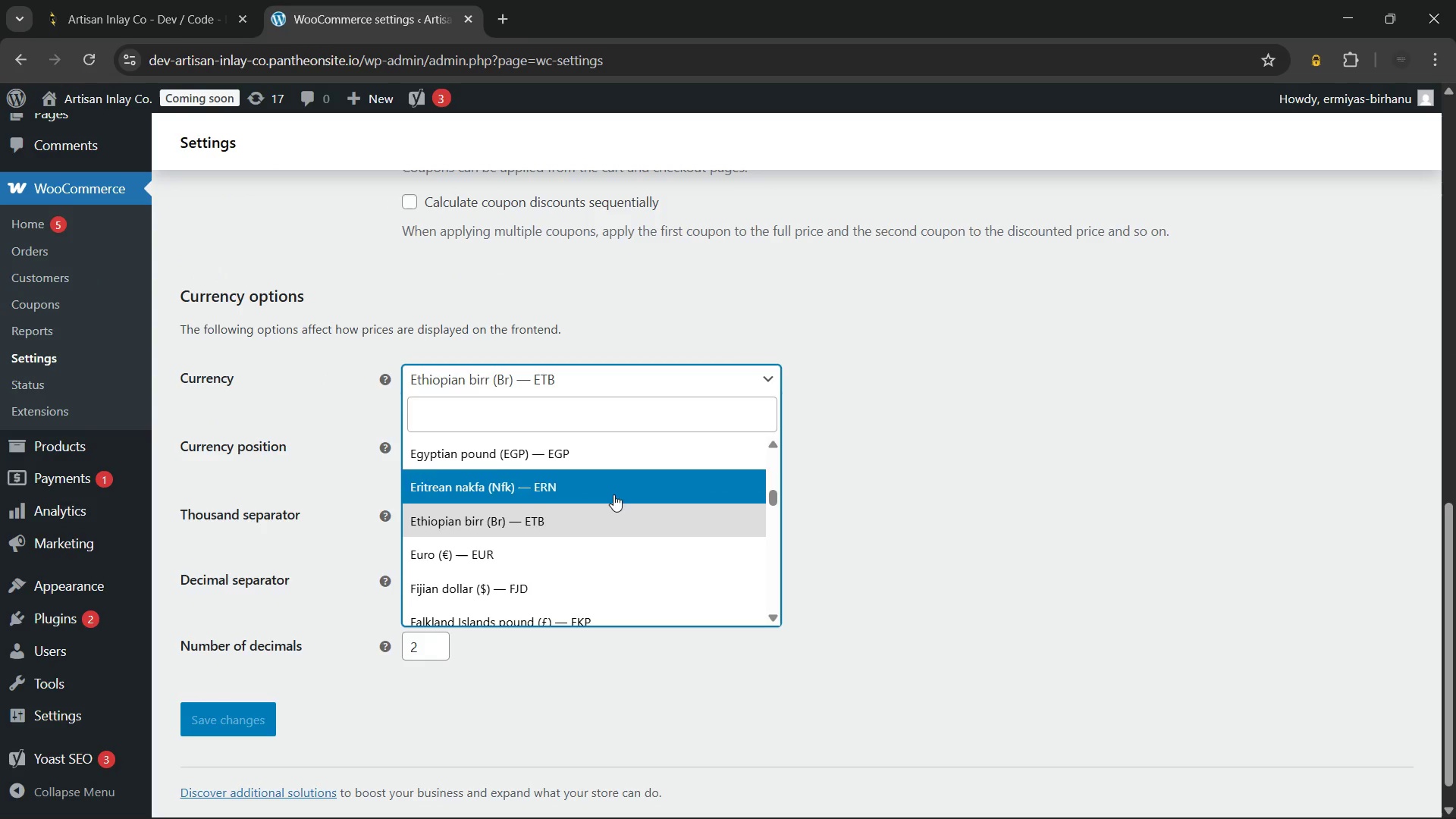 
scroll: coordinate [615, 494], scroll_direction: down, amount: 31.0
 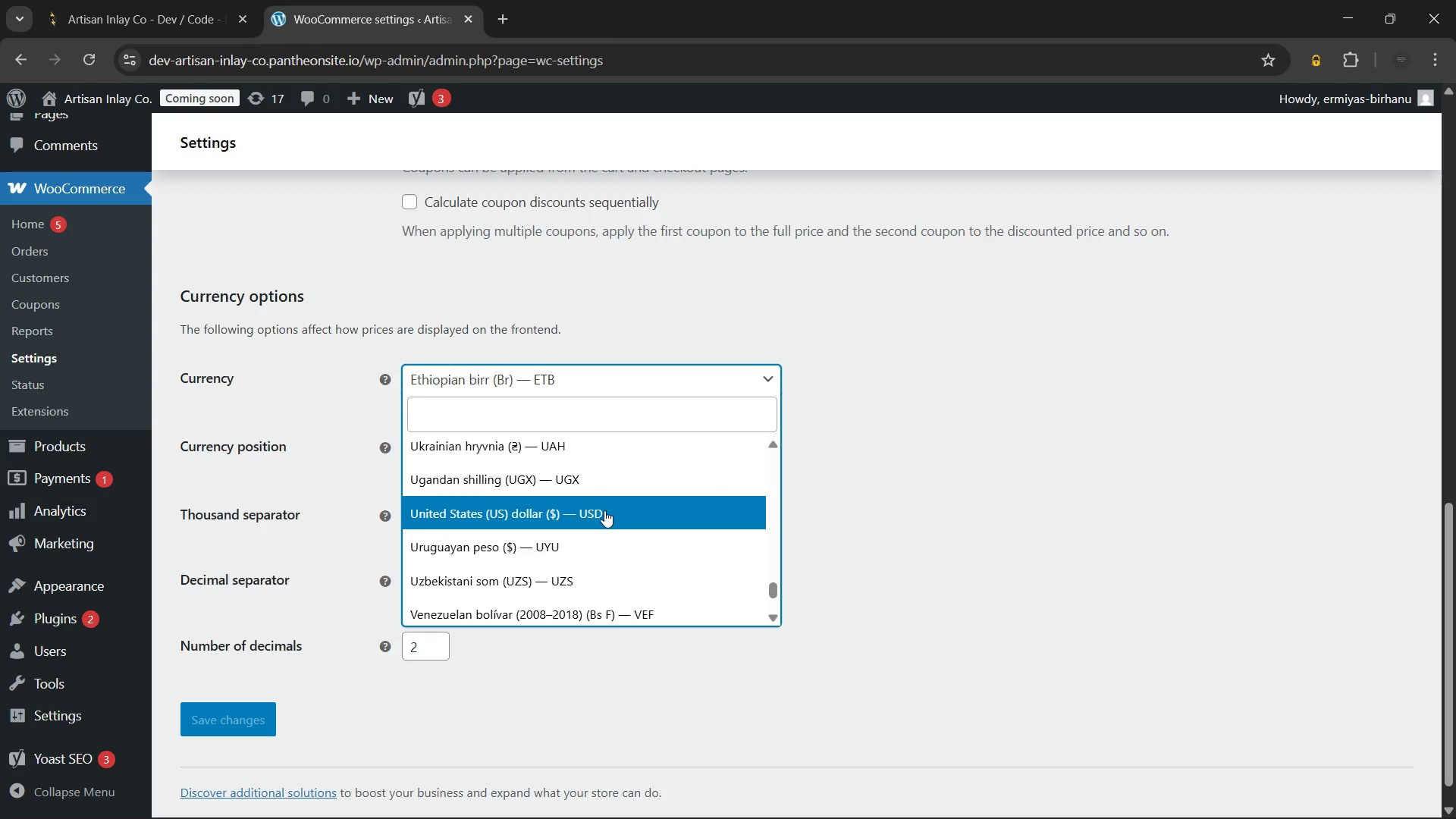 
left_click([604, 510])
 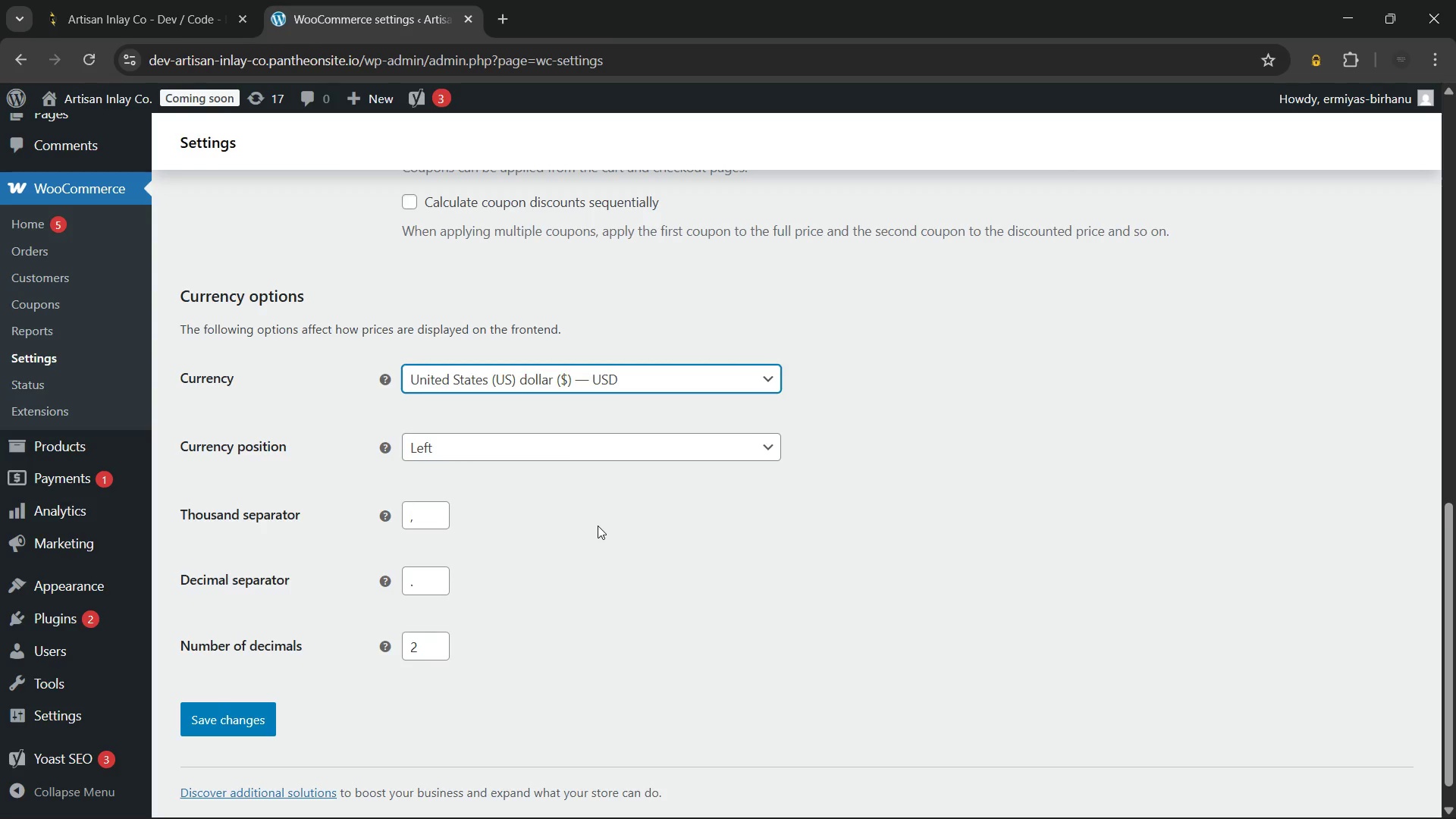 
left_click([598, 526])
 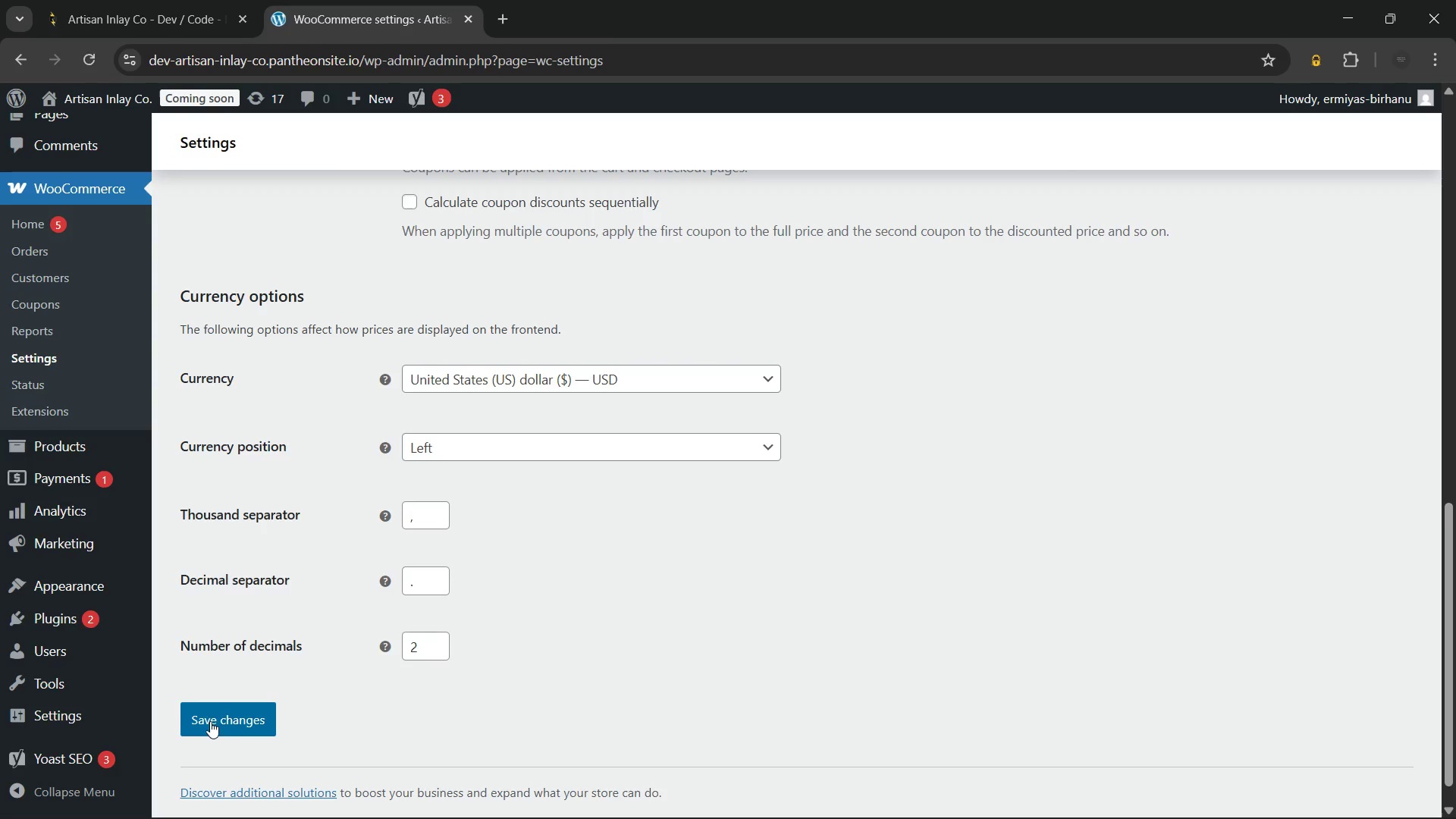 
left_click([210, 716])
 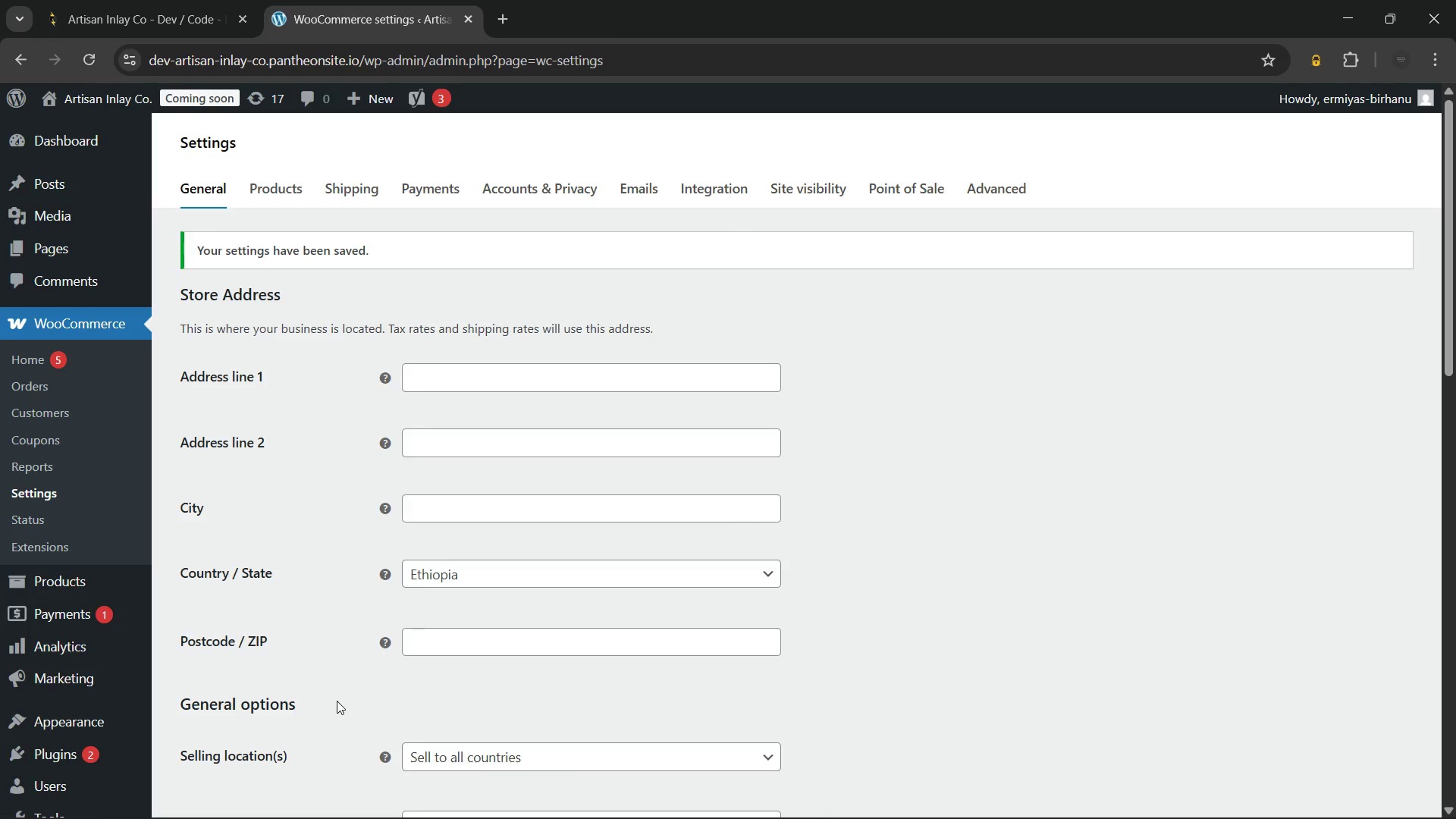 
wait(5.5)
 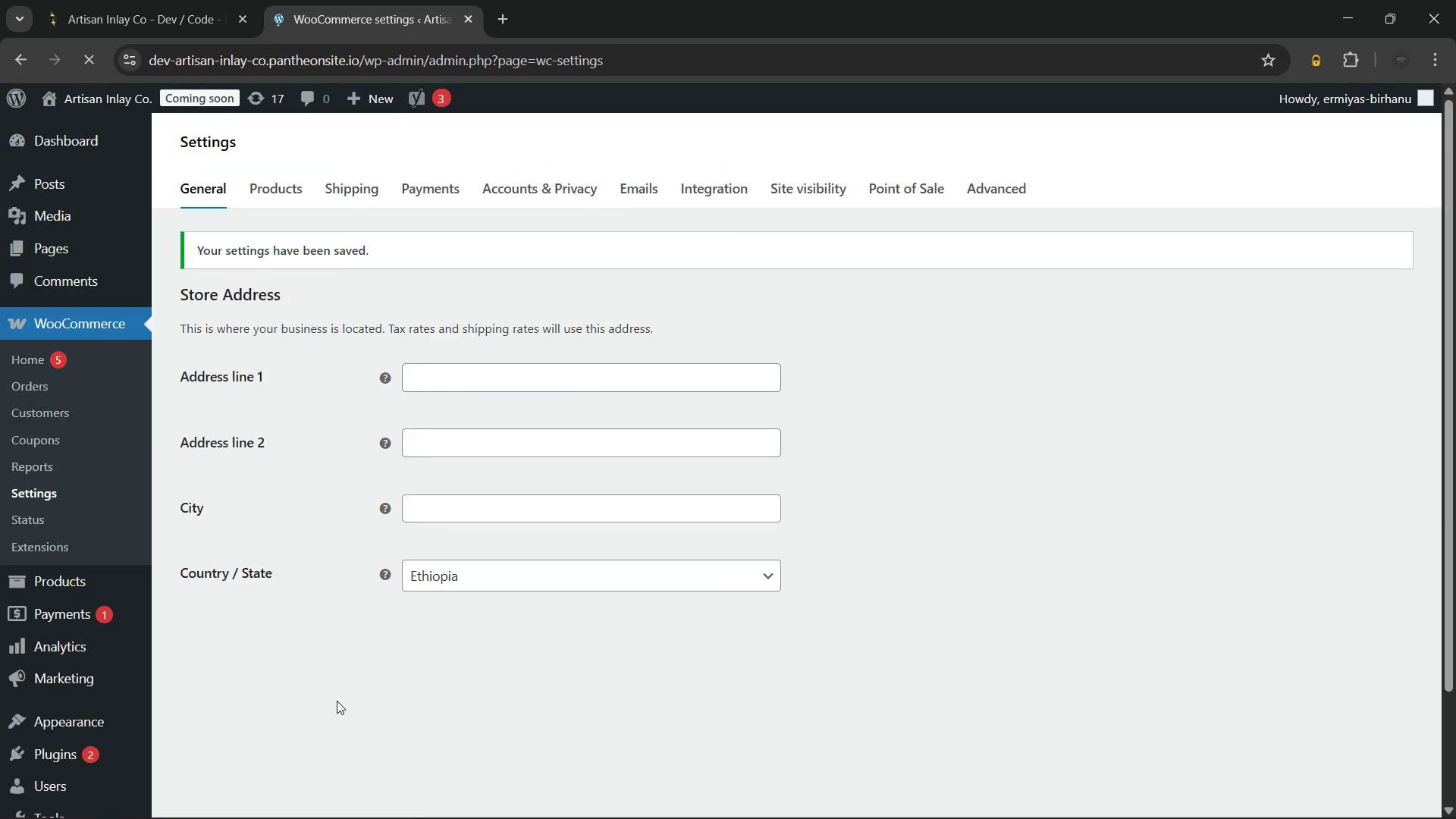 
left_click([278, 186])
 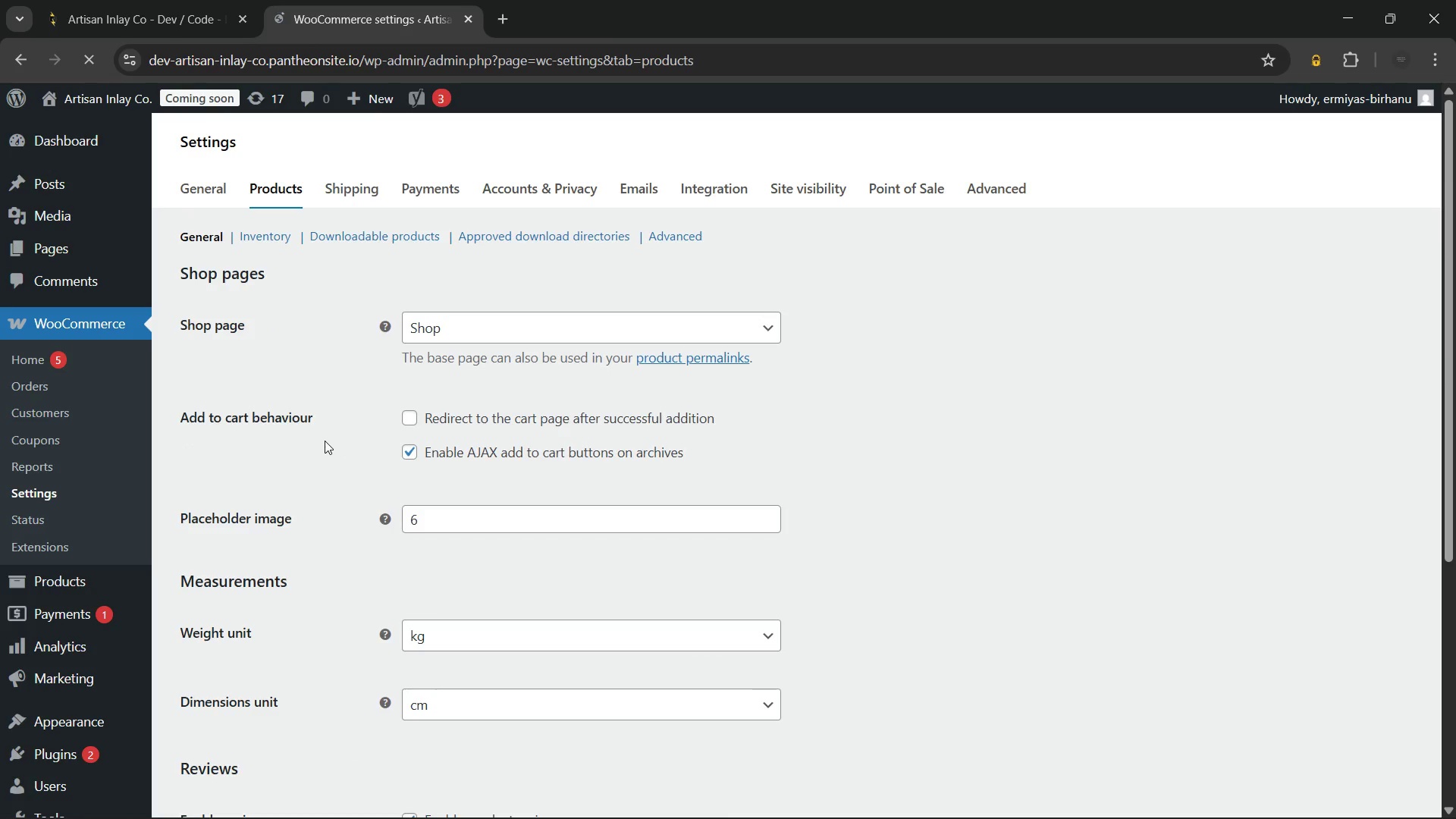 
scroll: coordinate [362, 437], scroll_direction: down, amount: 6.0
 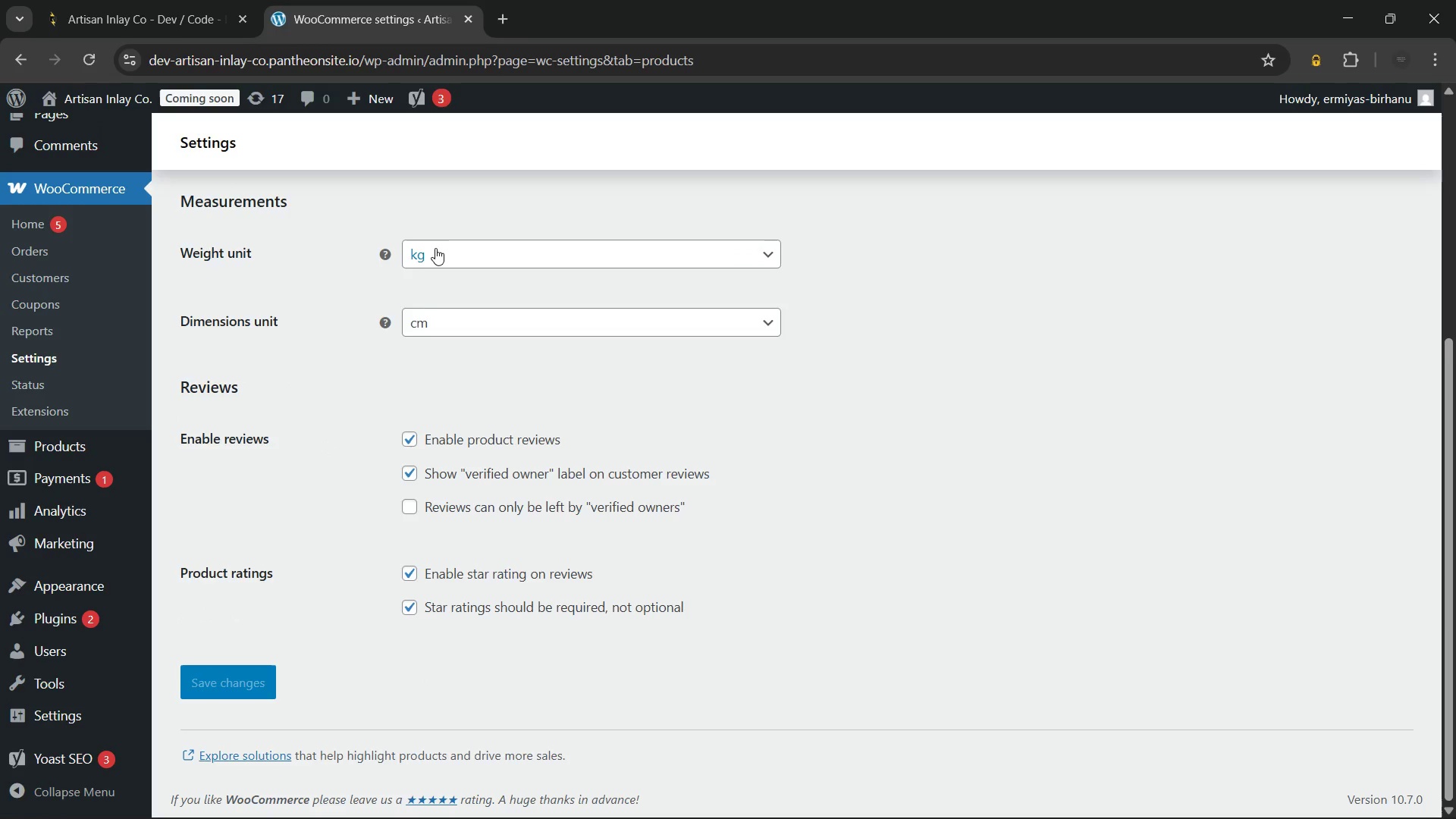 
left_click([435, 248])
 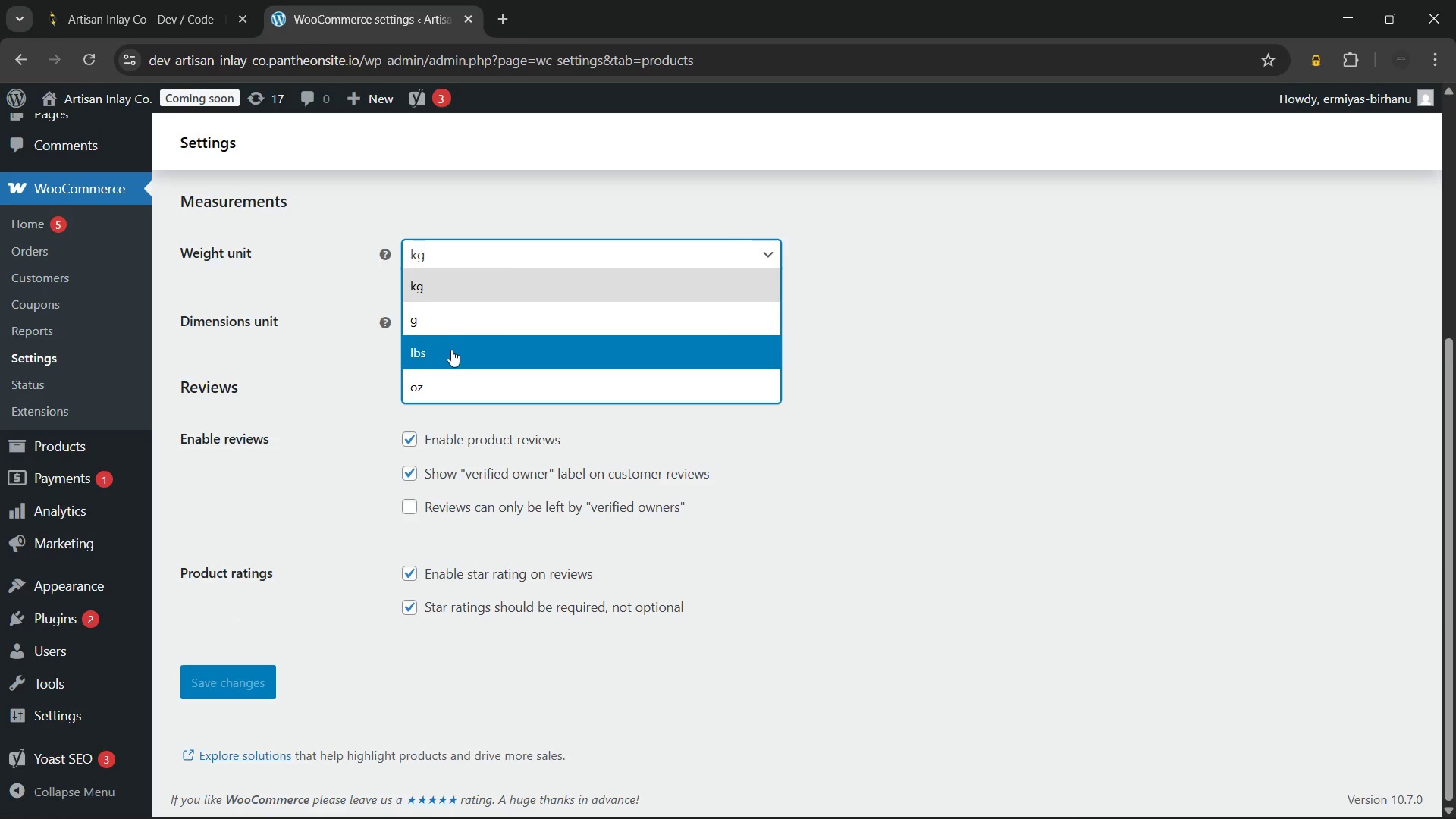 
left_click([451, 350])
 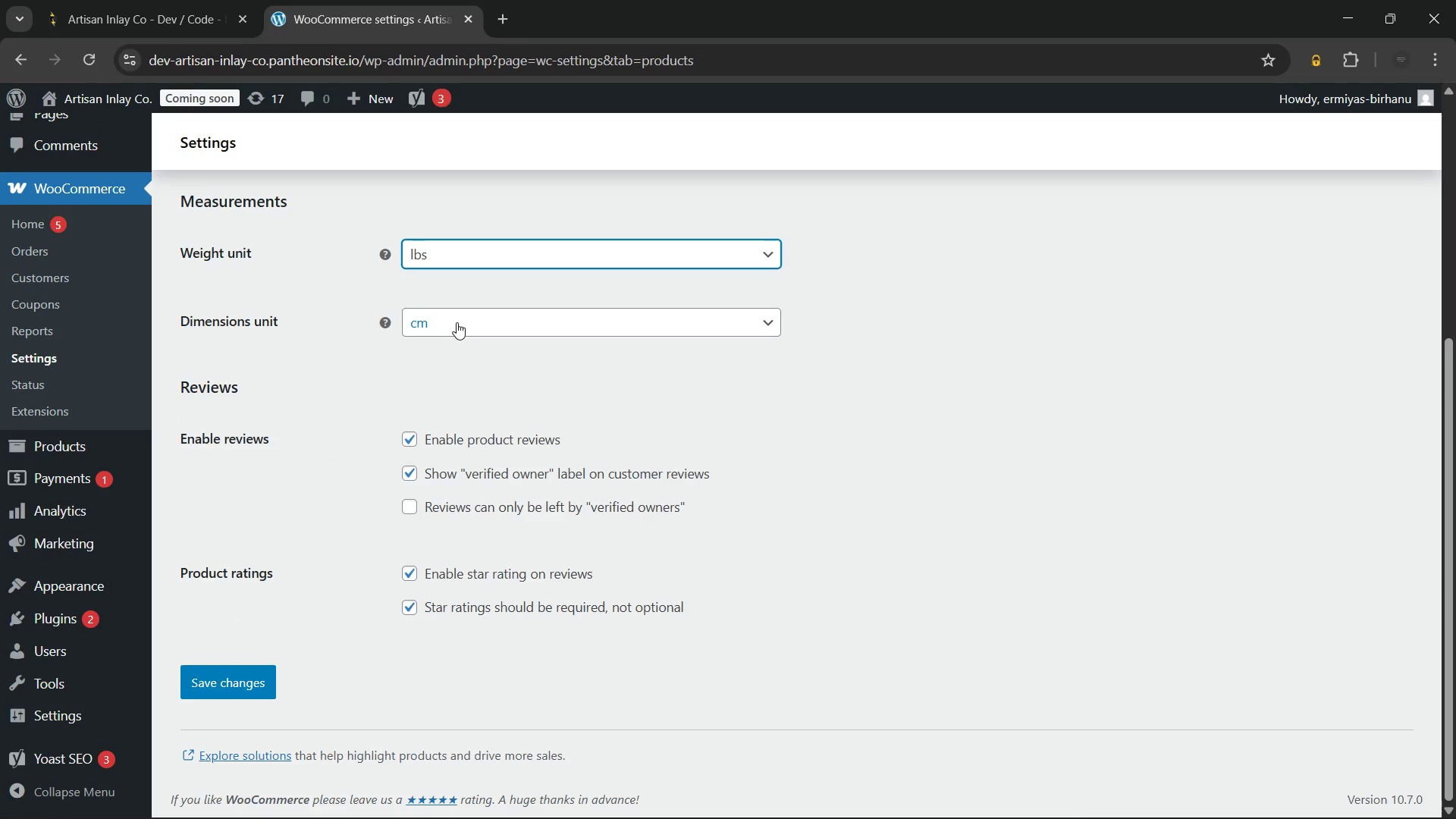 
left_click([457, 322])
 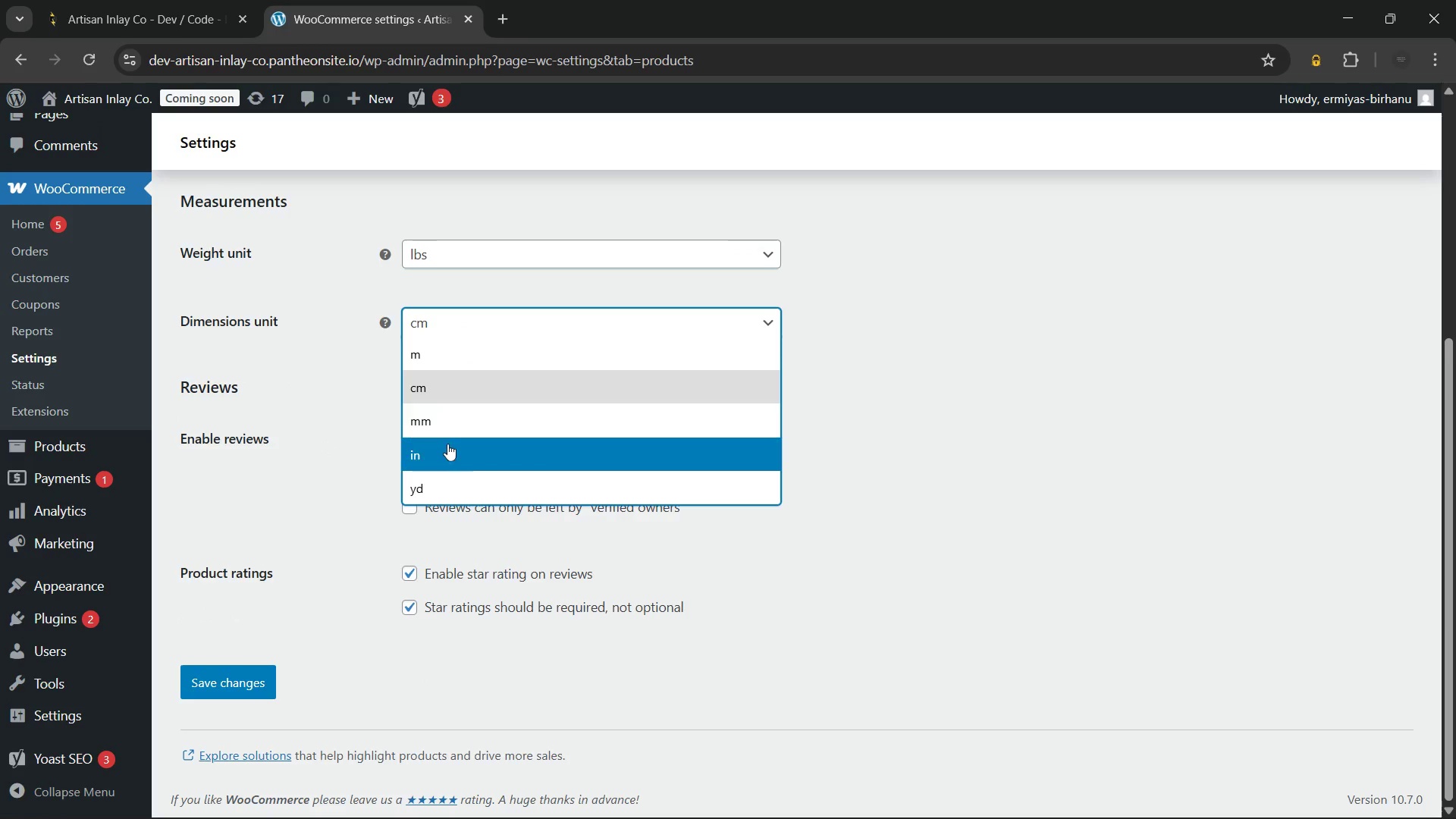 
left_click([447, 445])
 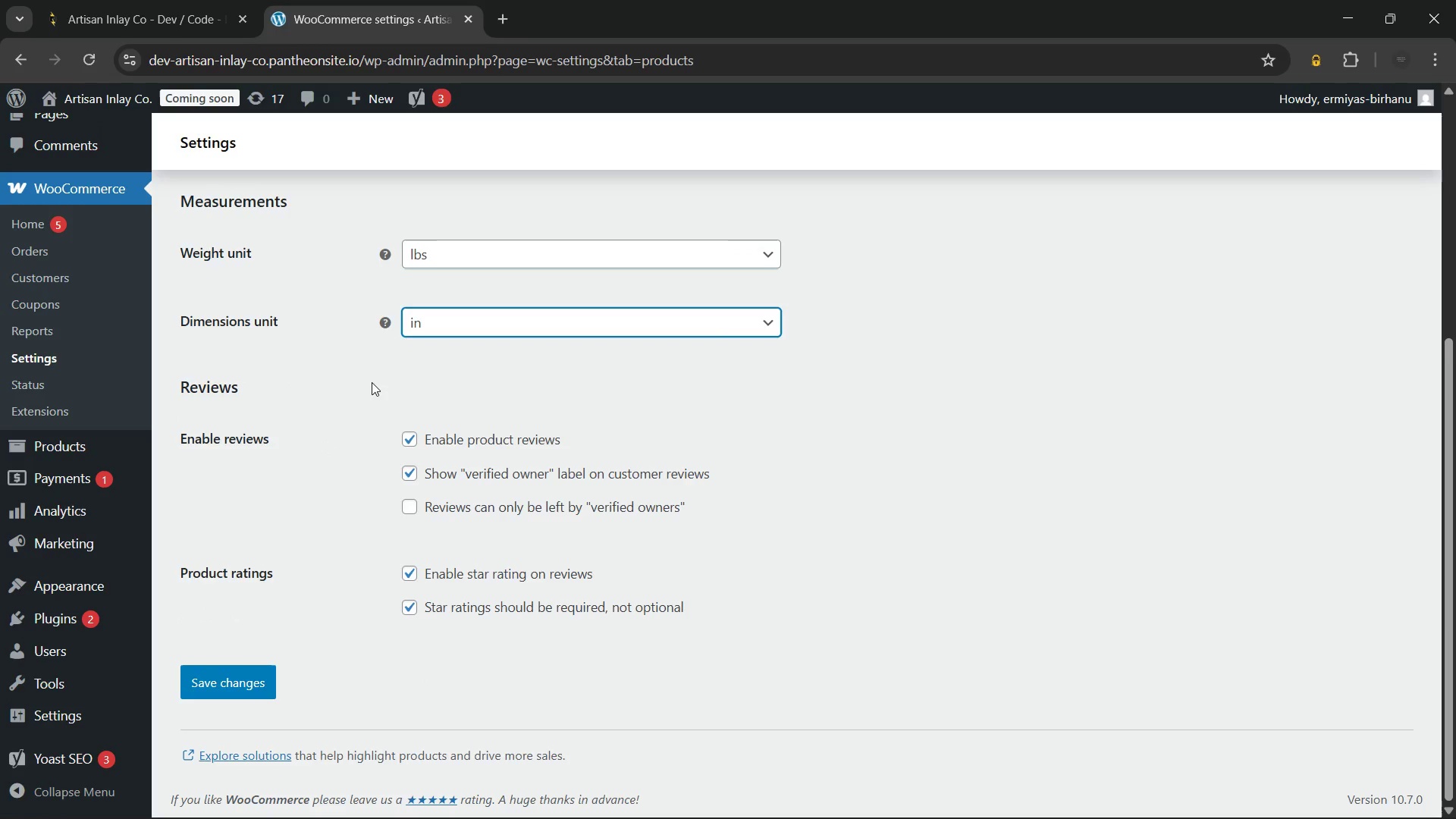 
left_click([372, 382])
 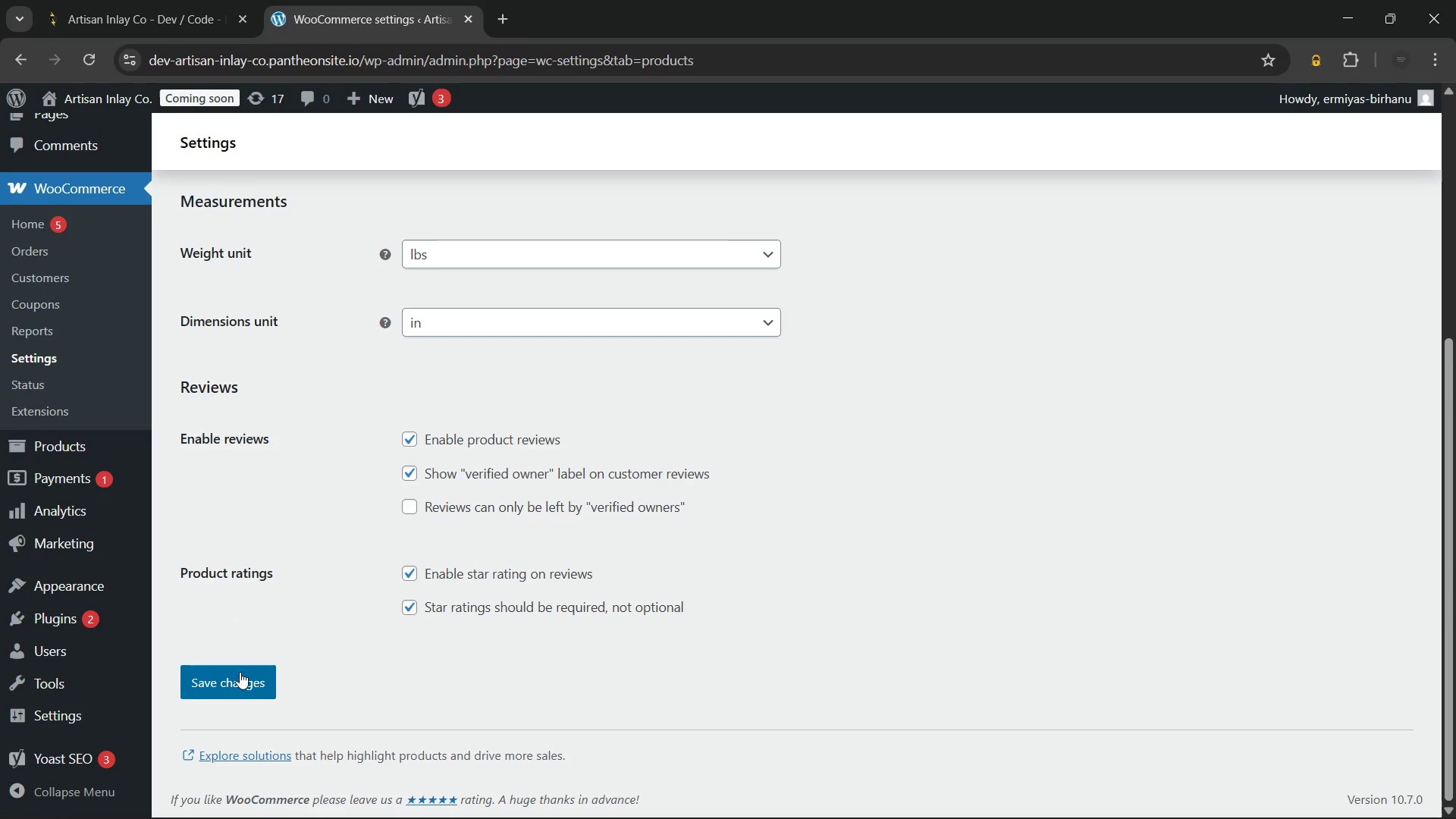 
left_click([240, 672])
 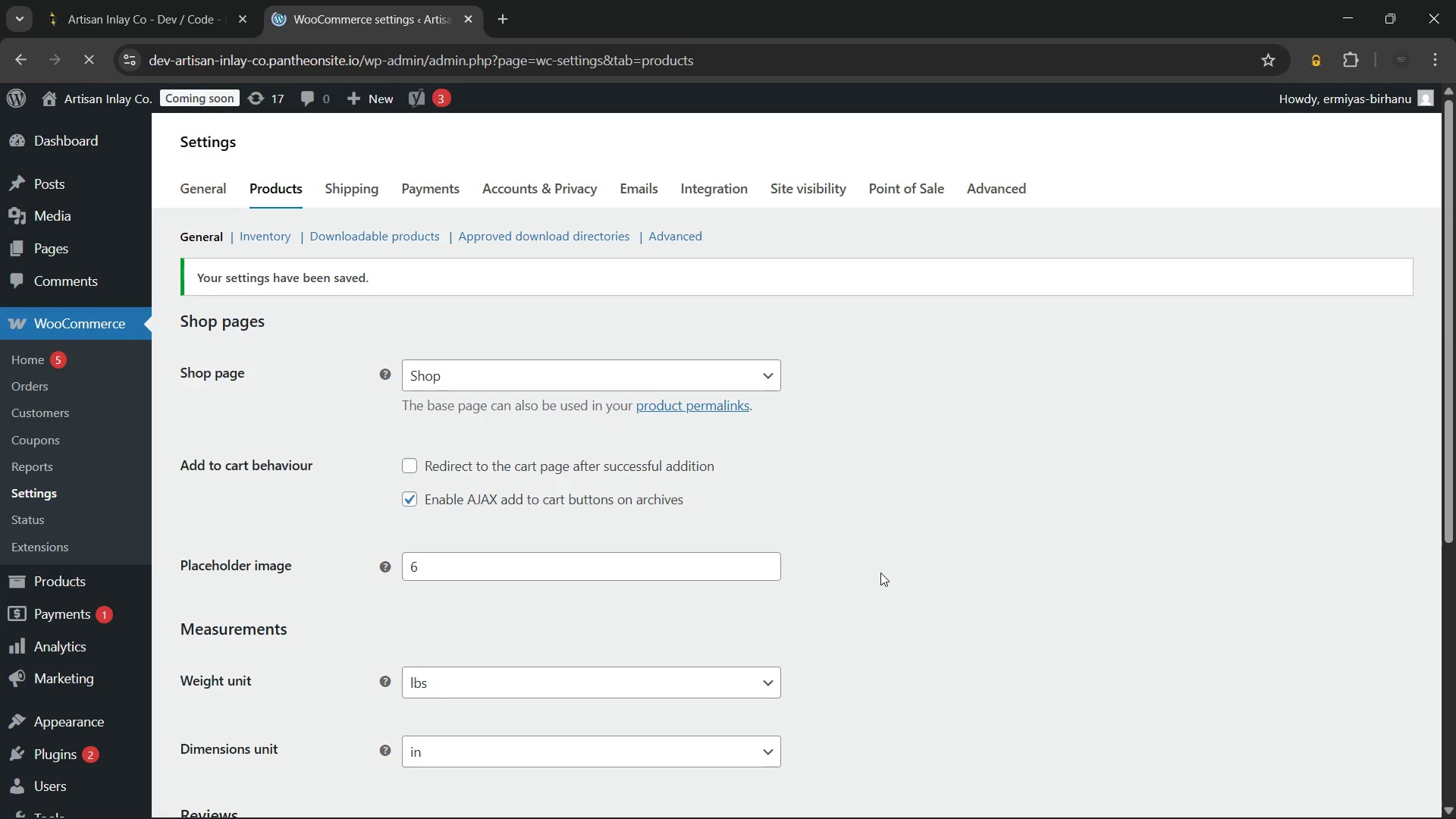 
wait(9.73)
 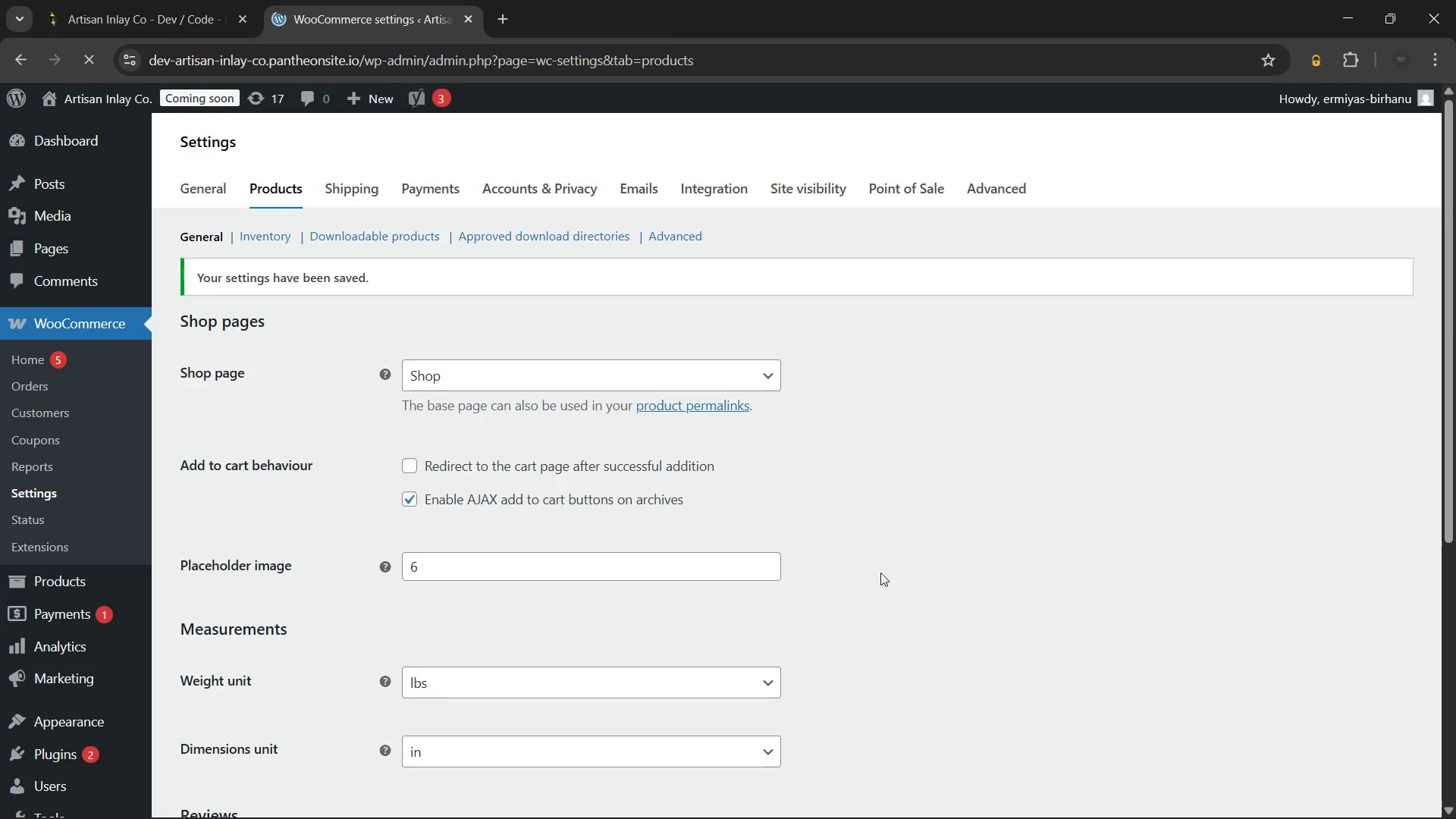 
left_click([800, 183])
 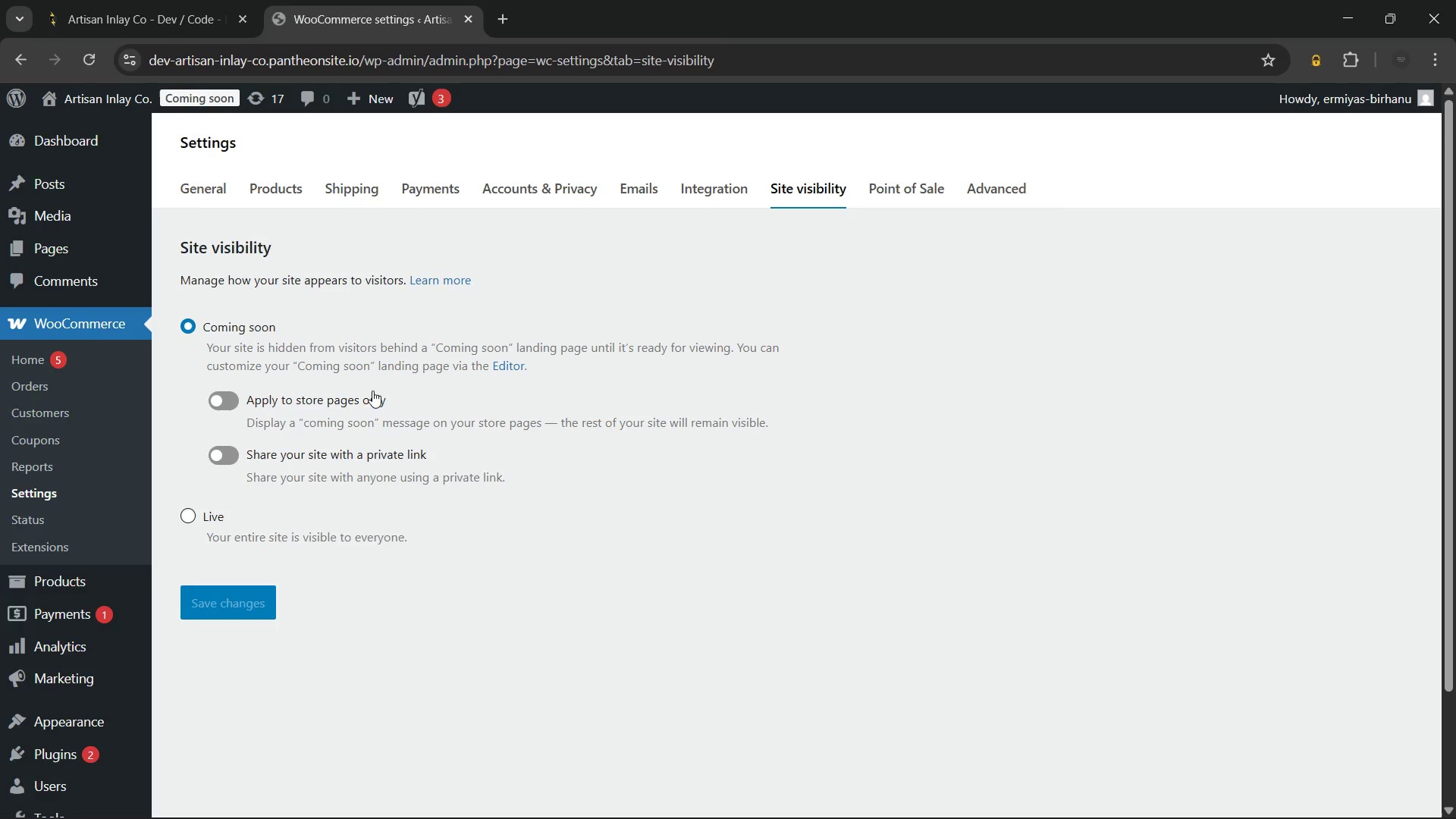 
wait(5.92)
 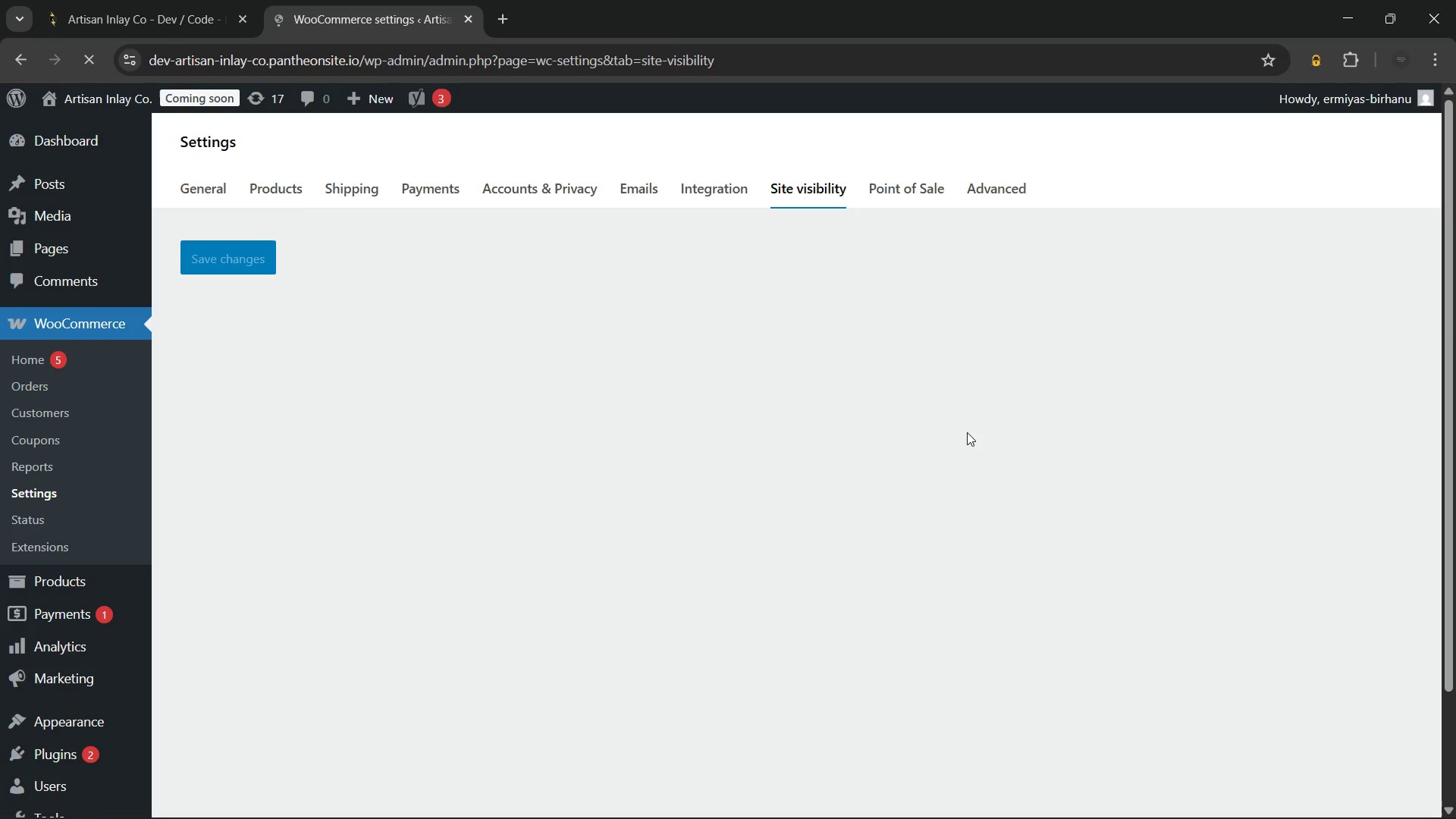 
left_click([183, 515])
 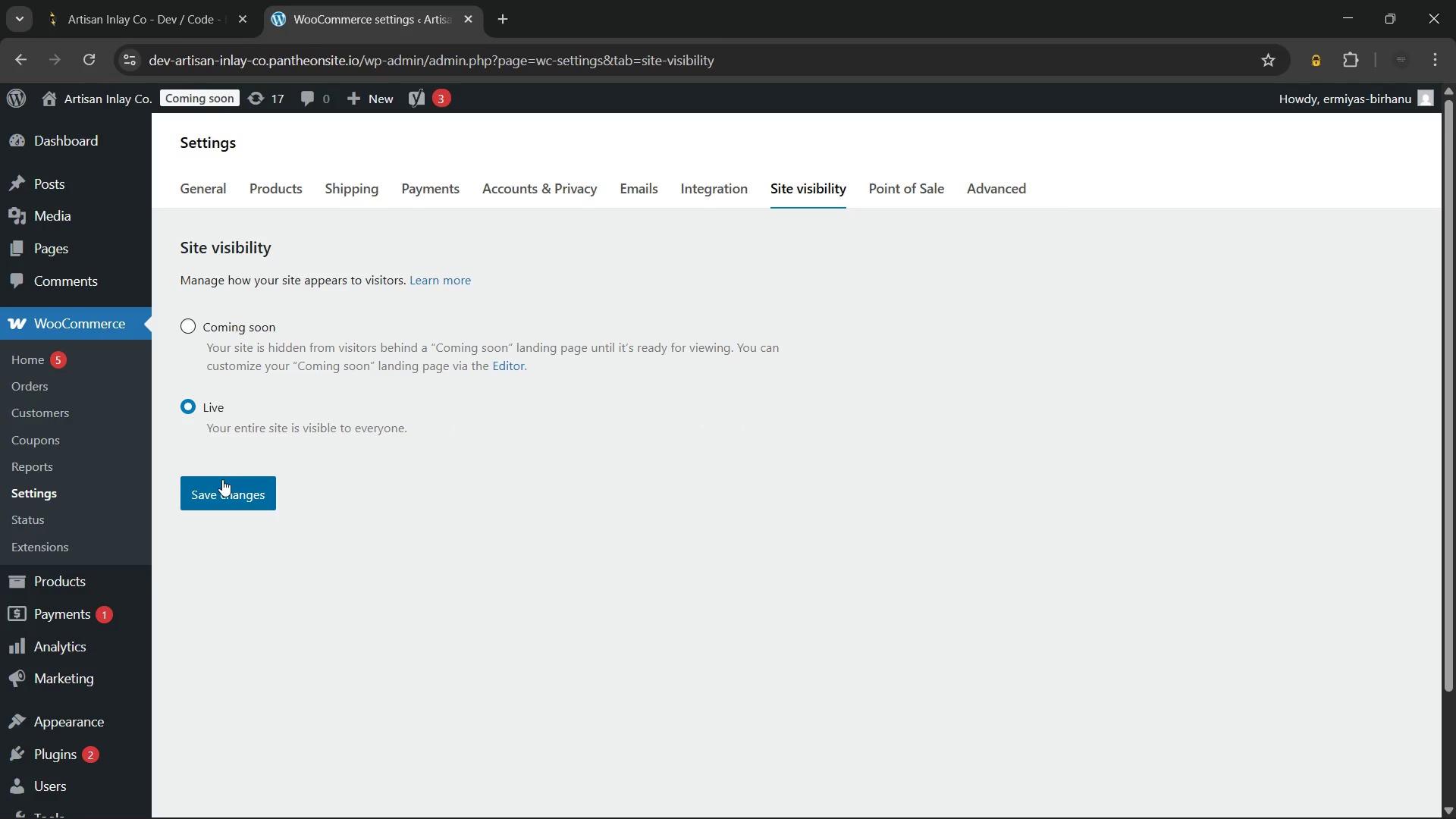 
left_click([222, 479])
 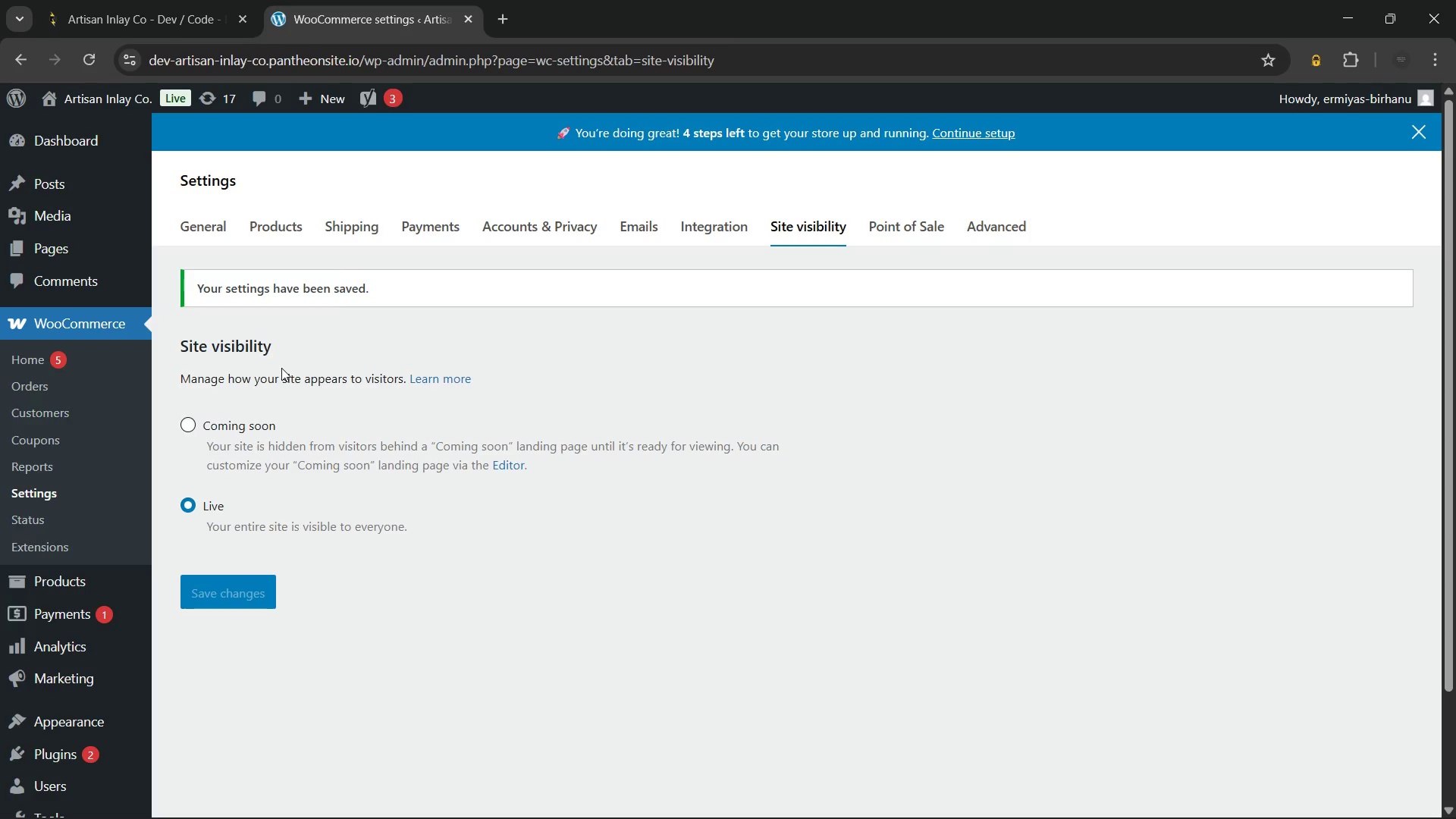 
wait(10.09)
 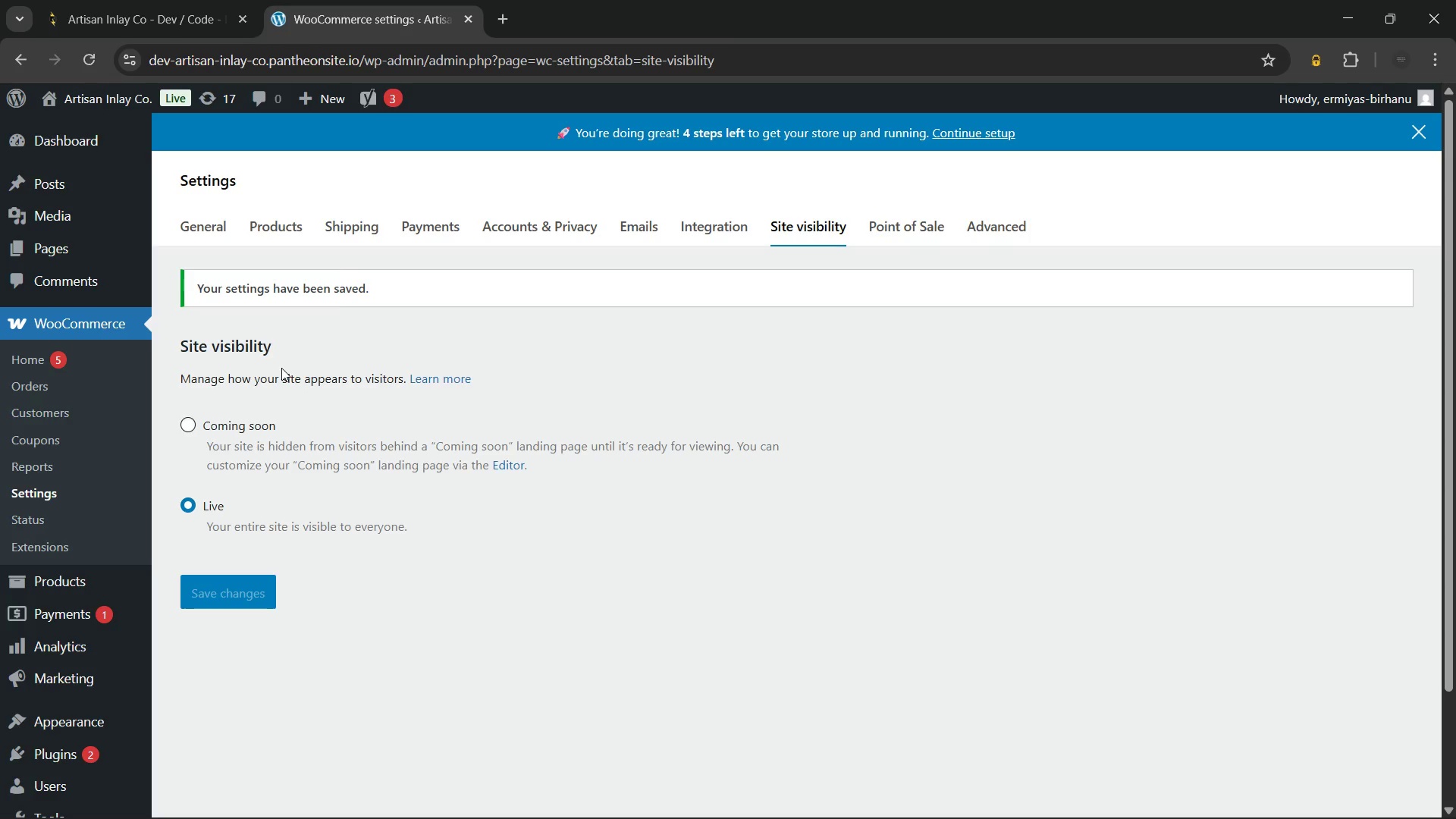 
left_click([69, 259])
 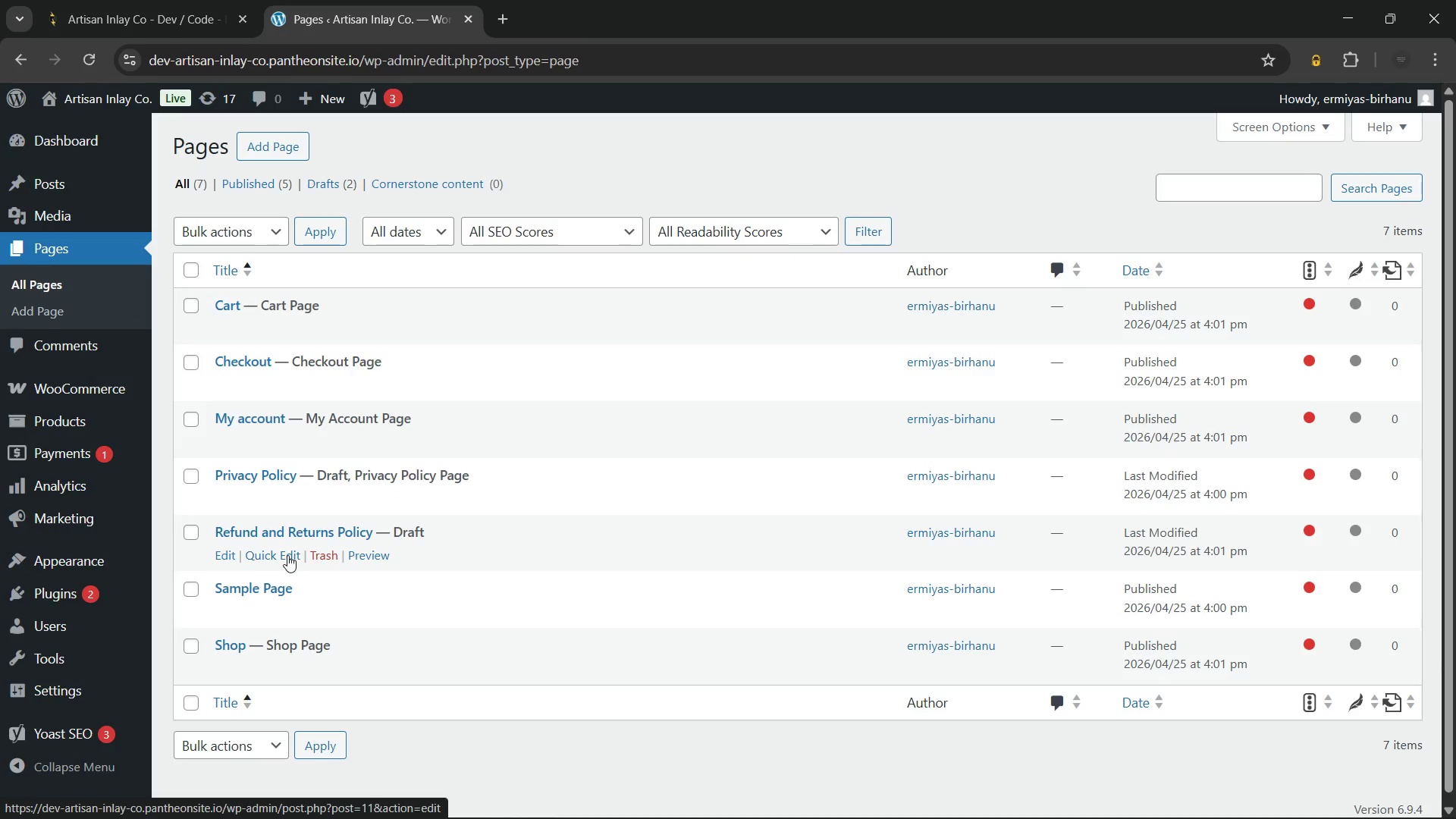 
left_click([193, 587])
 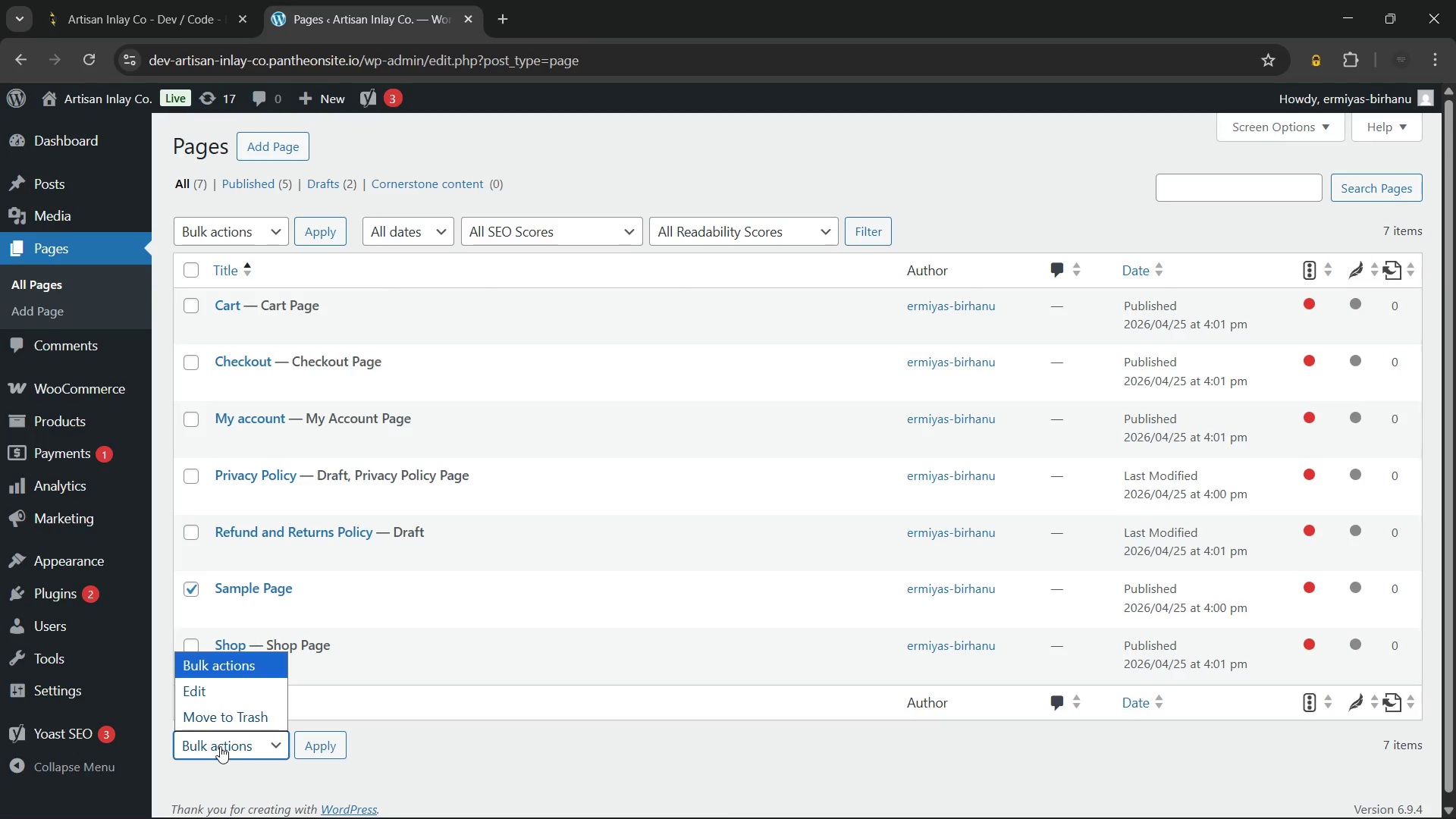 
left_click([221, 720])
 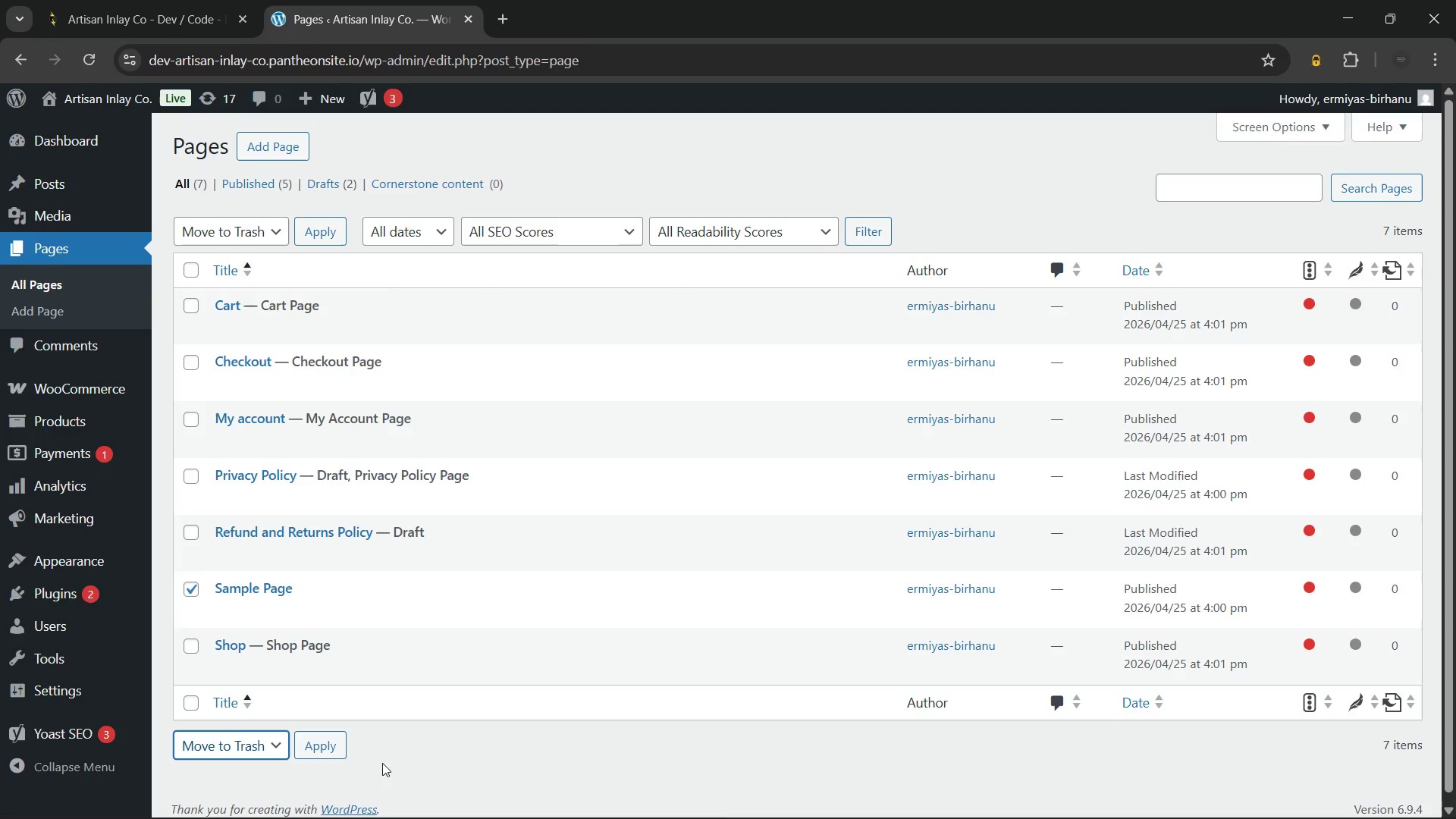 
left_click([410, 760])
 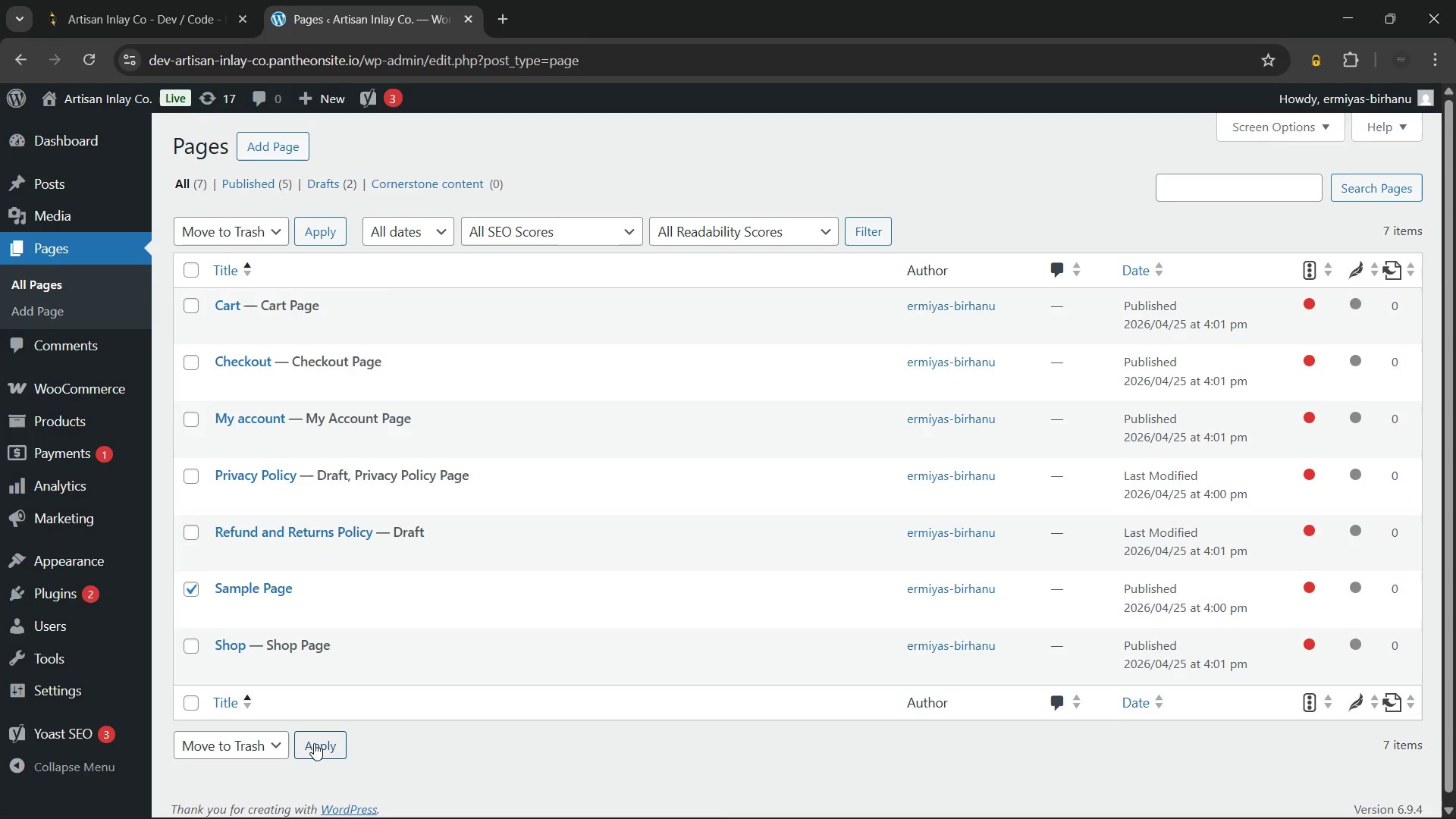 
left_click([314, 743])
 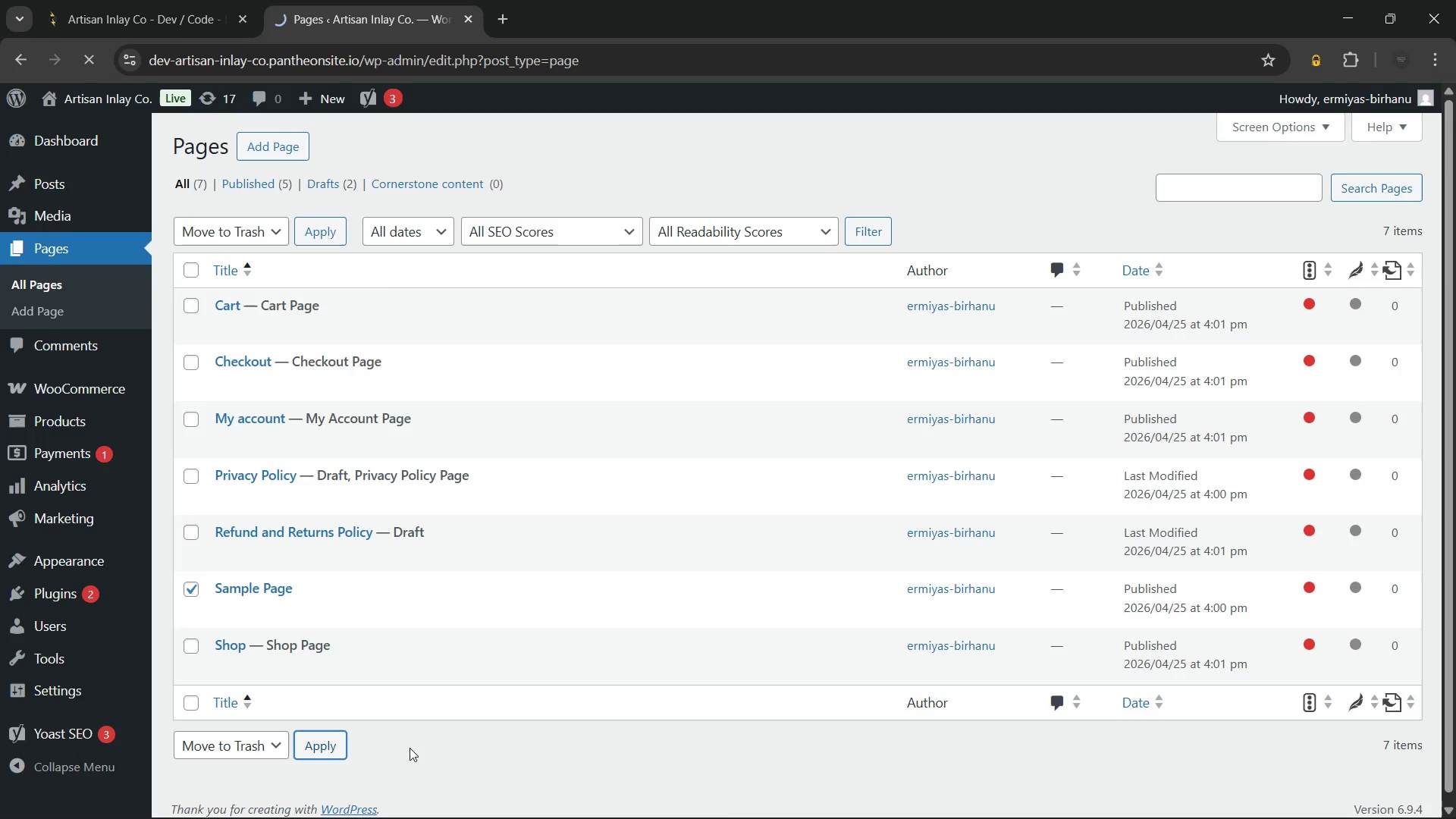 
mouse_move([391, 736])
 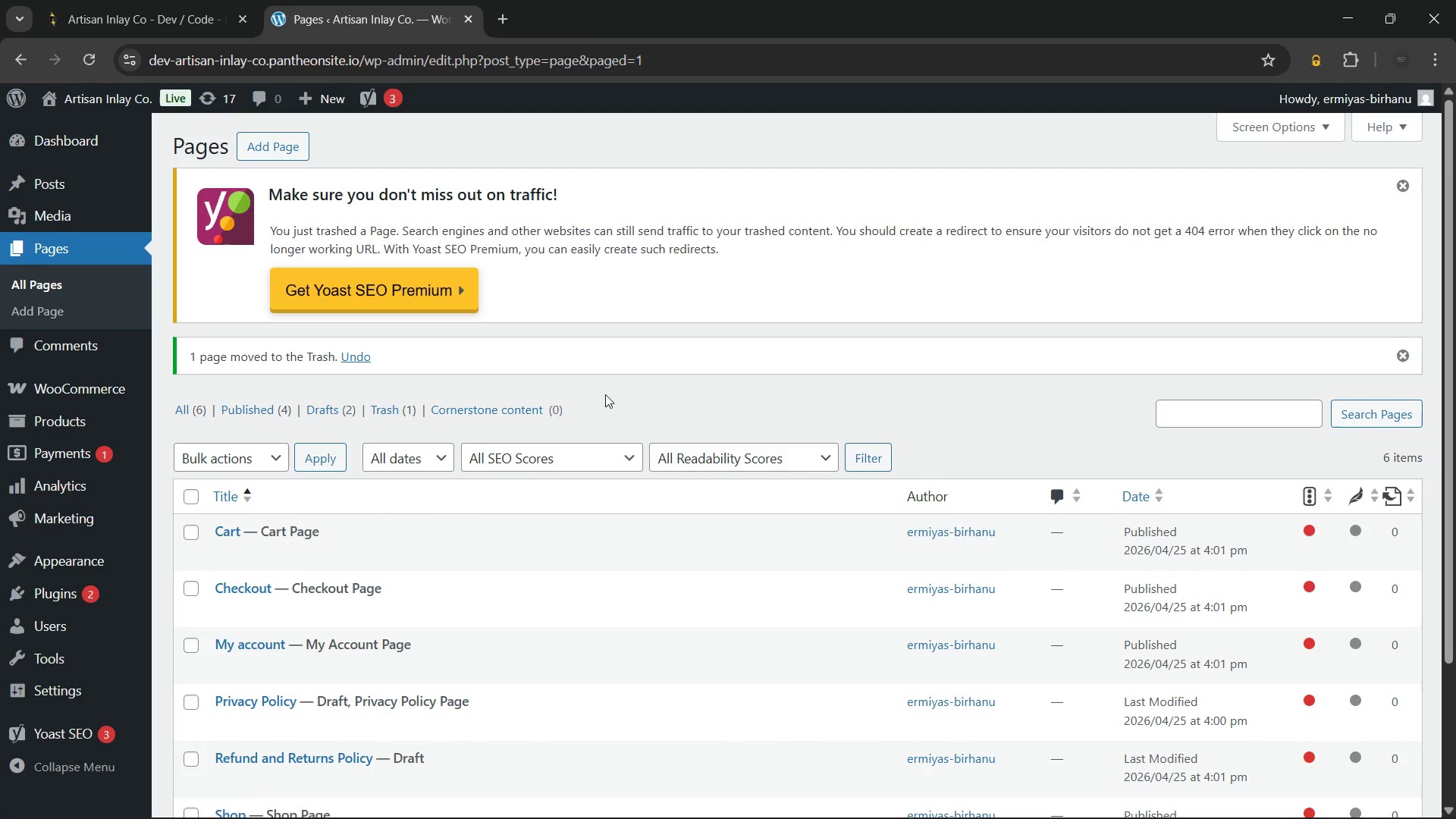 
scroll: coordinate [605, 394], scroll_direction: down, amount: 1.0
 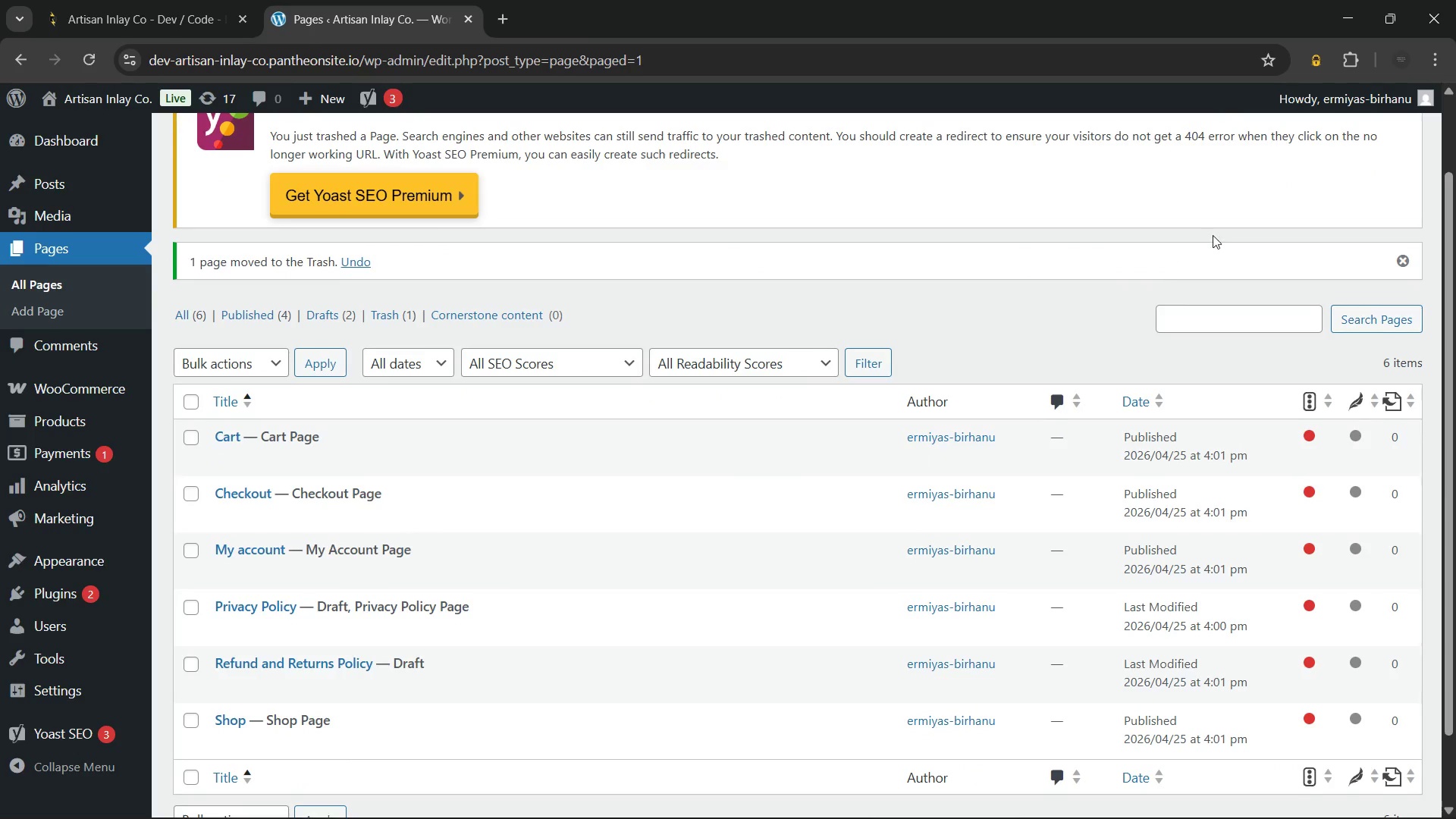 
scroll: coordinate [1243, 269], scroll_direction: up, amount: 1.0
 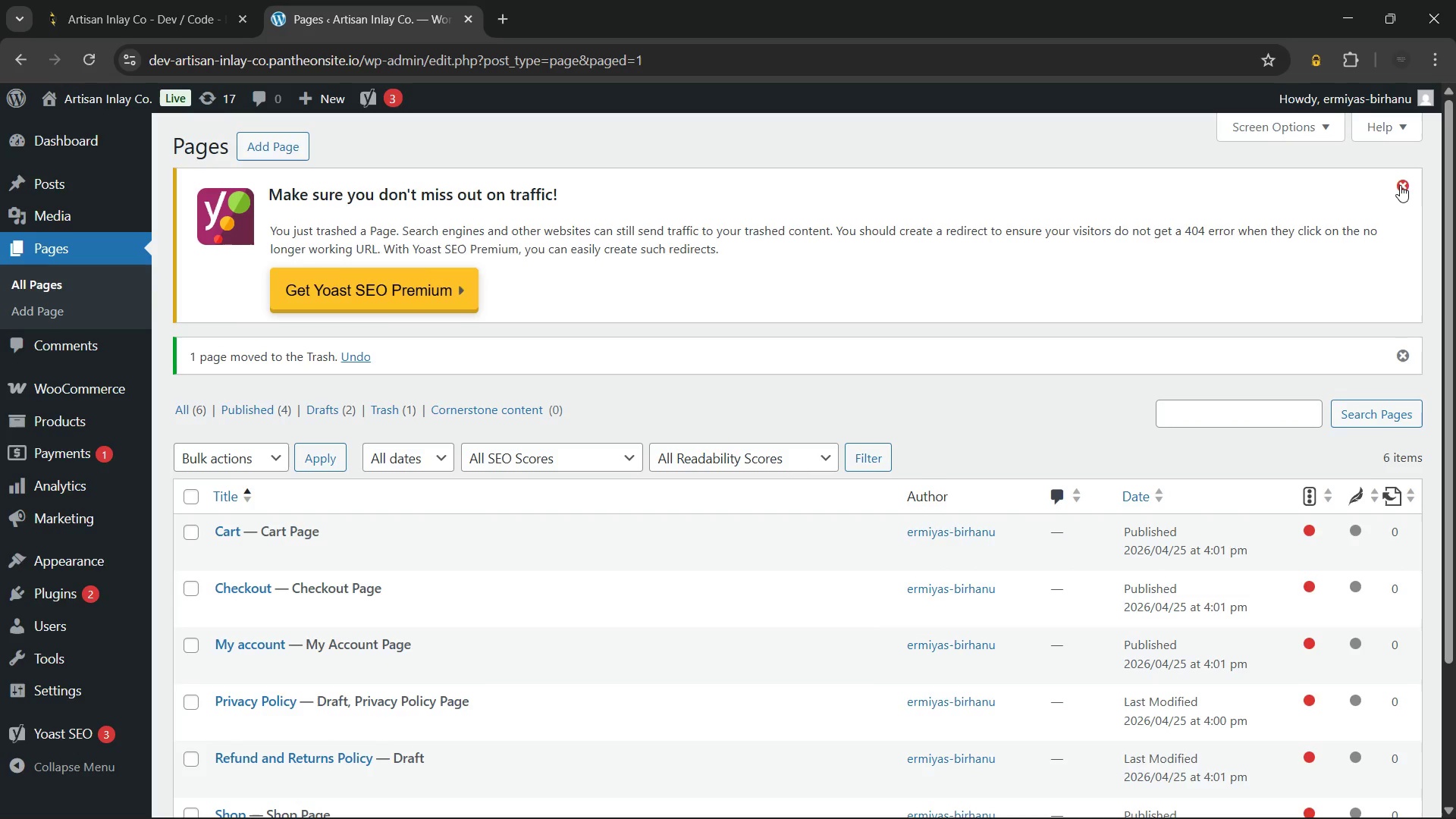 
left_click([1400, 185])
 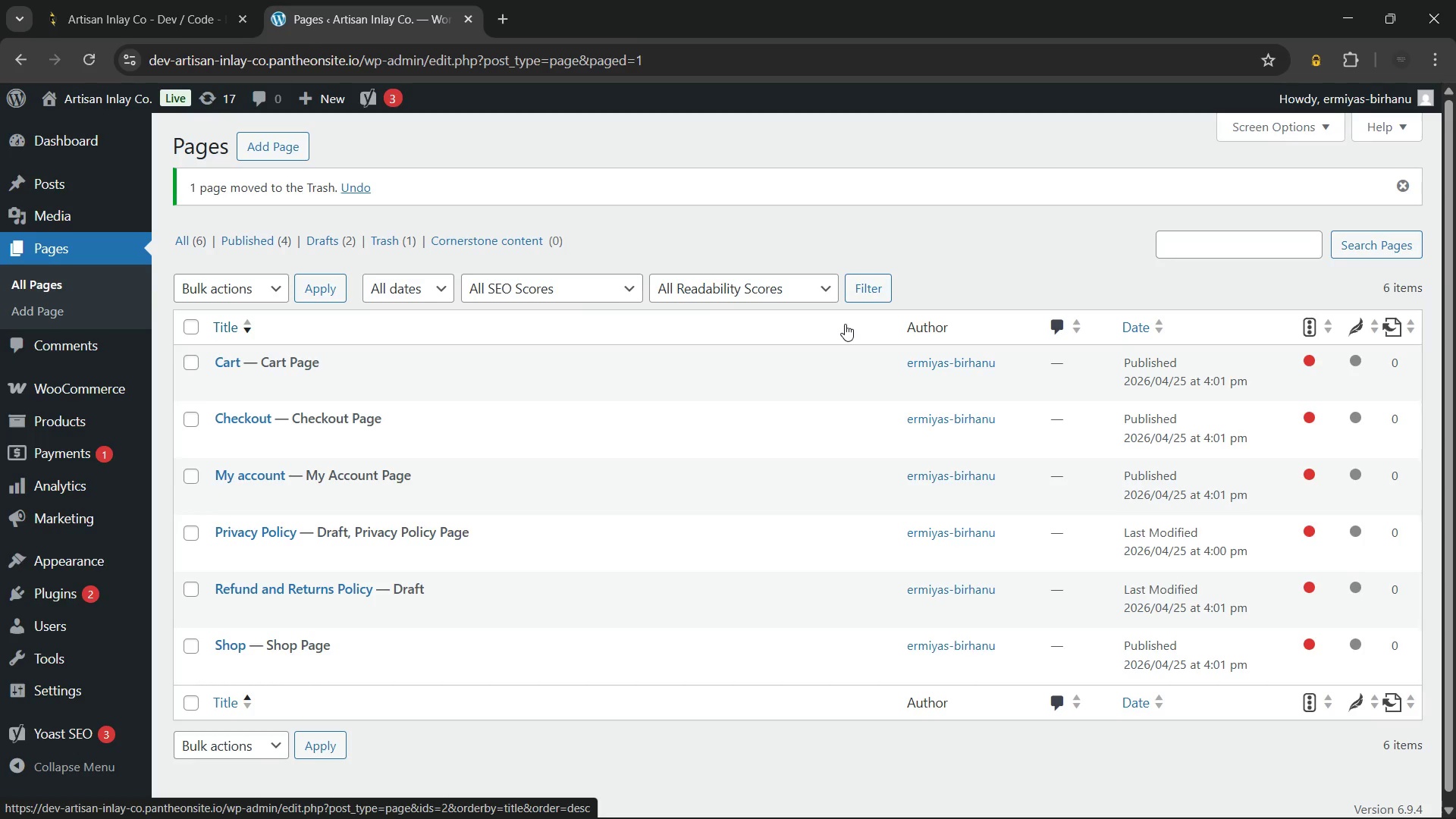 
wait(8.08)
 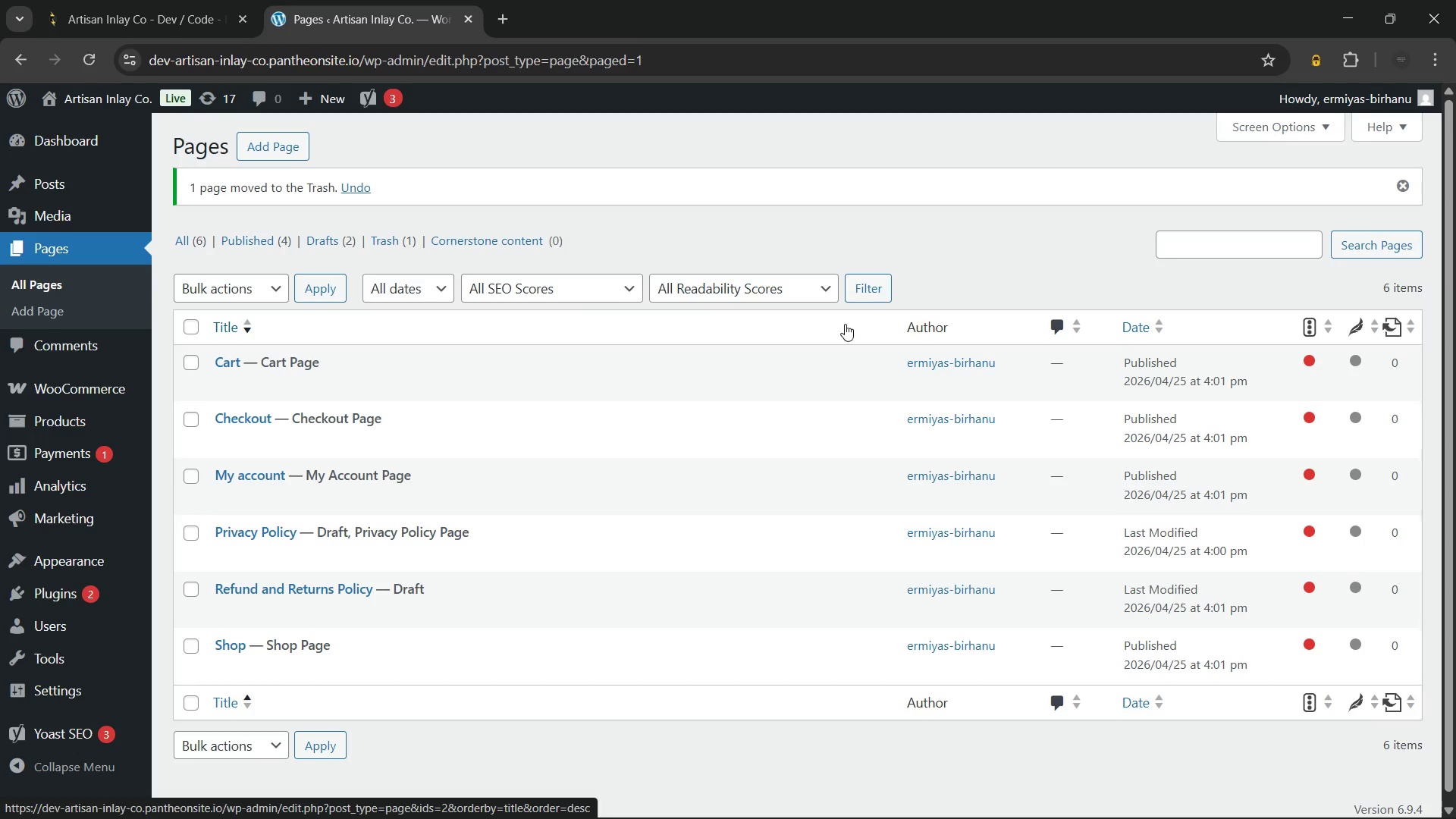 
scroll: coordinate [704, 456], scroll_direction: down, amount: 3.0
 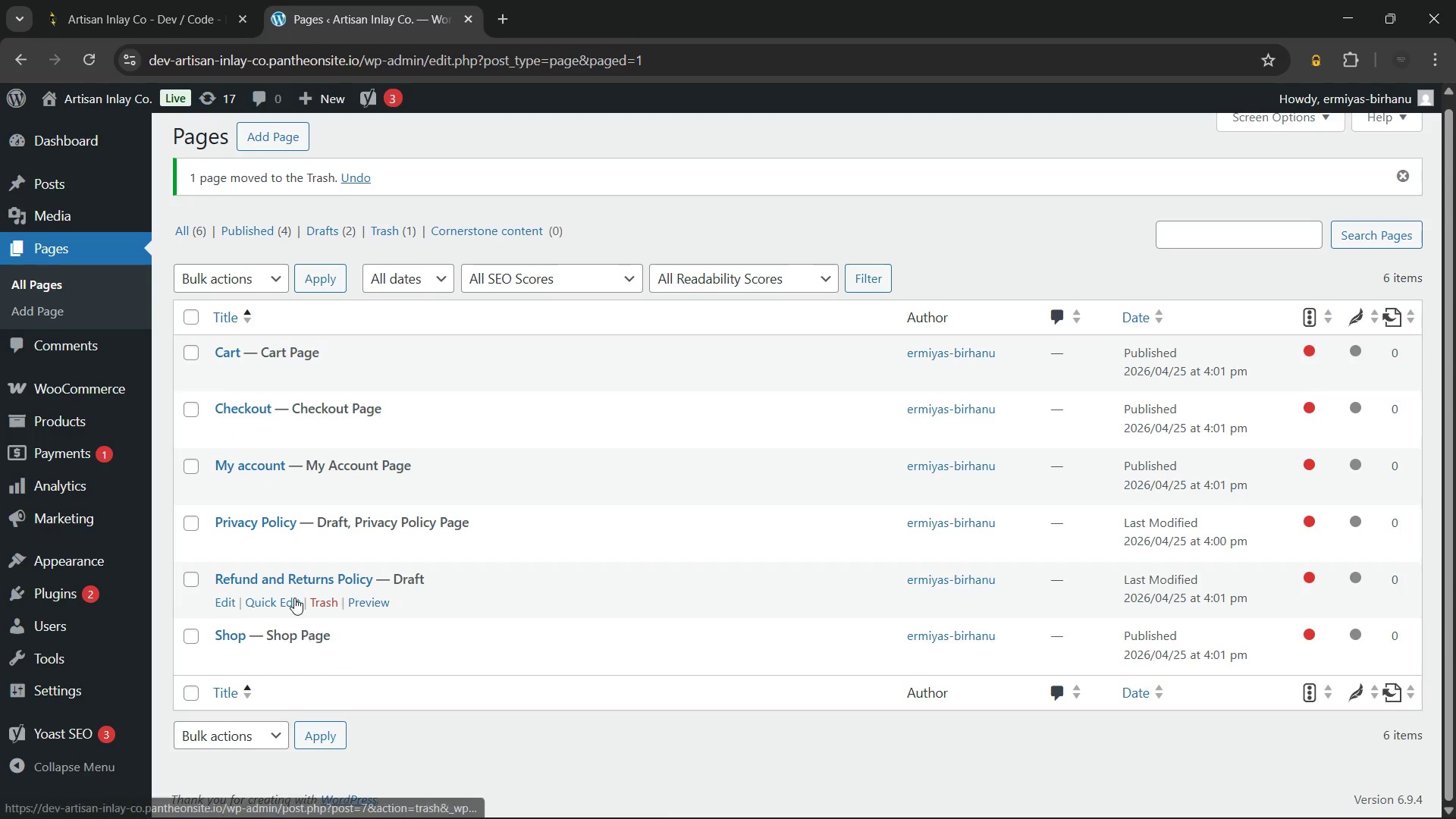 
scroll: coordinate [288, 579], scroll_direction: up, amount: 3.0
 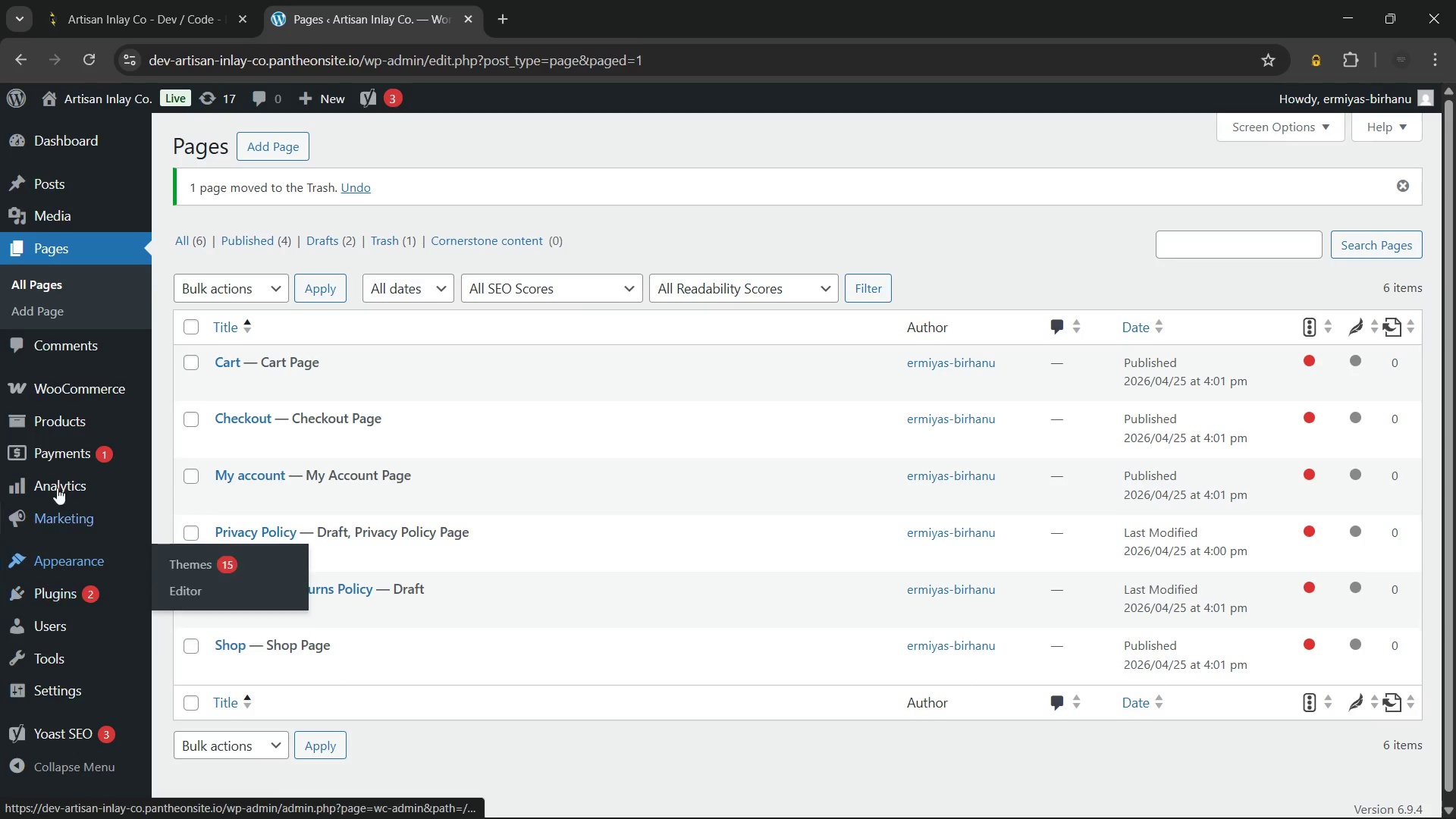 
wait(10.54)
 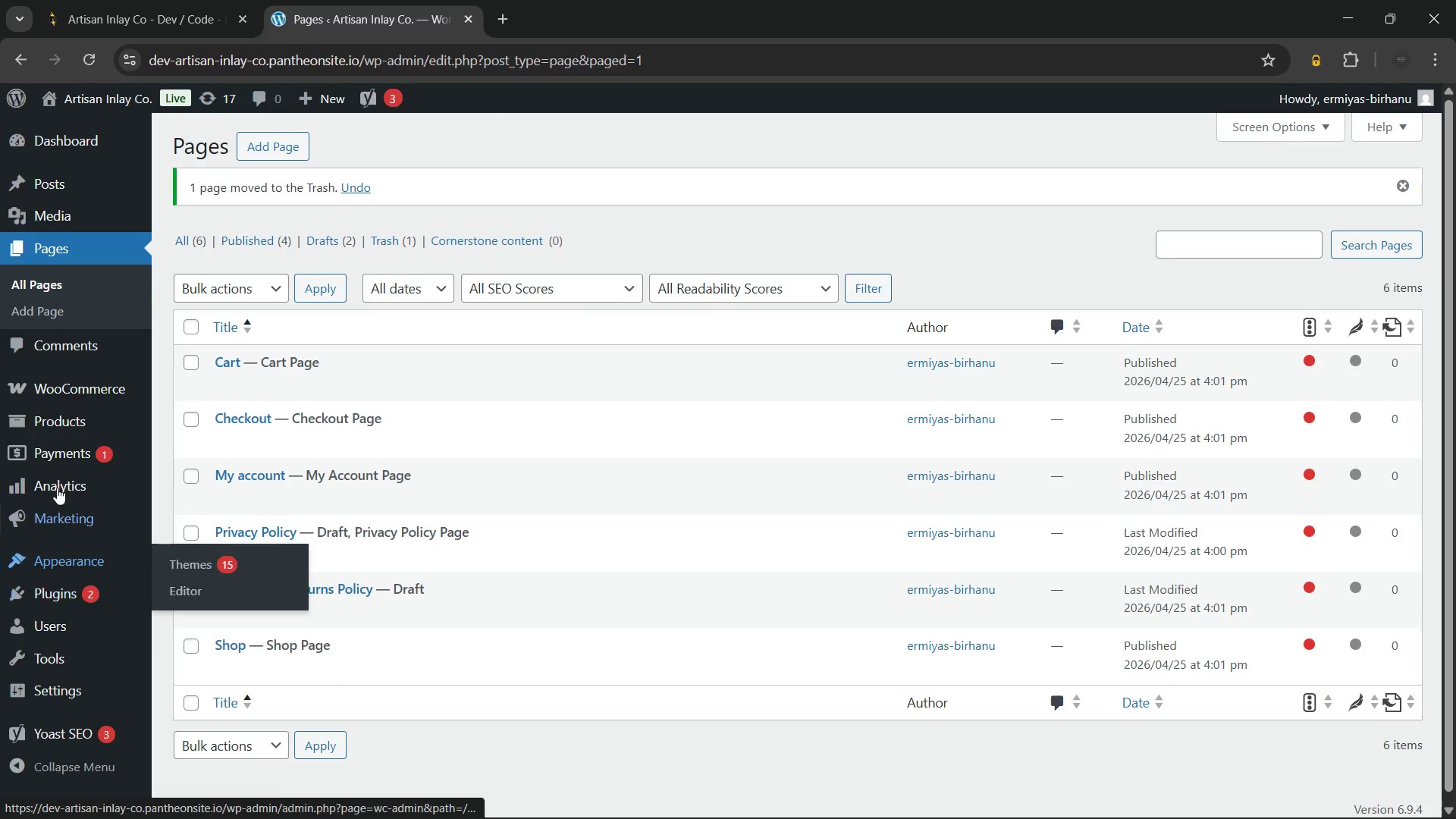 
scroll: coordinate [504, 526], scroll_direction: up, amount: 5.0
 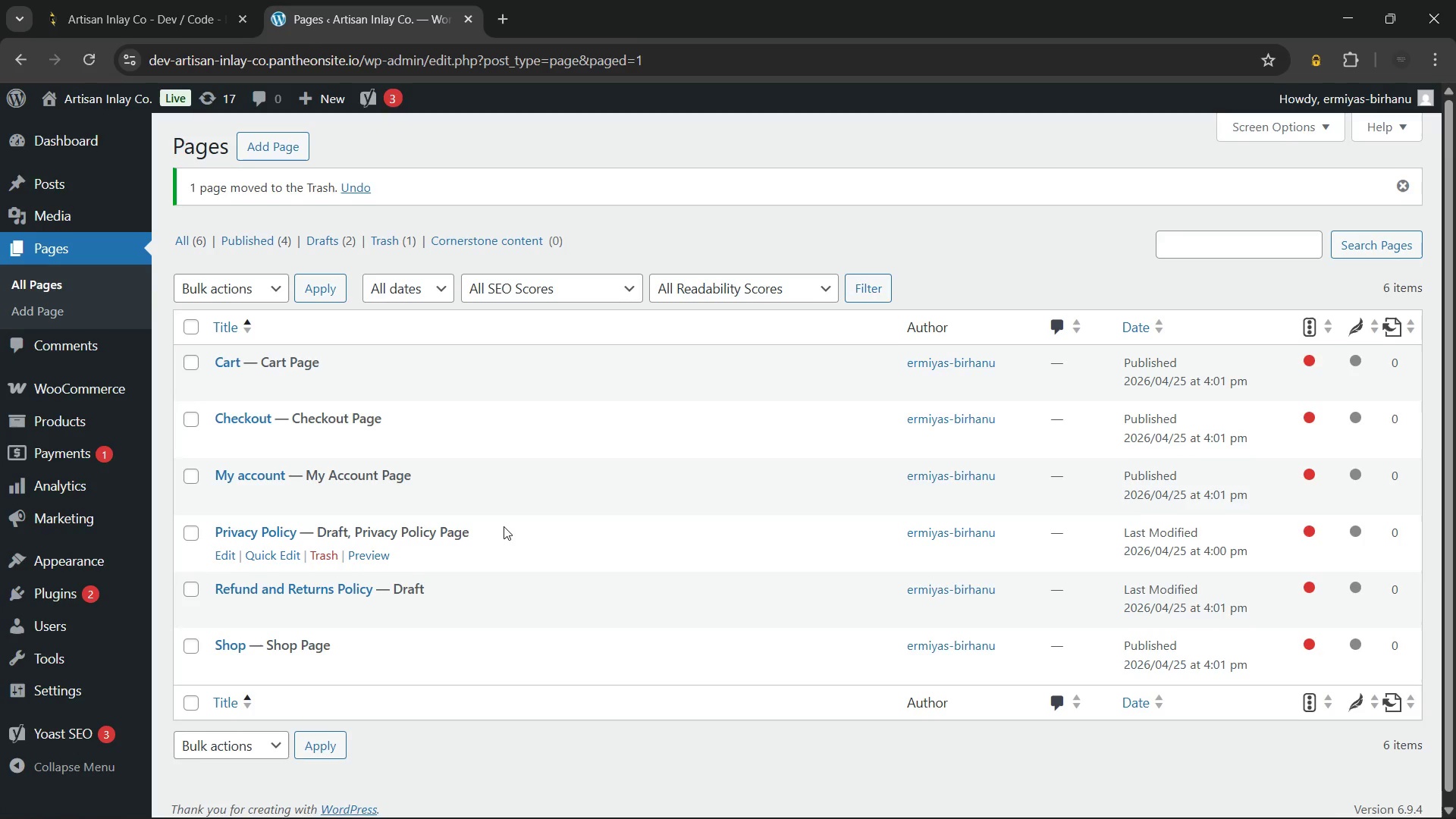 
scroll: coordinate [504, 526], scroll_direction: down, amount: 5.0
 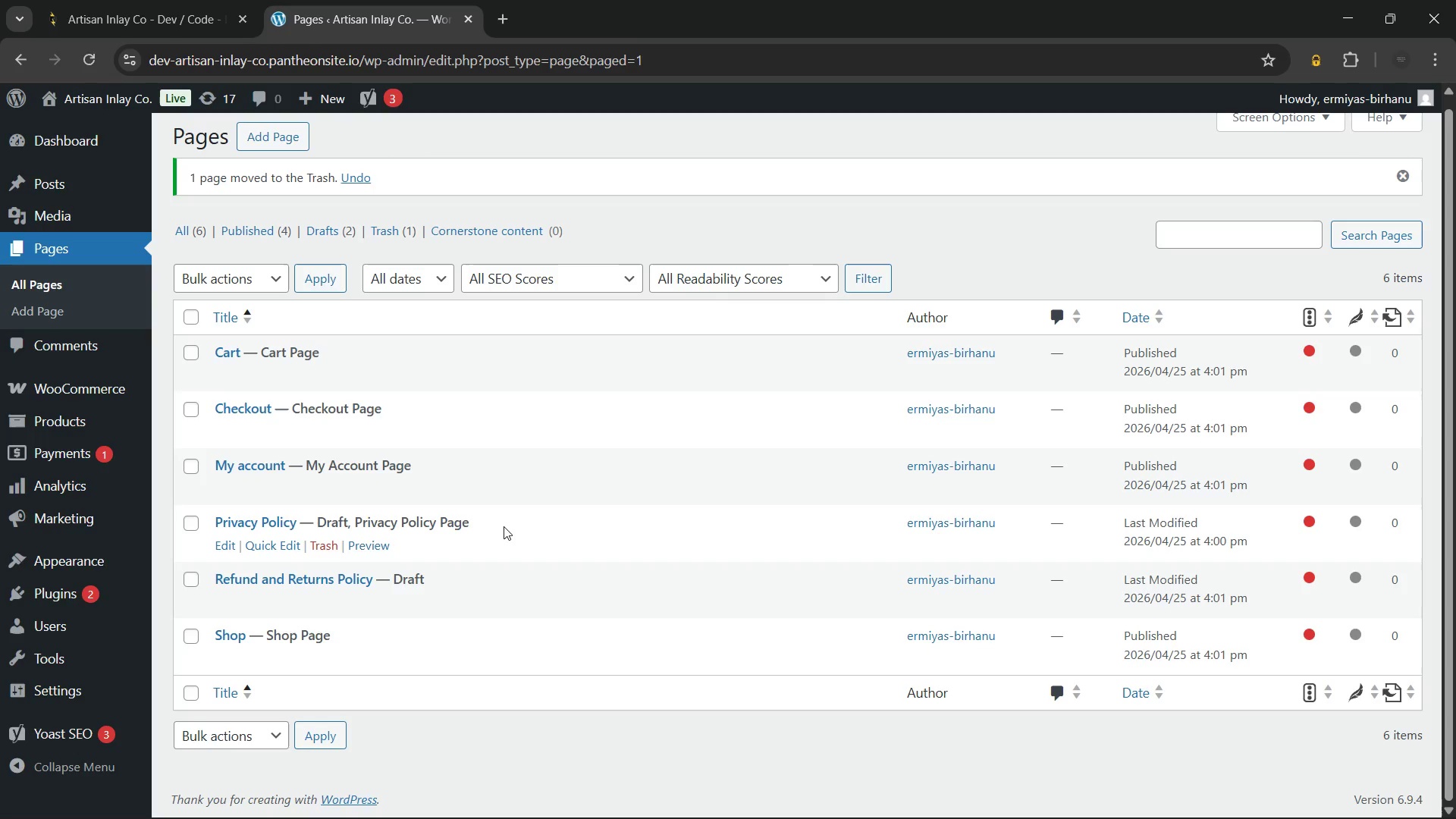 
scroll: coordinate [160, 395], scroll_direction: up, amount: 4.0
 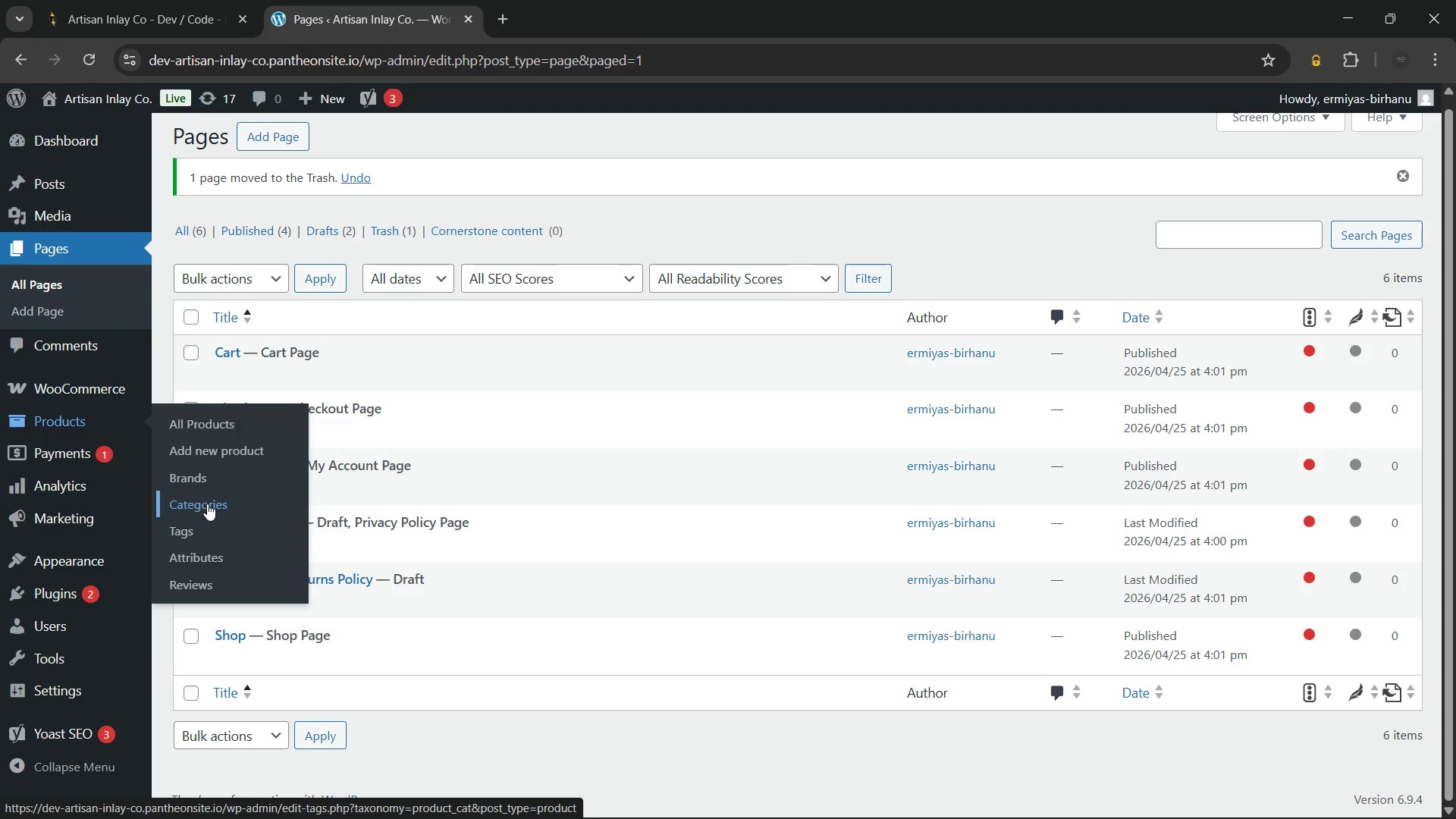 
wait(11.24)
 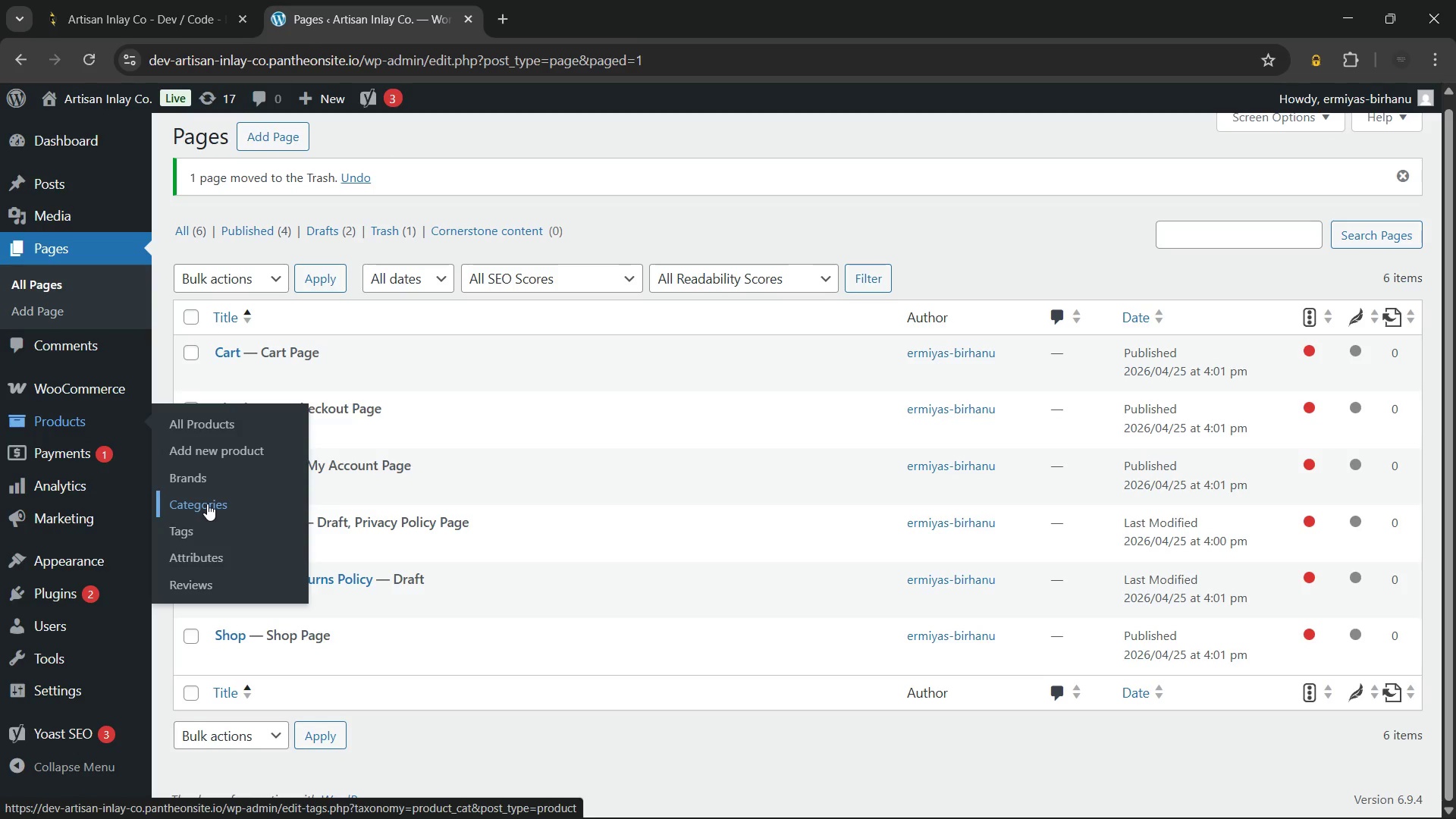 
left_click([203, 551])
 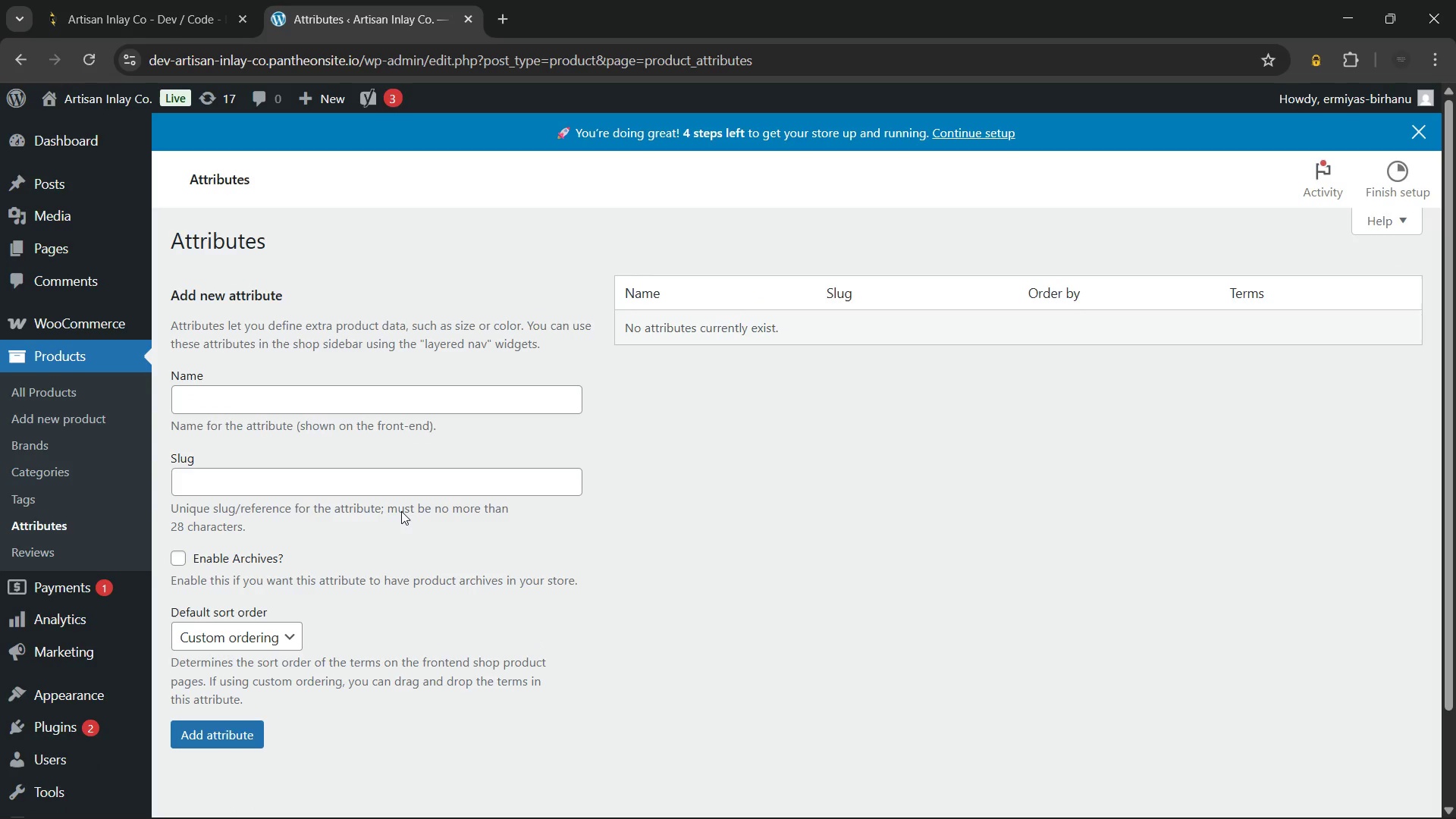 
wait(26.48)
 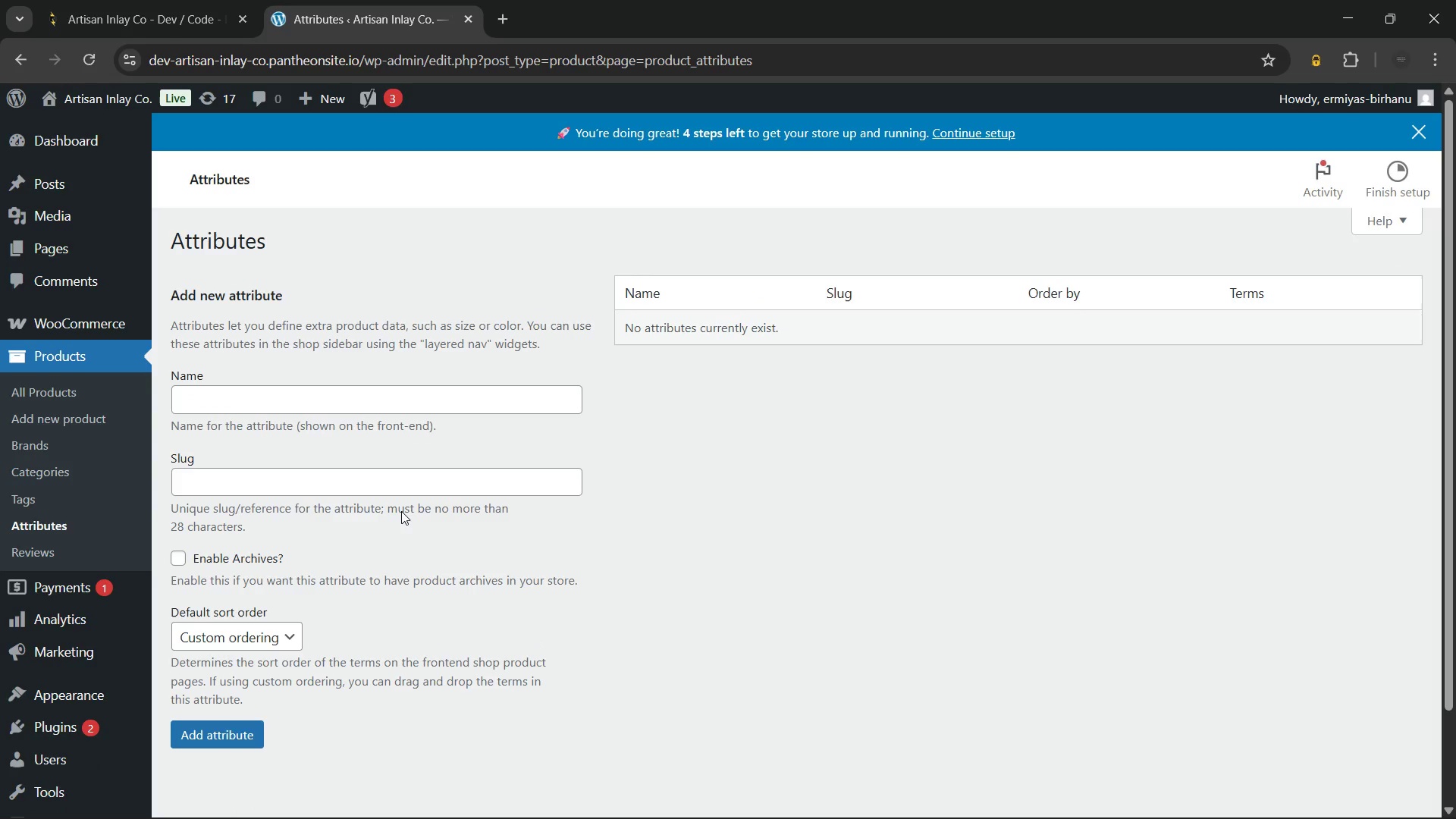 
left_click([298, 402])
 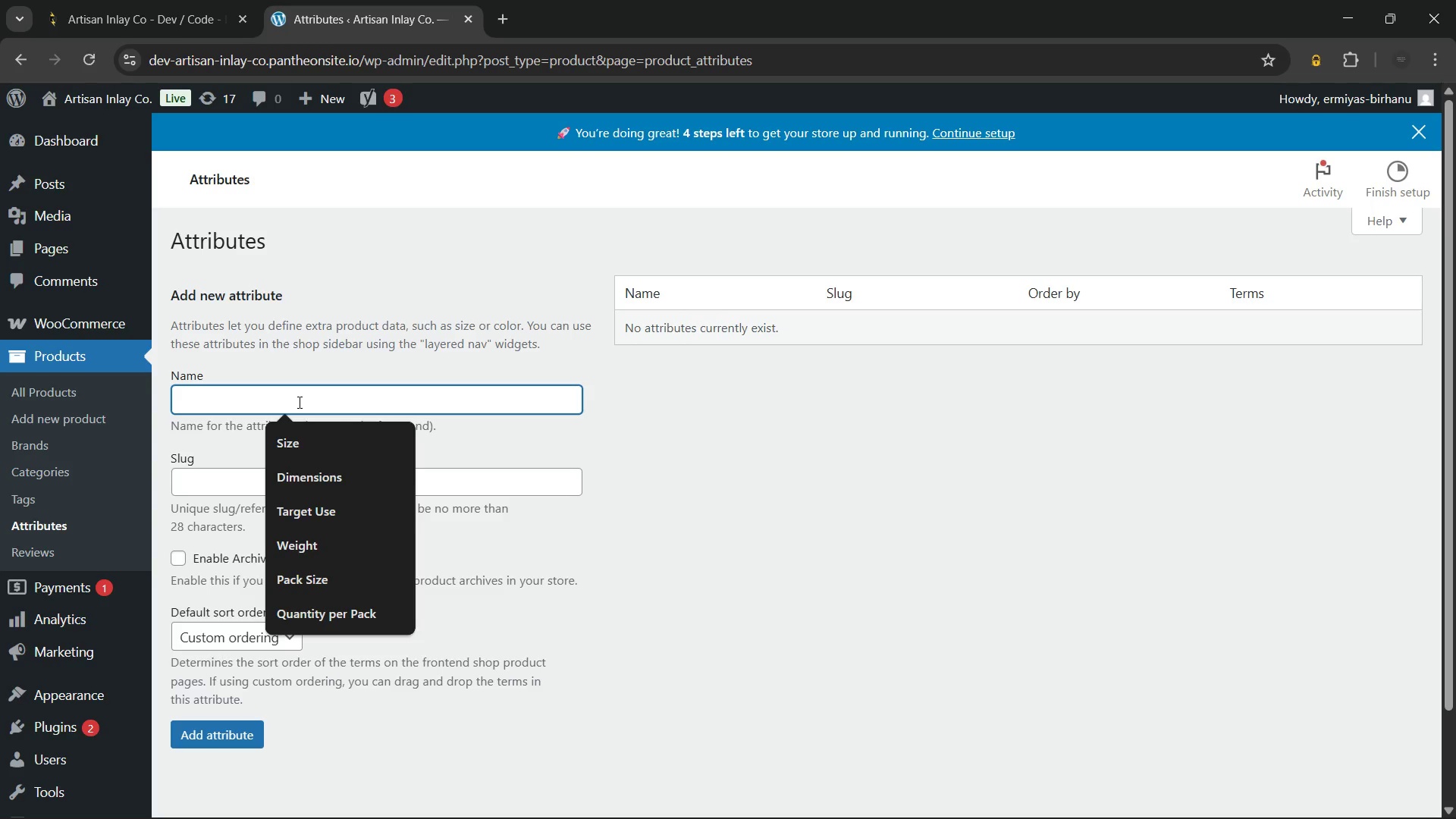 
type(Material)
 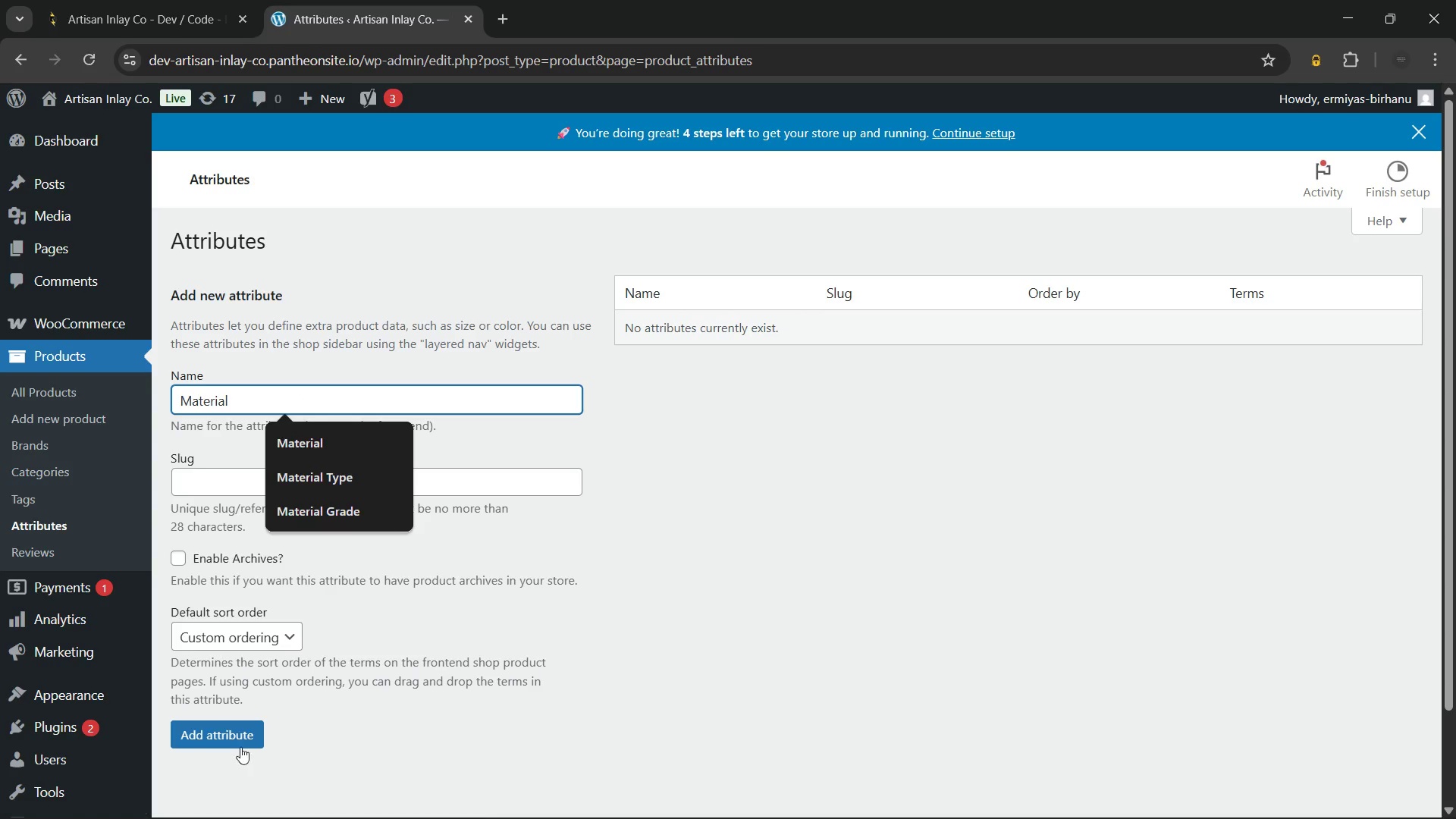 
left_click([247, 725])
 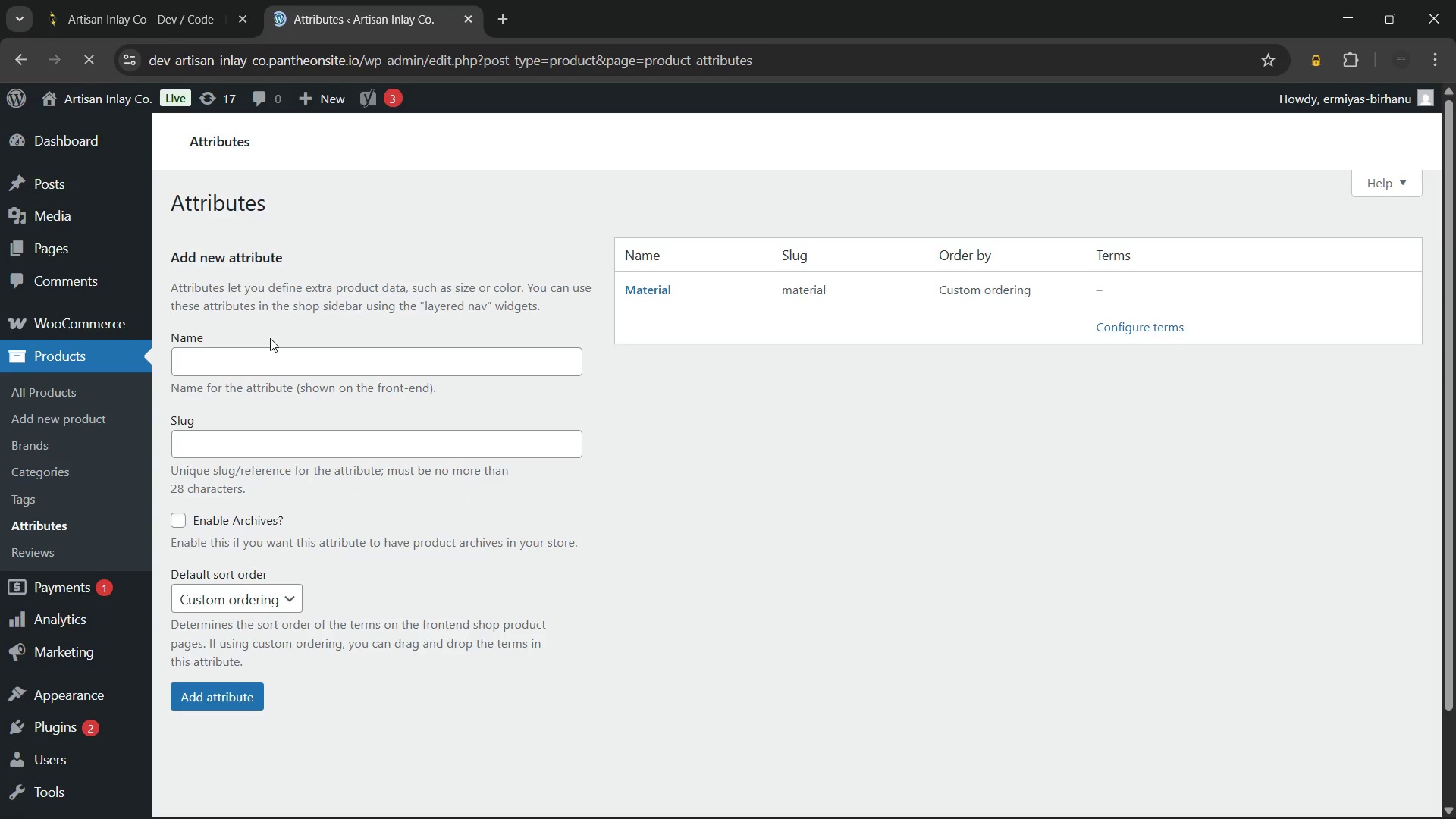 
left_click([250, 359])
 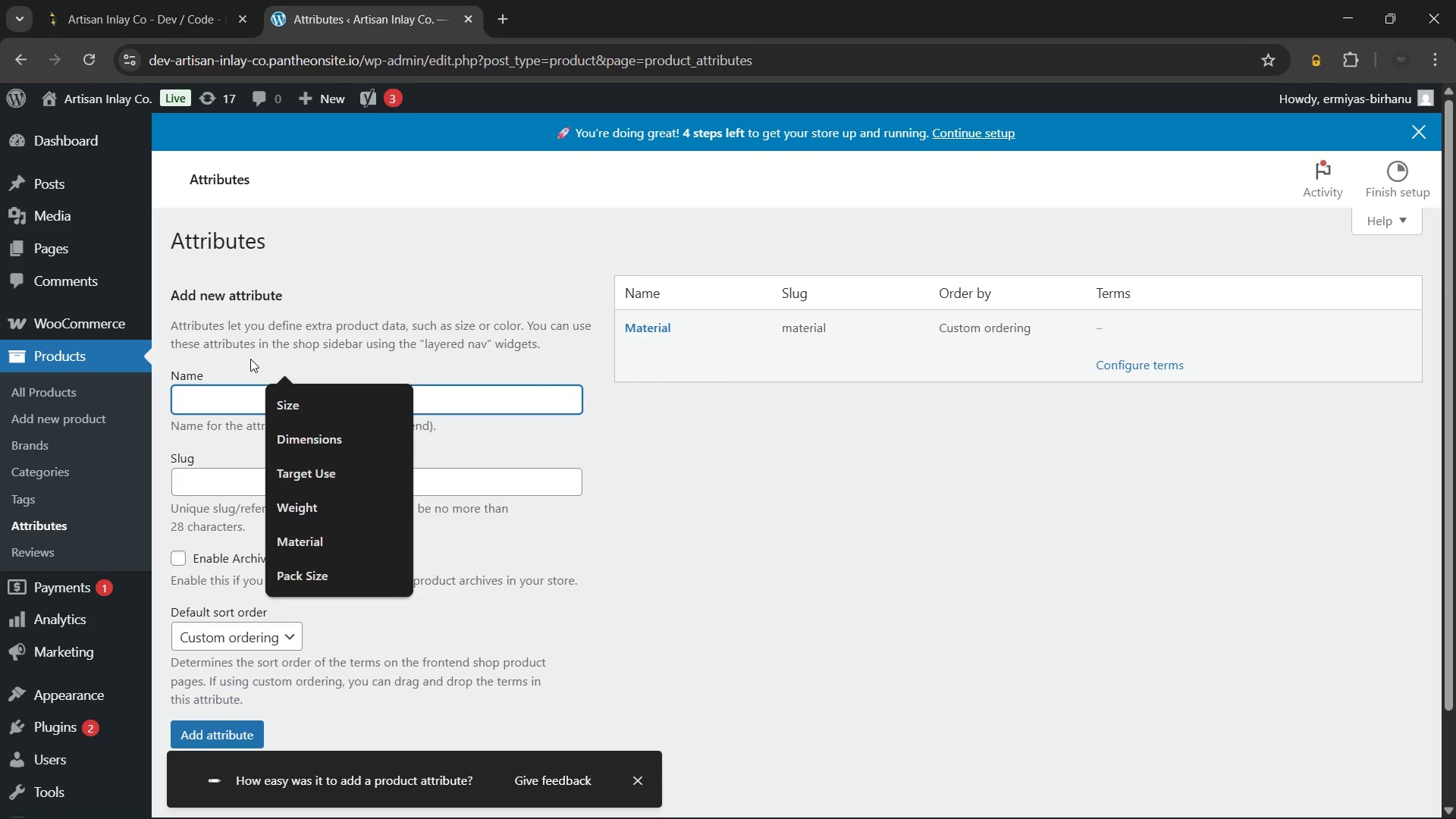 
type(Pattern)
 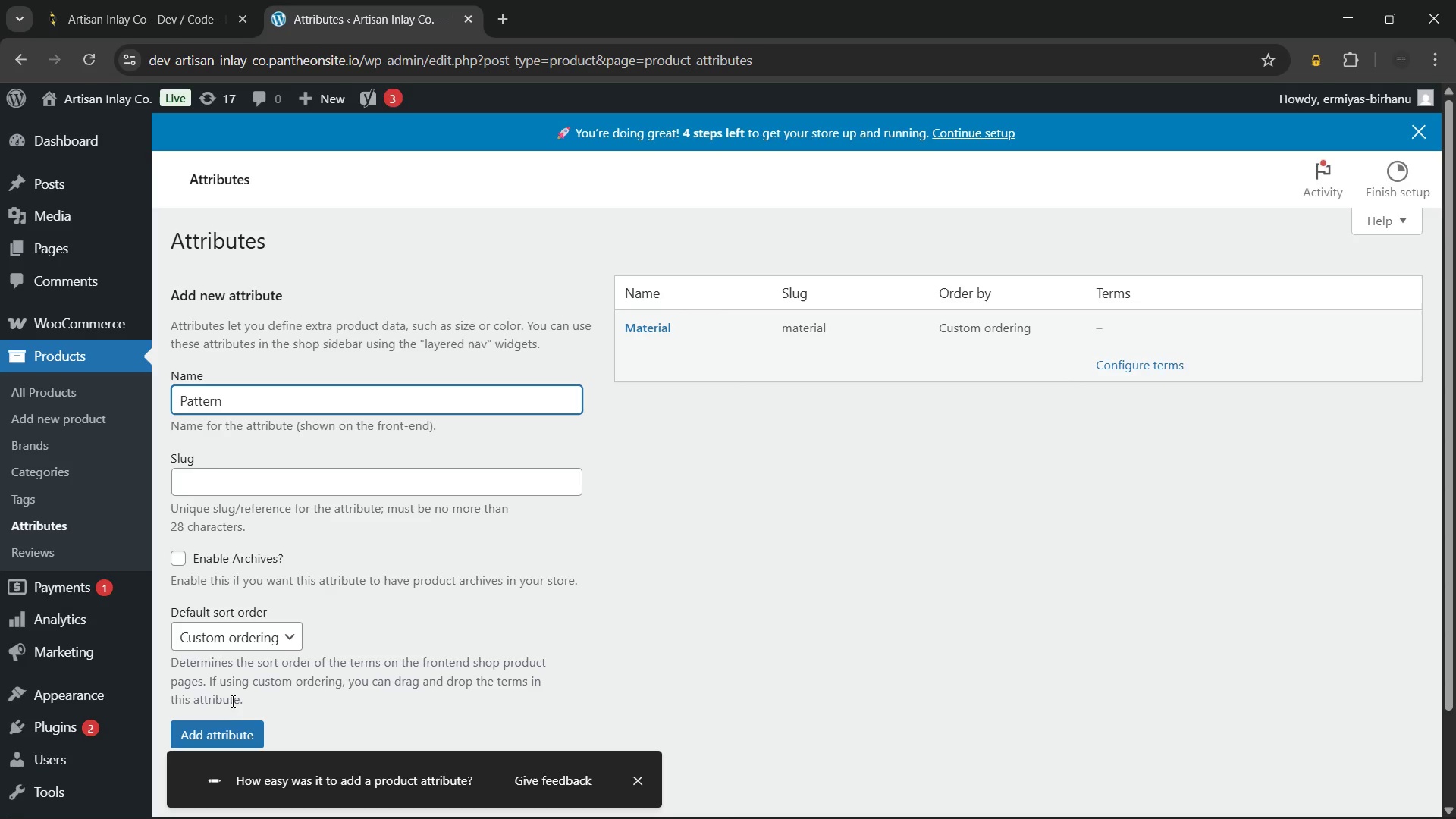 
left_click([228, 732])
 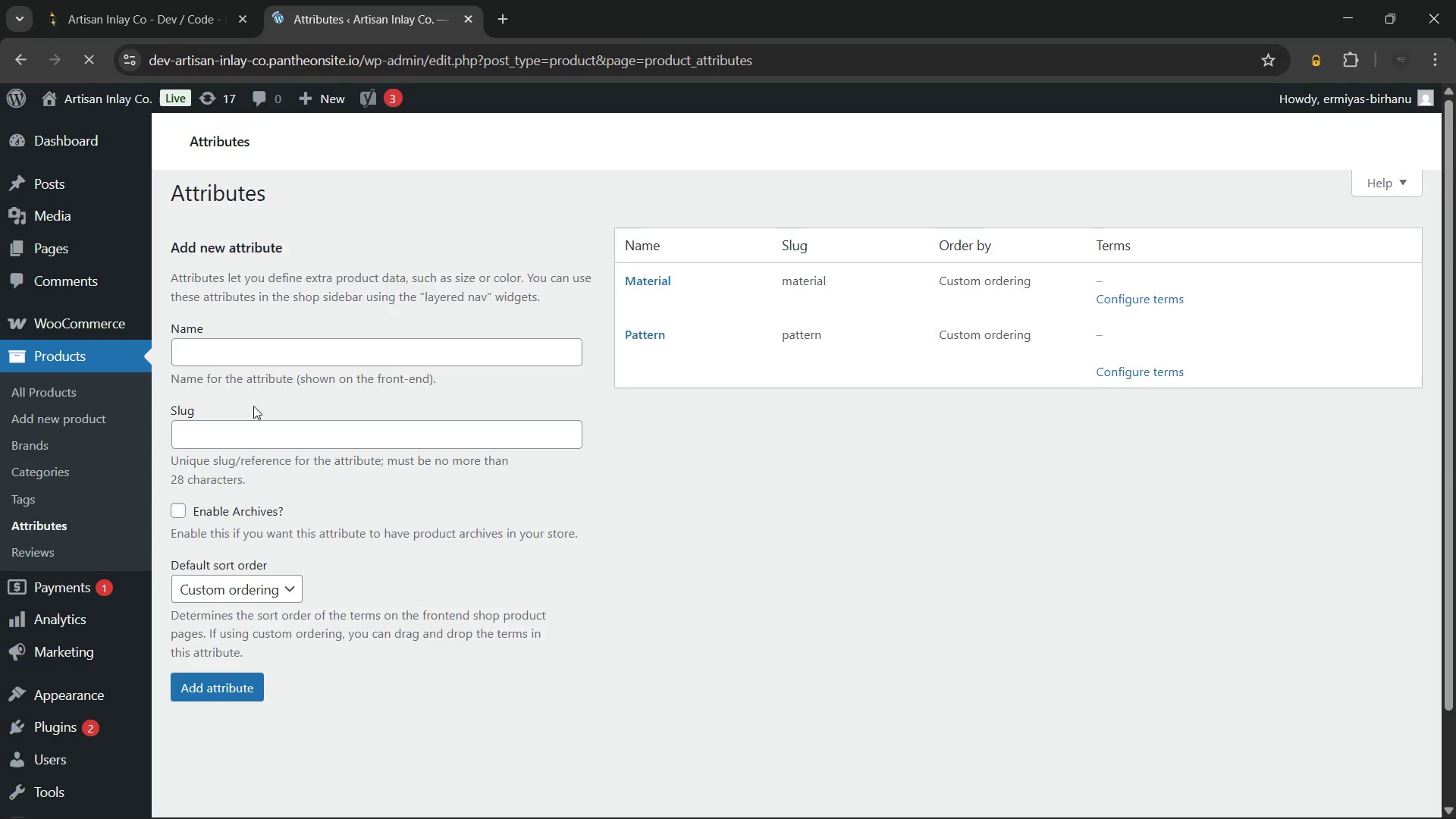 
left_click([245, 352])
 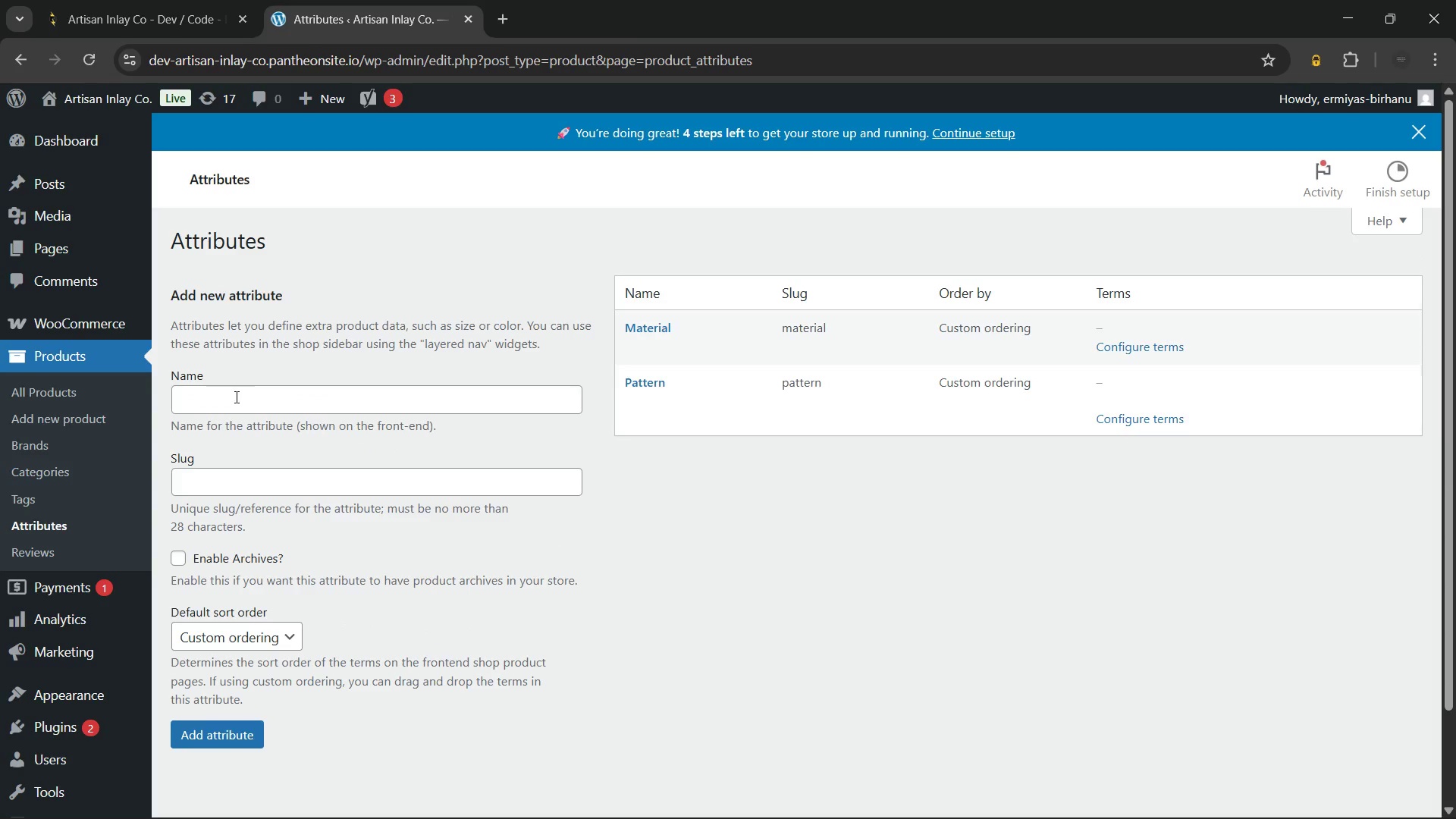 
left_click([234, 399])
 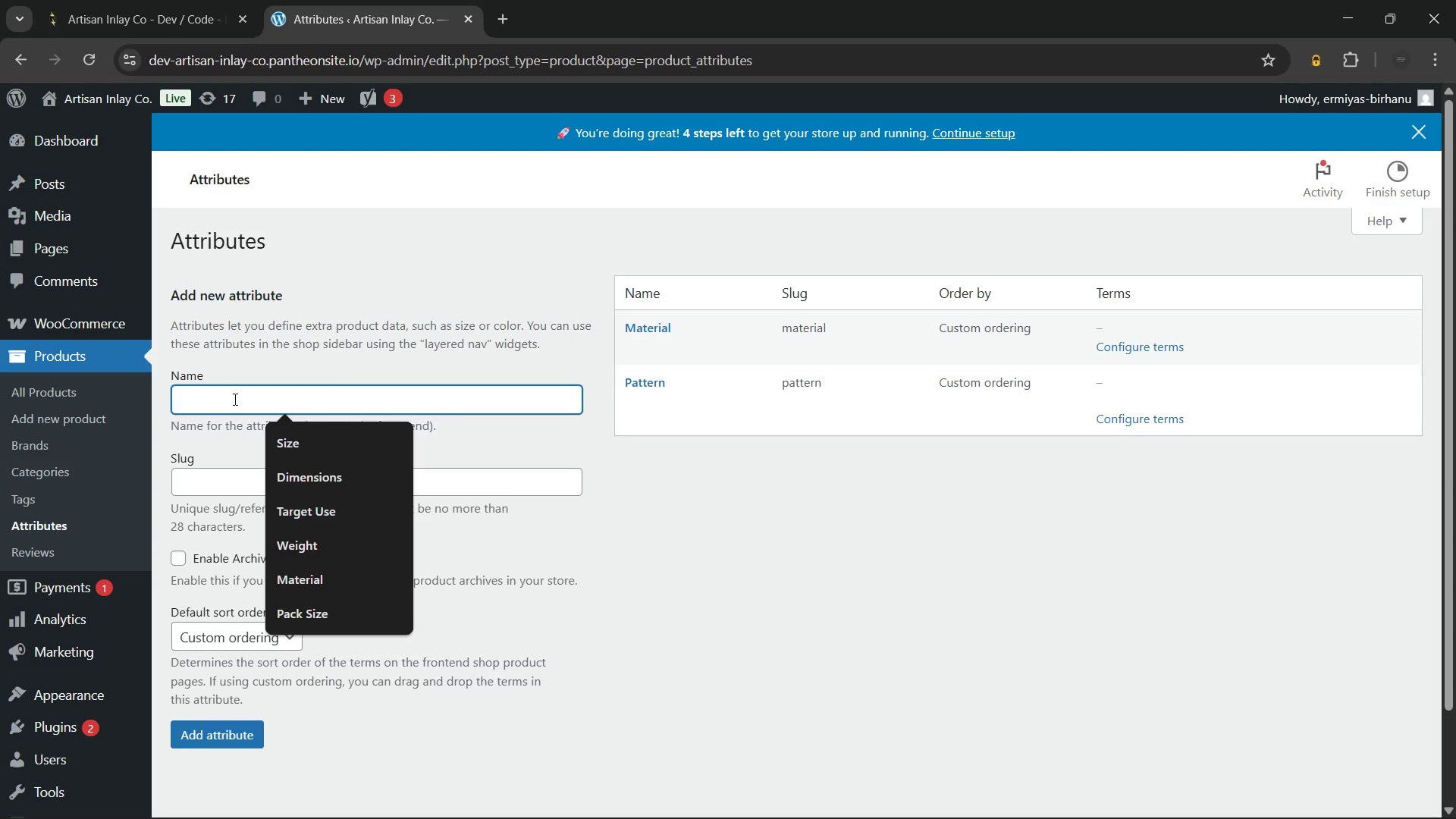 
type(Finish)
 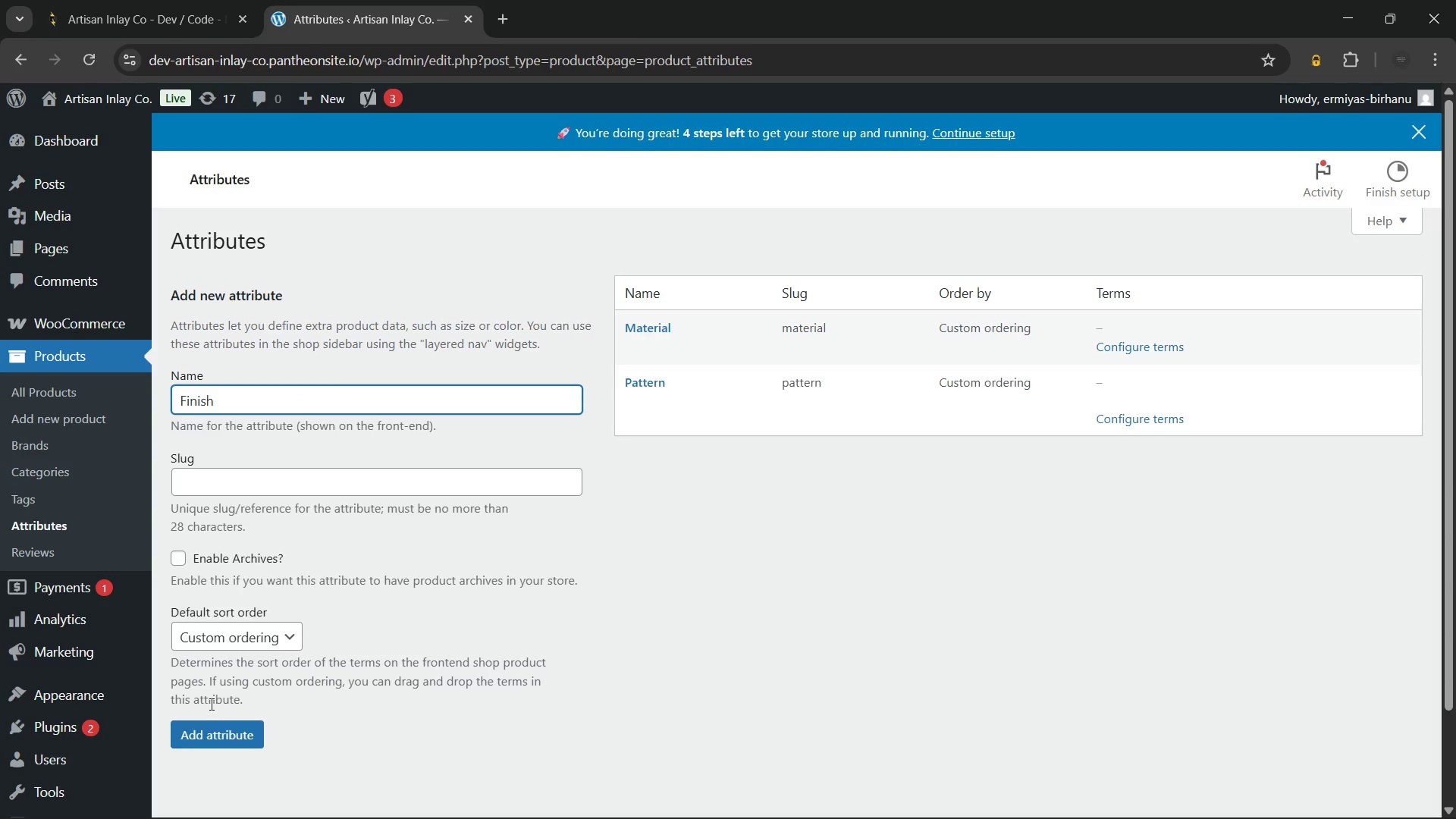 
left_click([210, 723])
 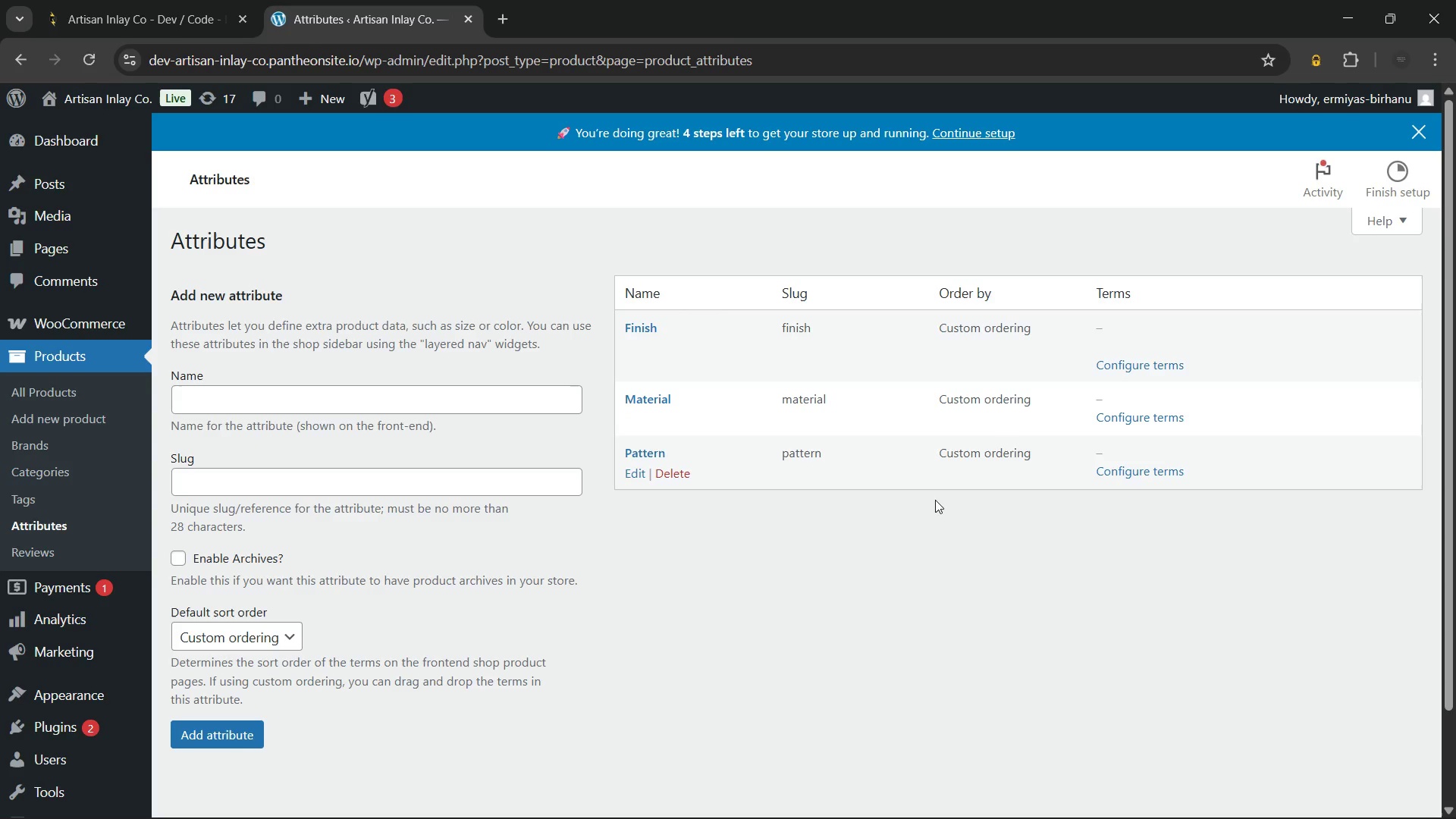 
wait(31.52)
 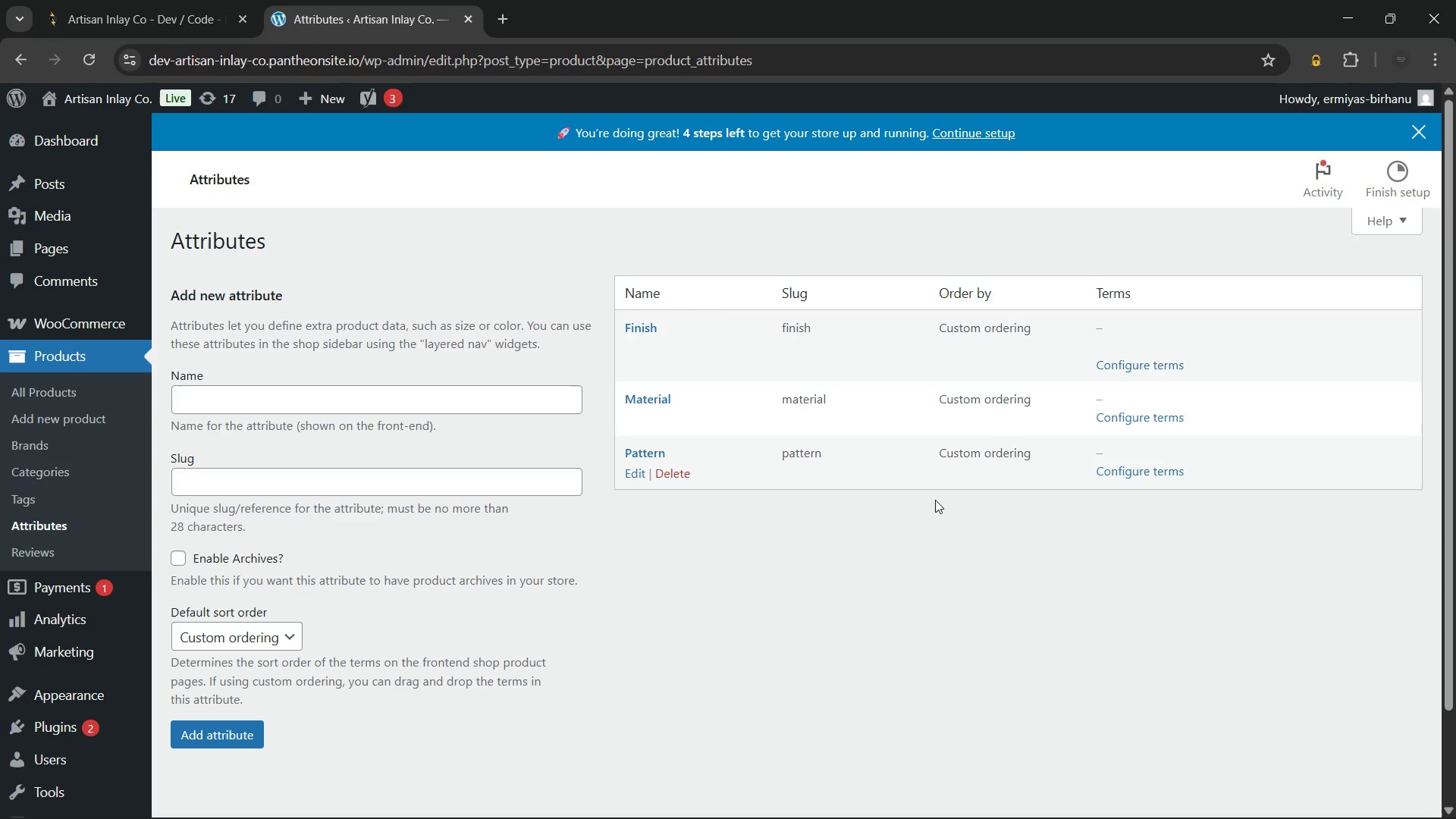 
left_click([1135, 364])
 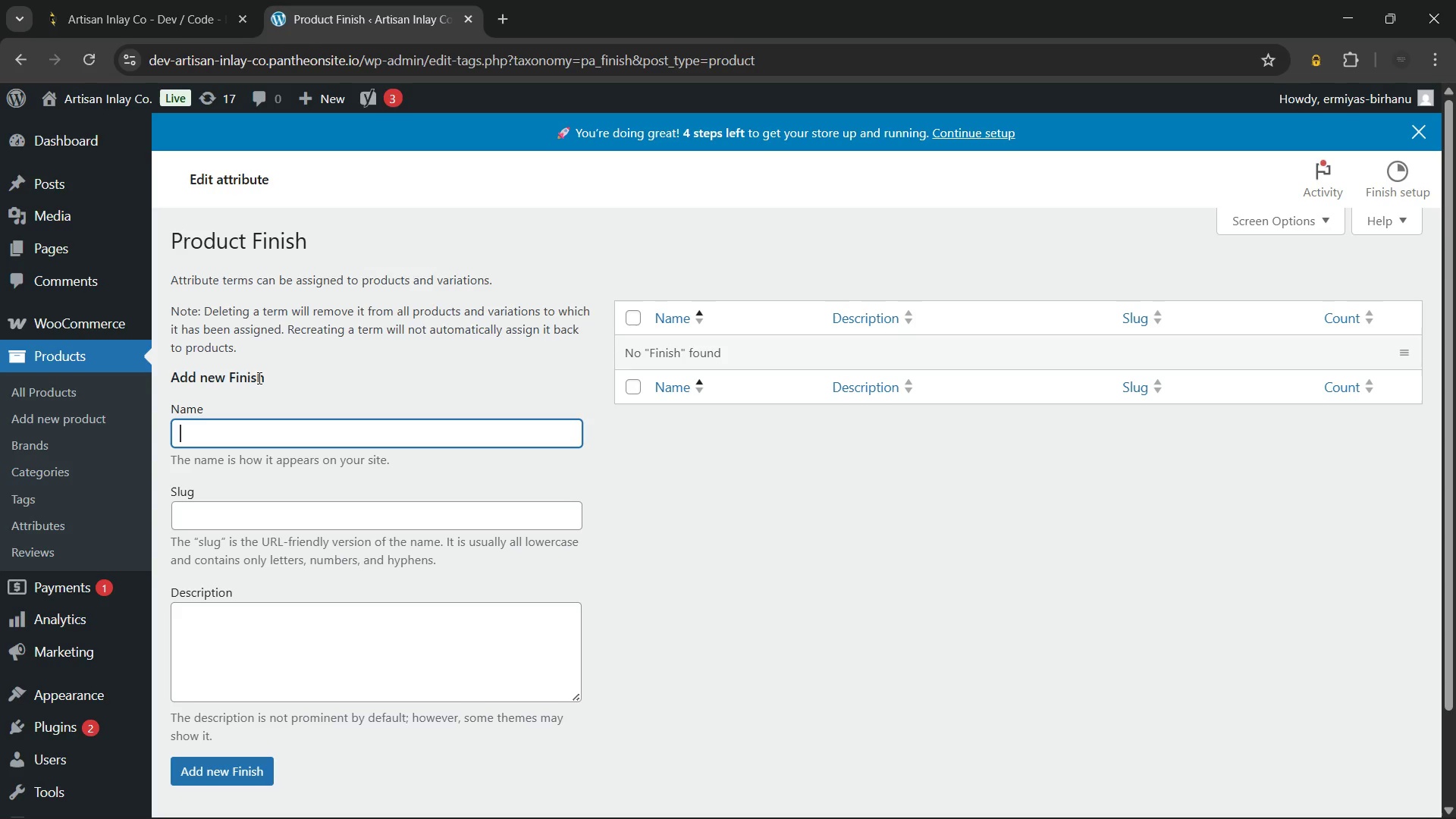 
wait(16.02)
 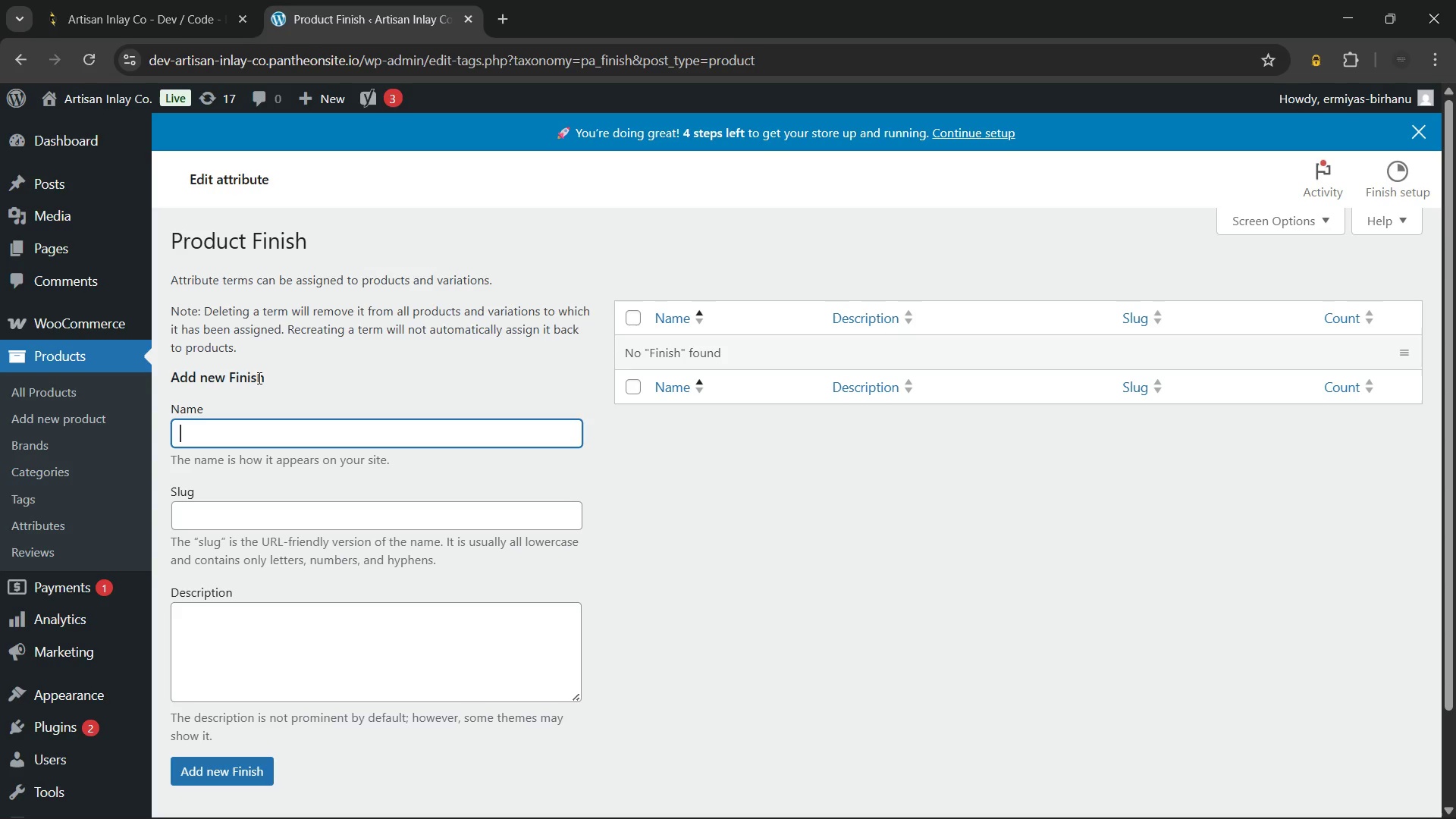 
type(Polished / High-Glos)
 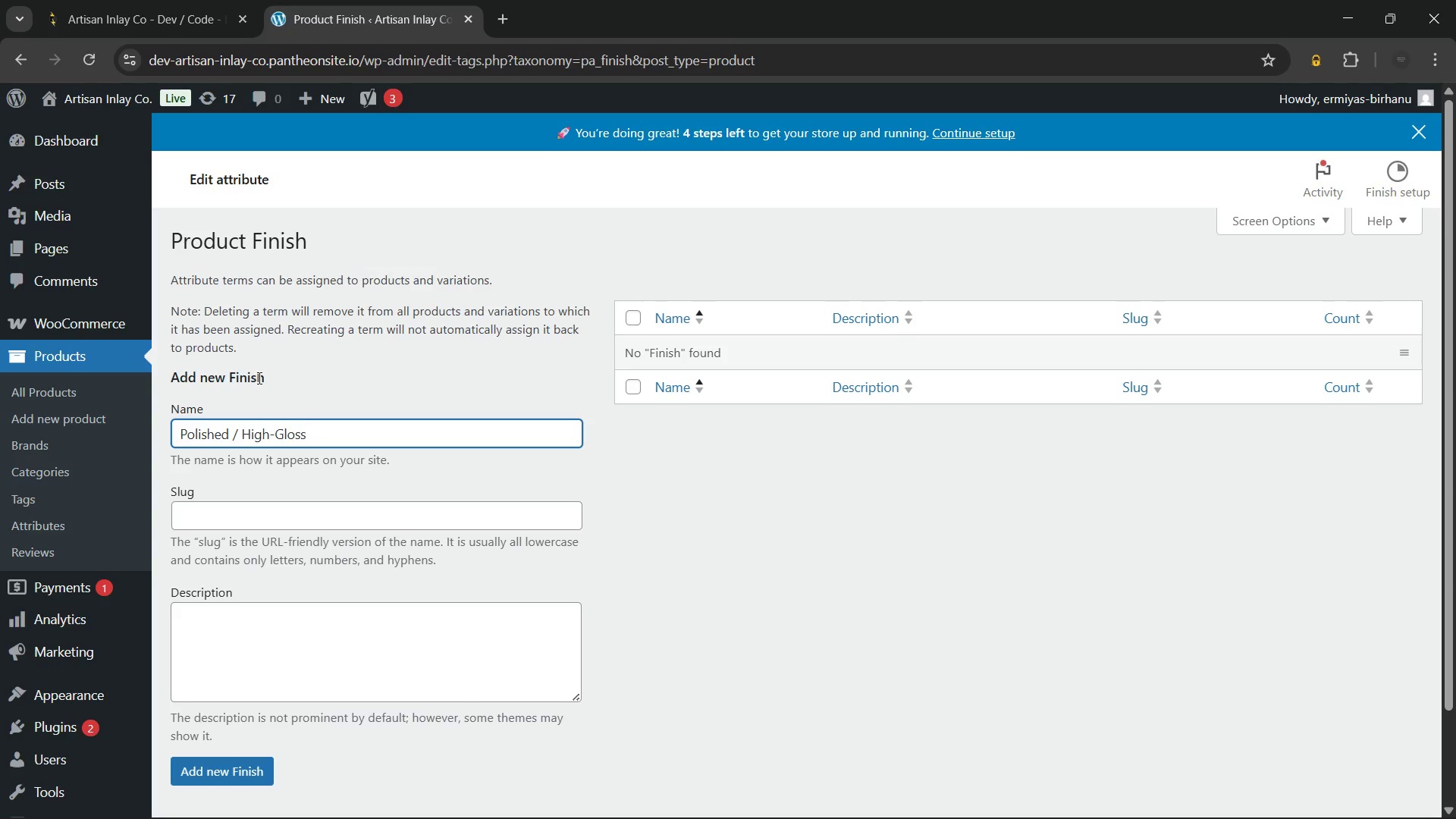 
wait(5.56)
 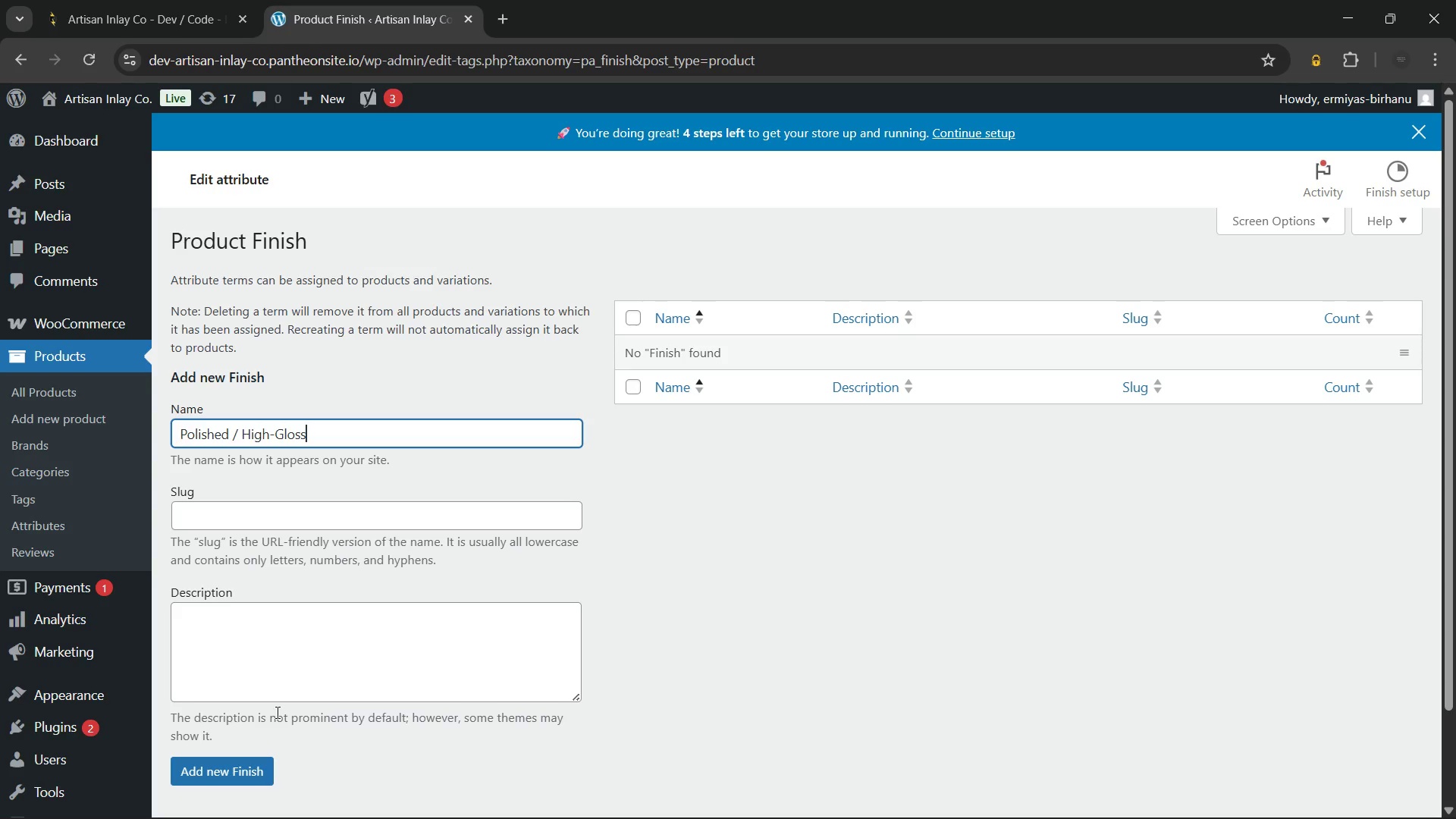 
left_click([246, 764])
 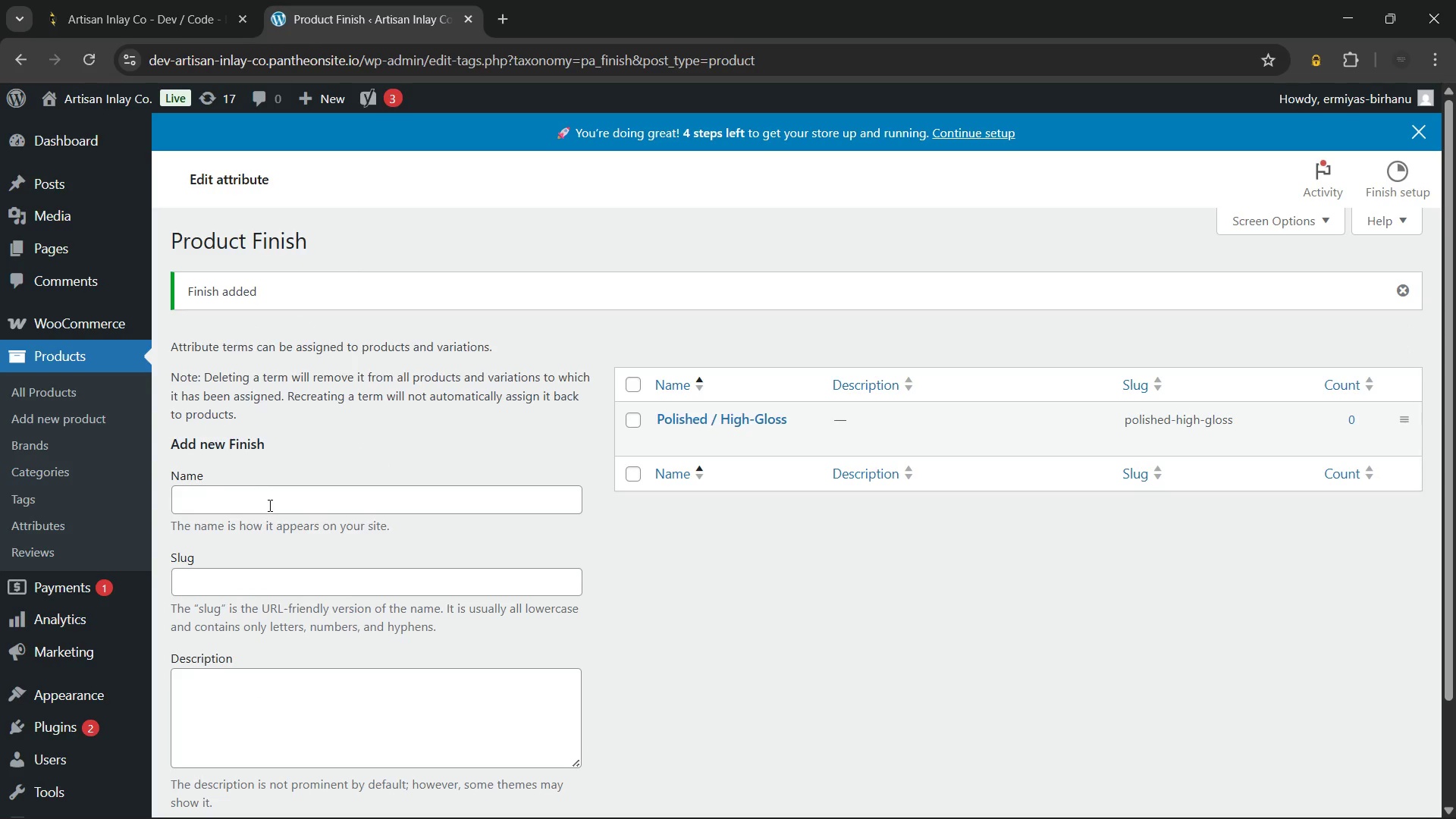 
left_click([266, 507])
 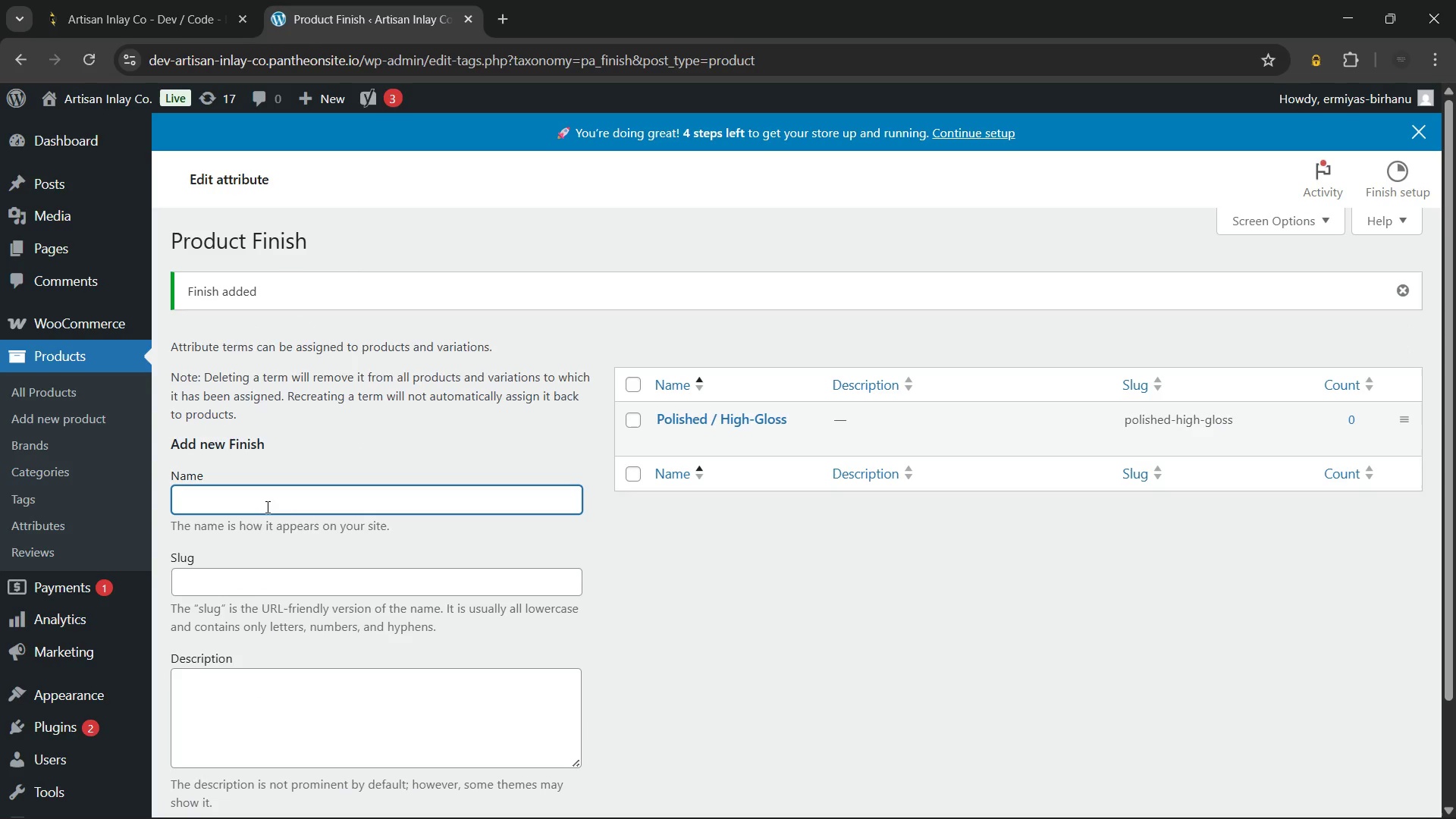 
type(Honed / Matte)
 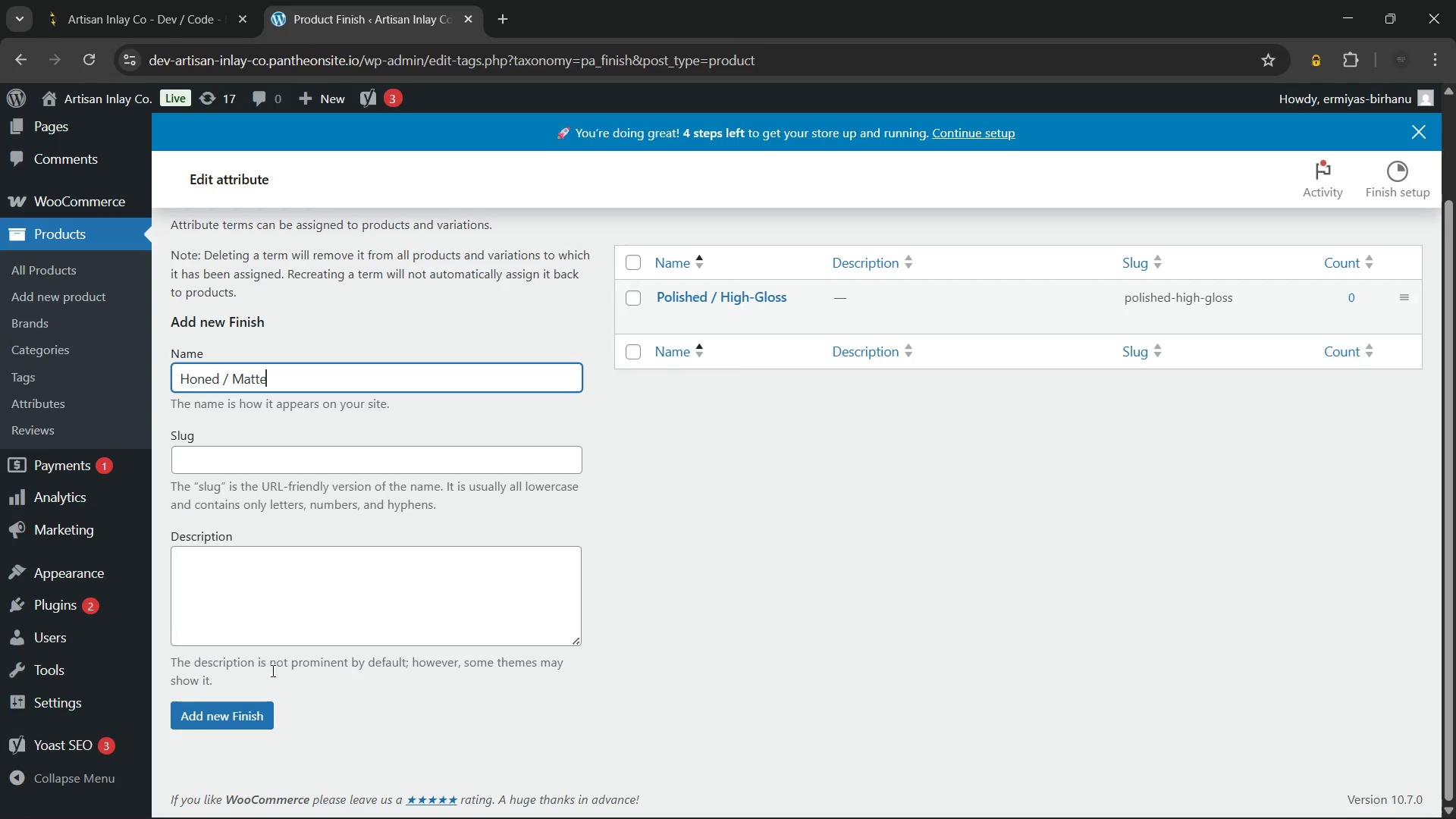 
left_click([243, 704])
 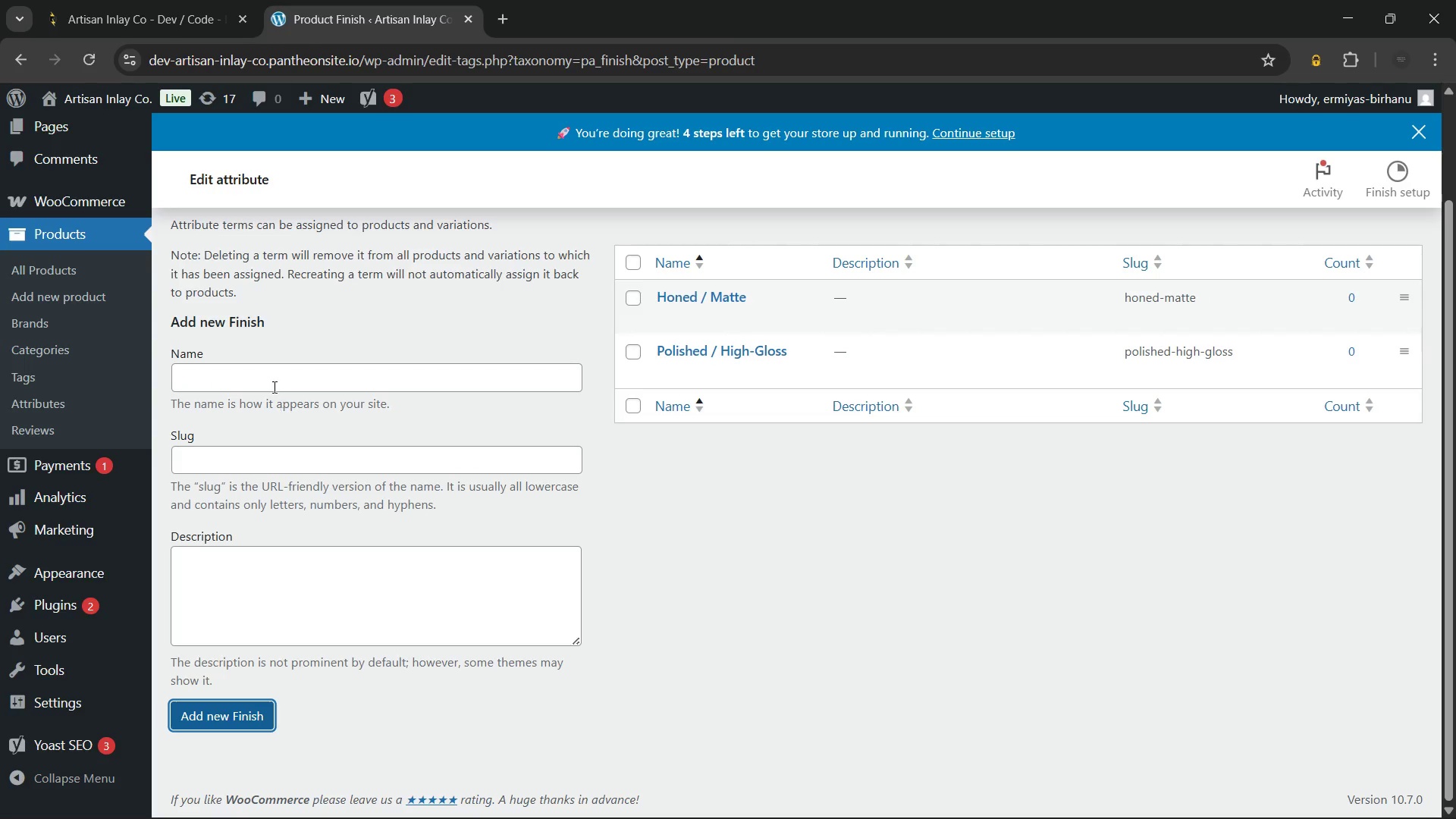 
left_click([271, 380])
 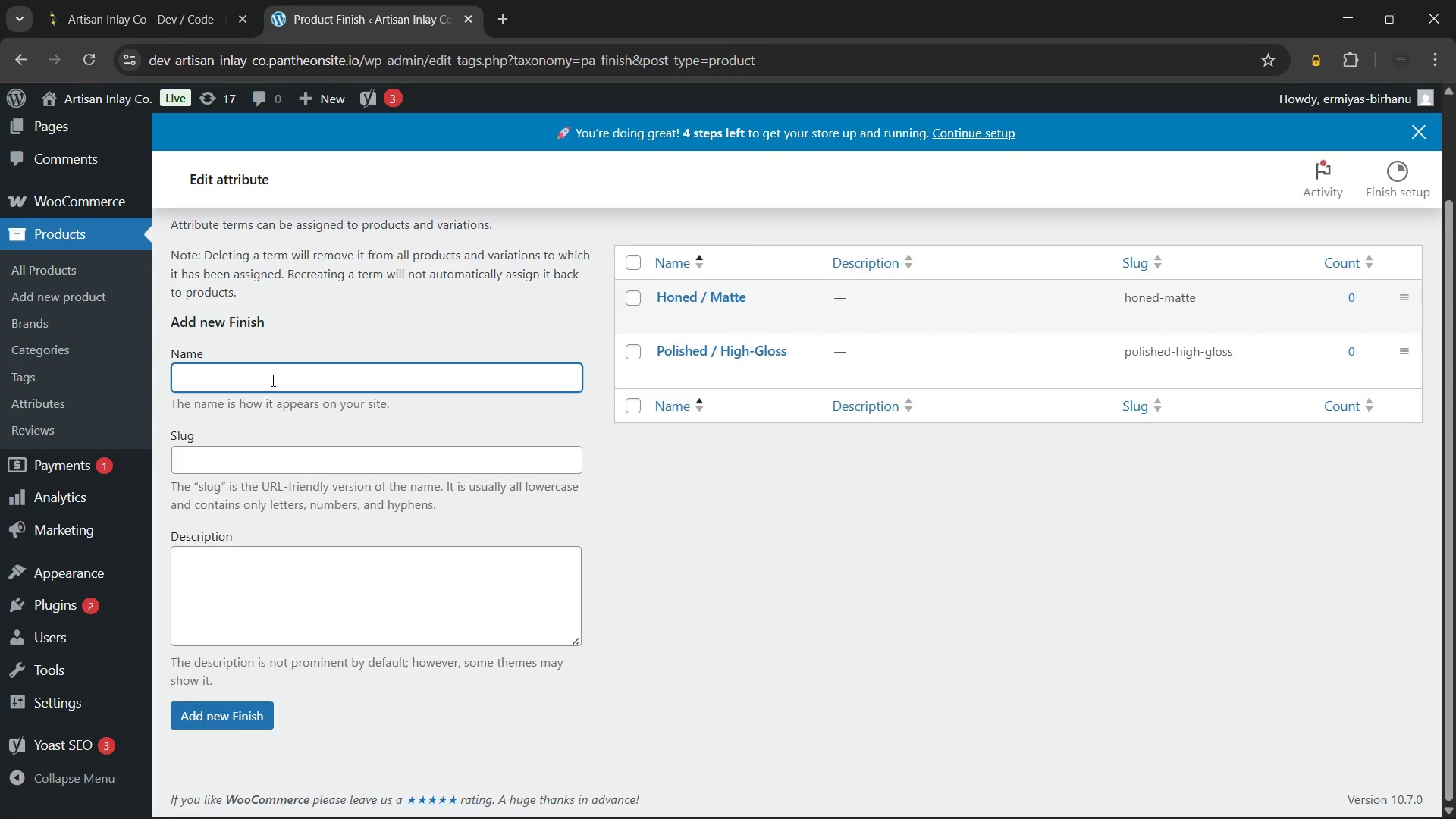 
wait(5.33)
 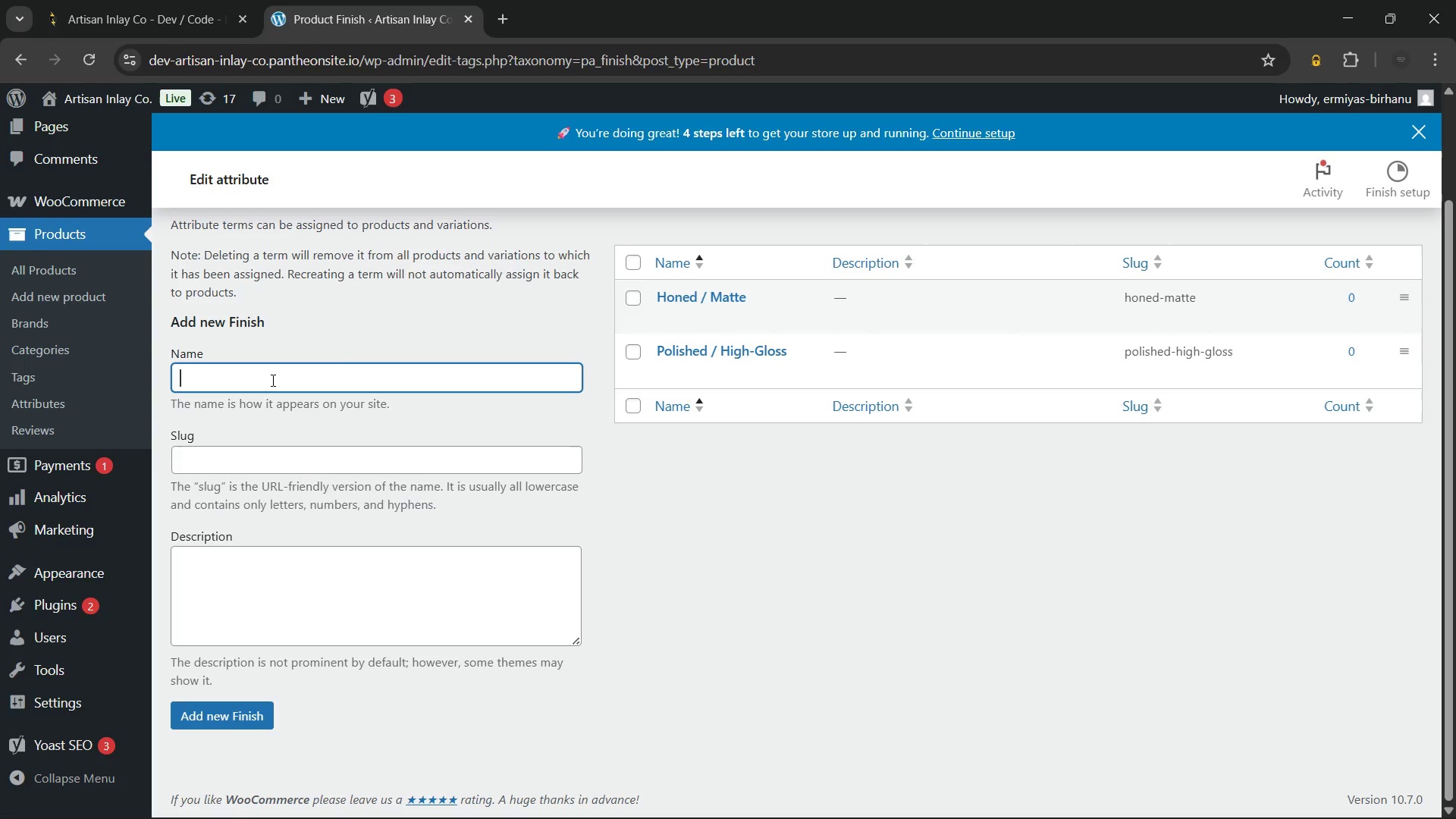 
type(Mixed (Glossy & Matte))
 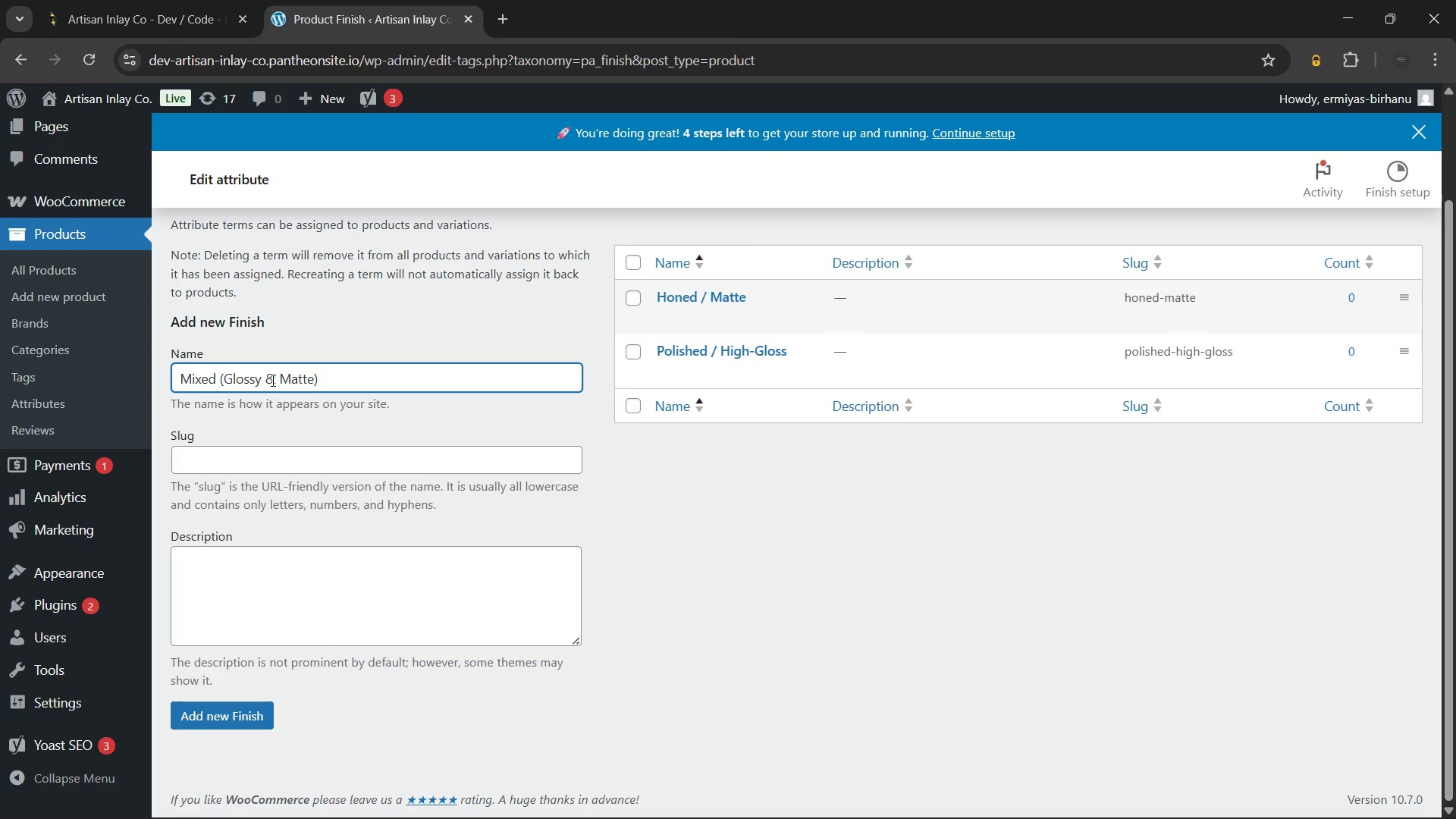 
left_click([244, 711])
 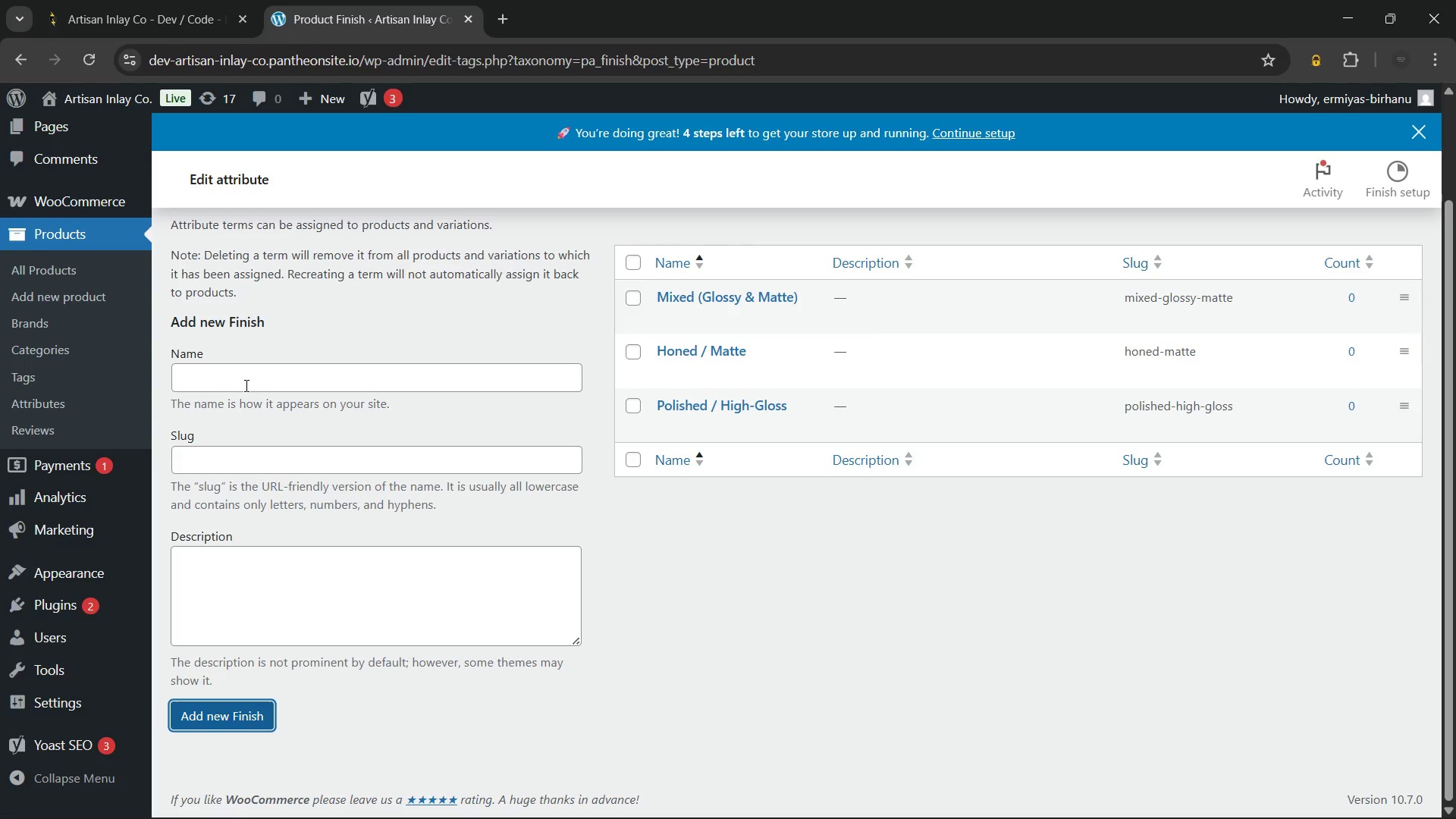 
left_click([245, 381])
 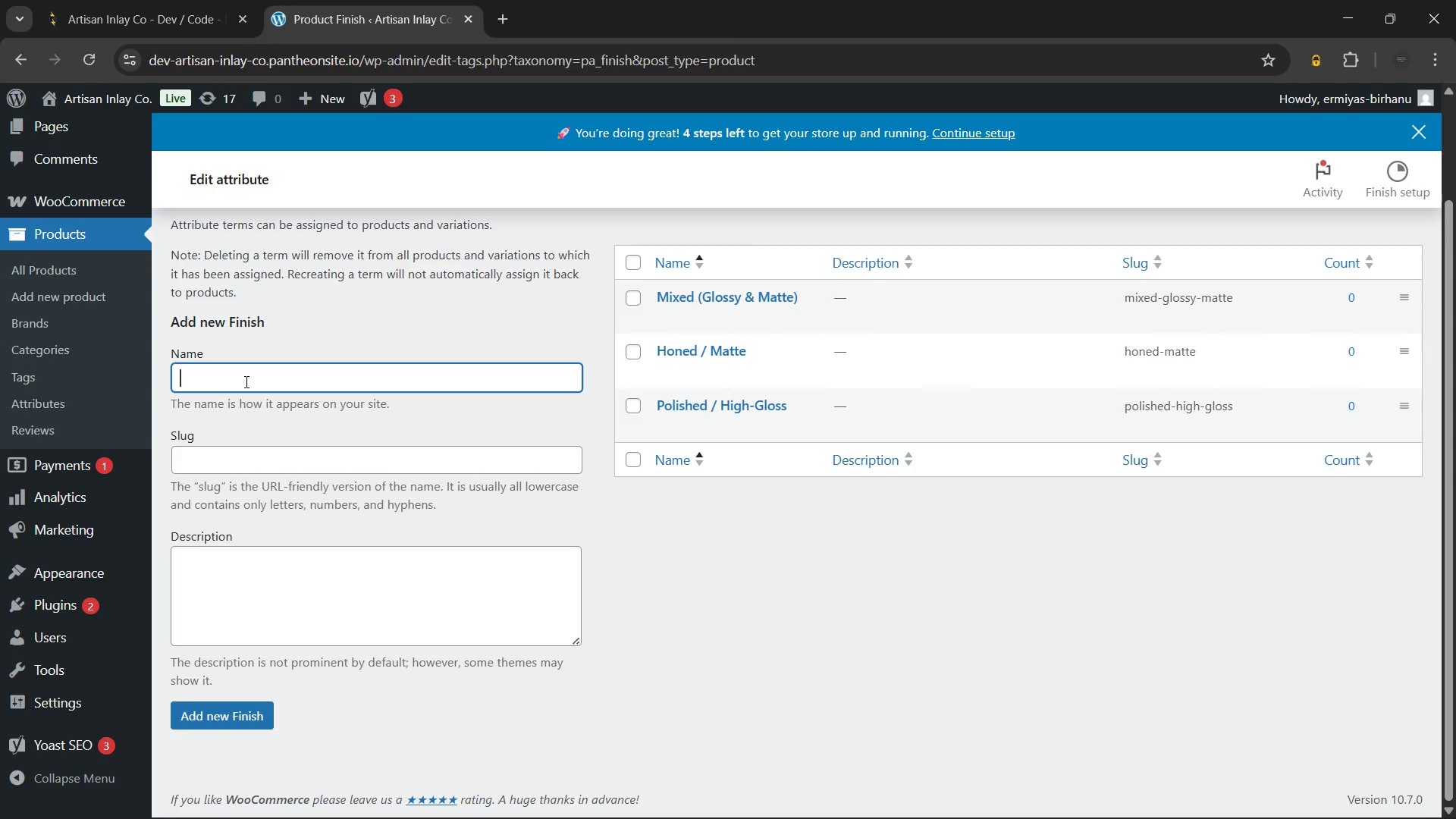 
wait(5.52)
 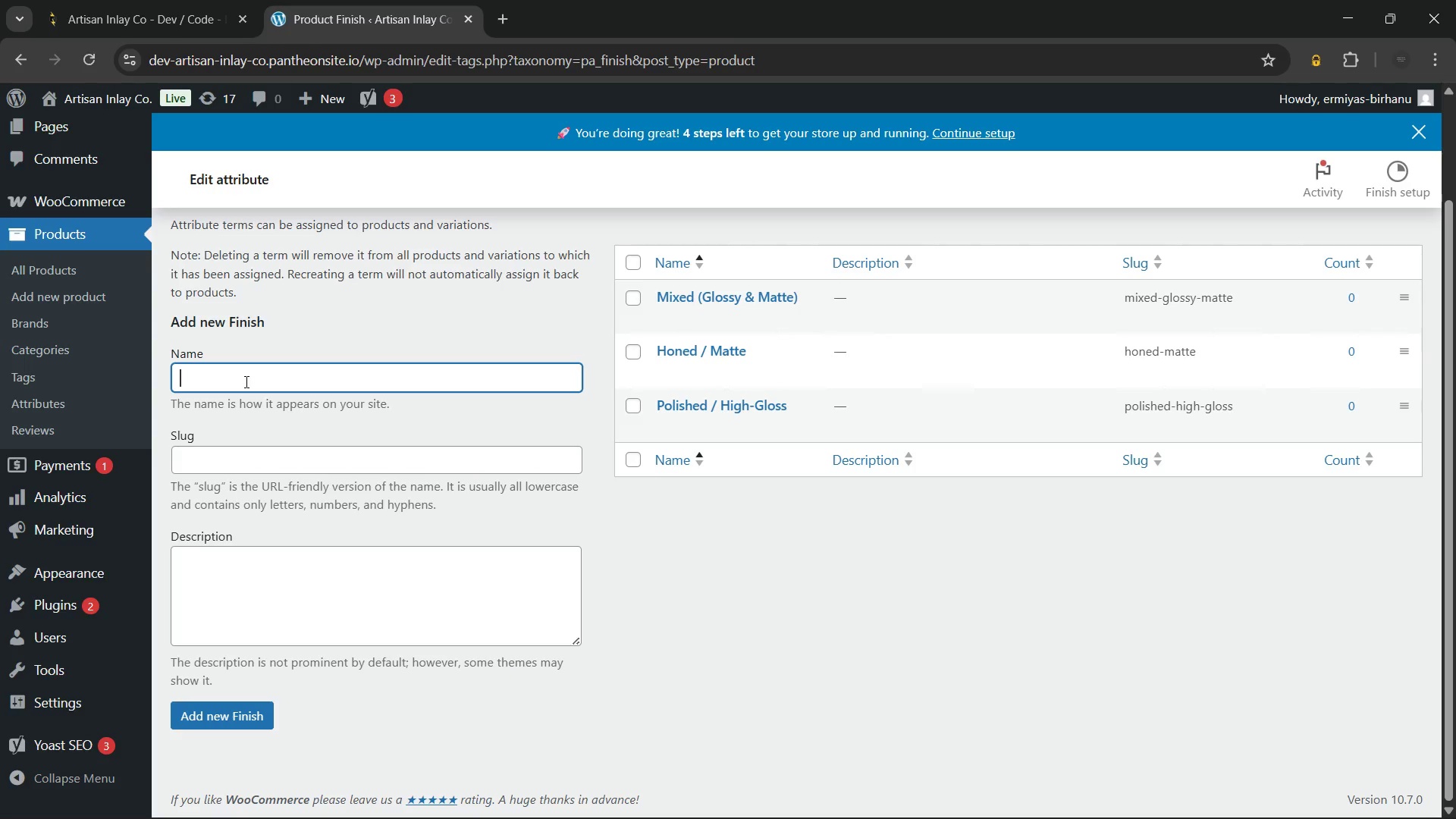 
type(Honed / Natural)
 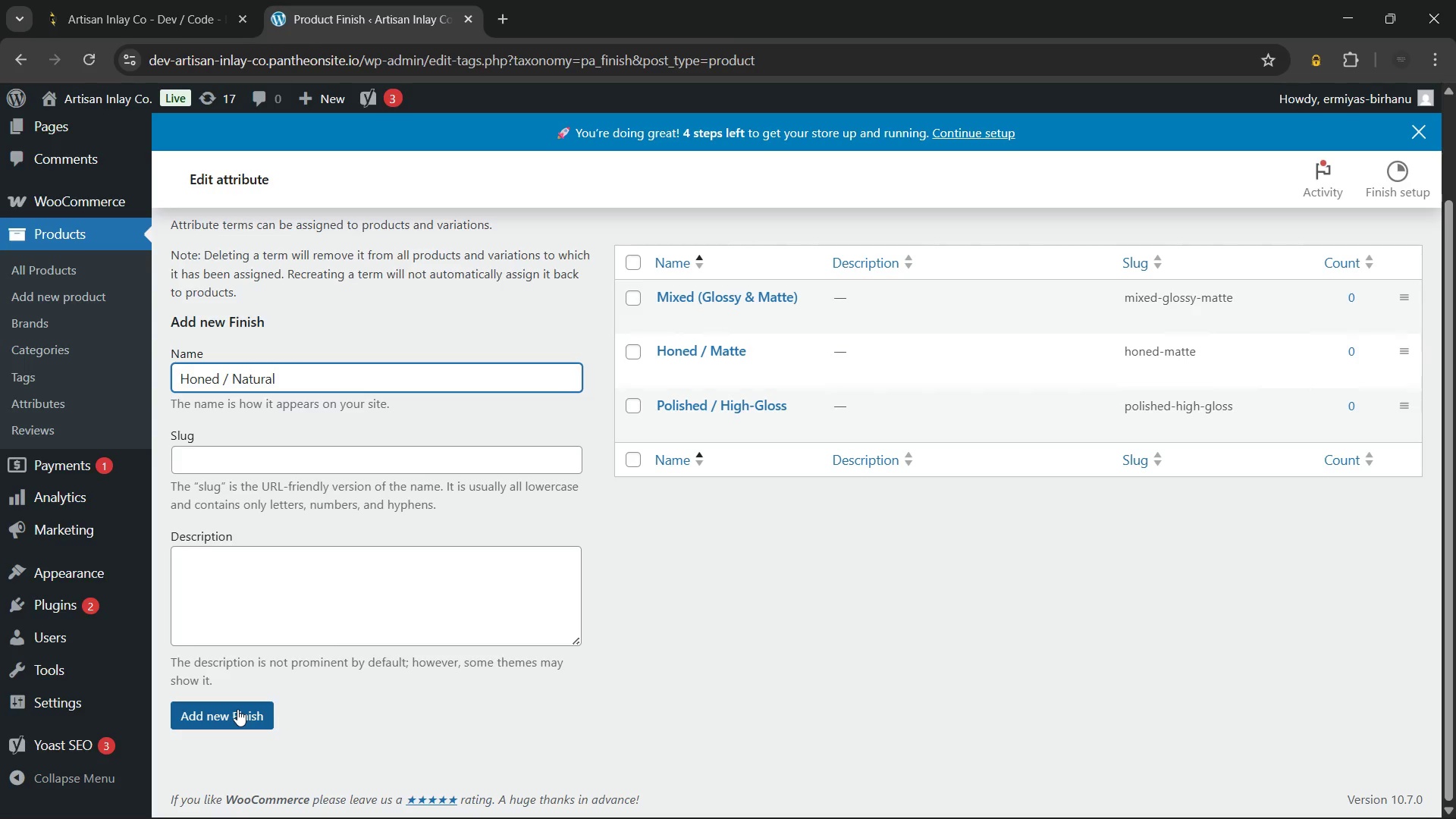 
left_click([237, 709])
 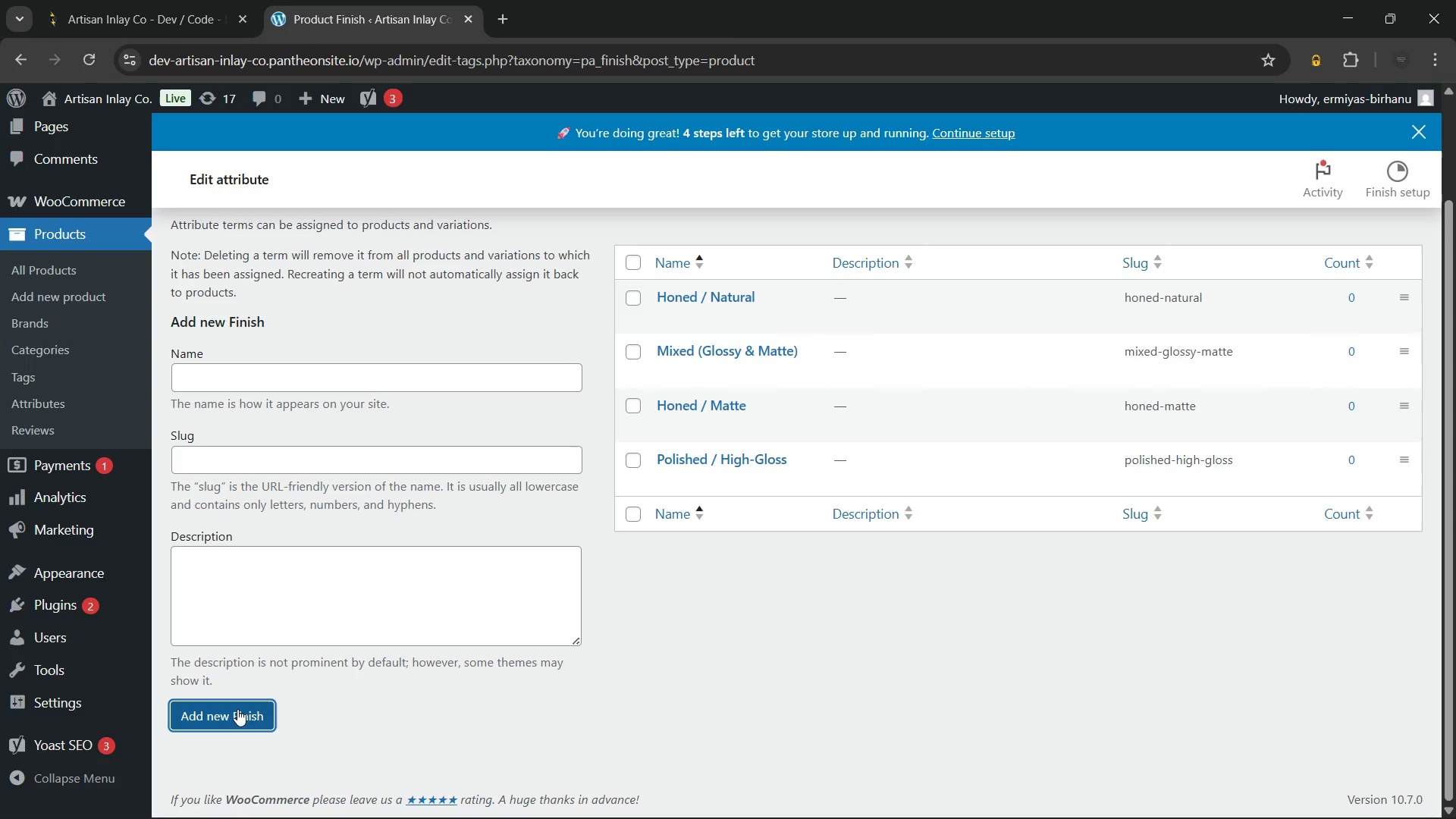 
wait(11.05)
 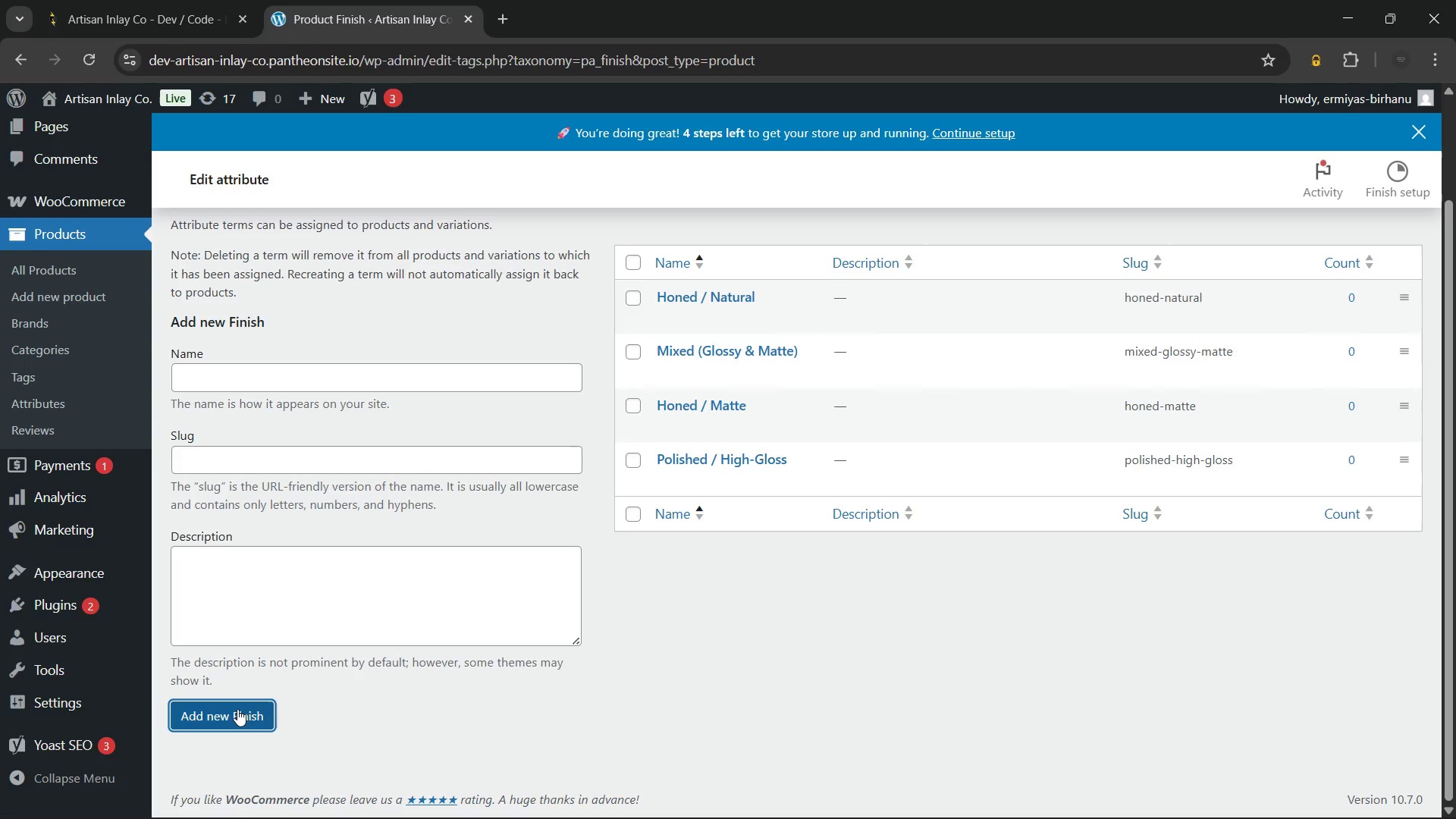 
left_click([275, 380])
 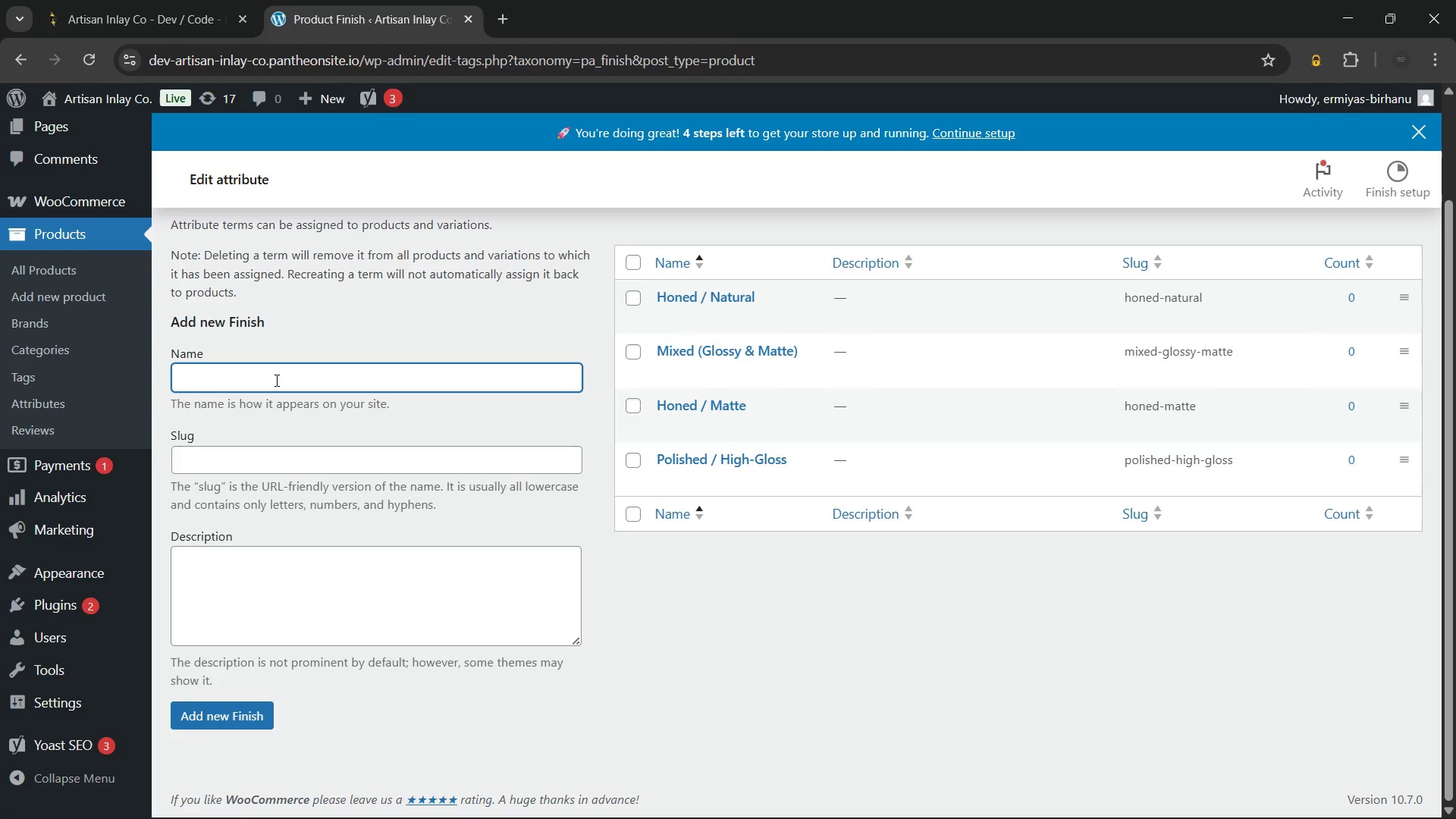 
type(Polished / Glossy)
 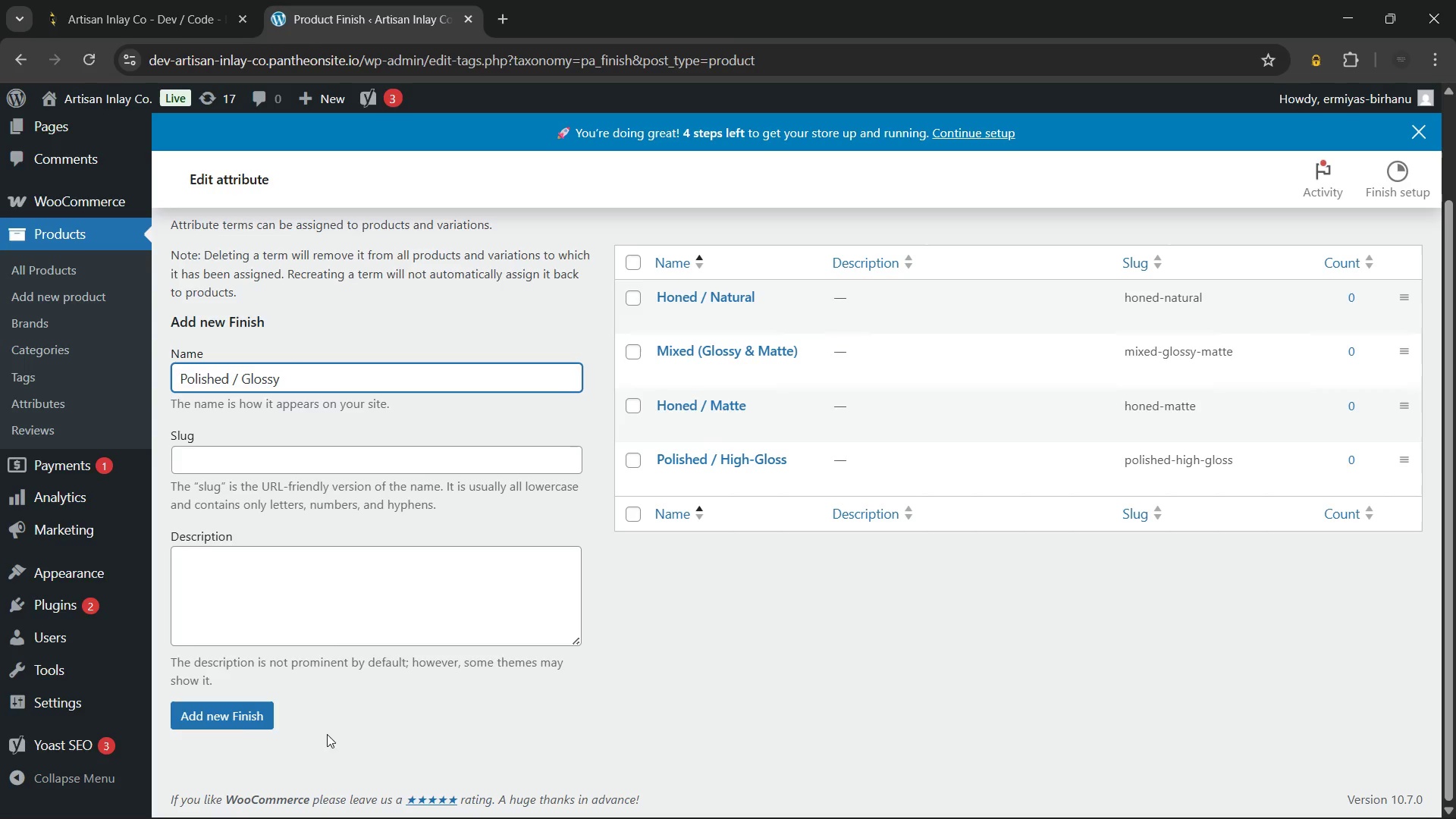 
left_click([237, 710])
 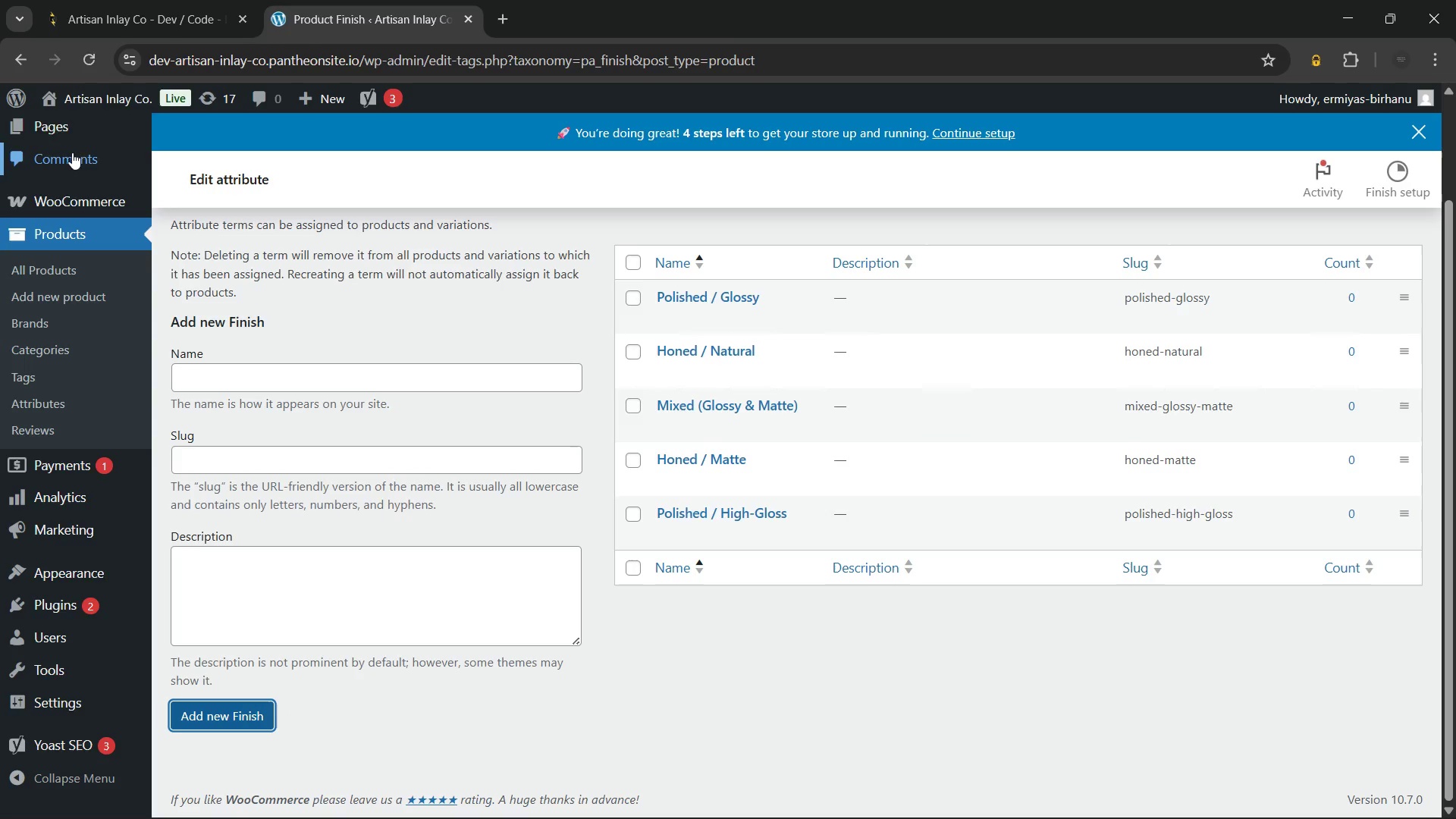 
left_click([27, 59])
 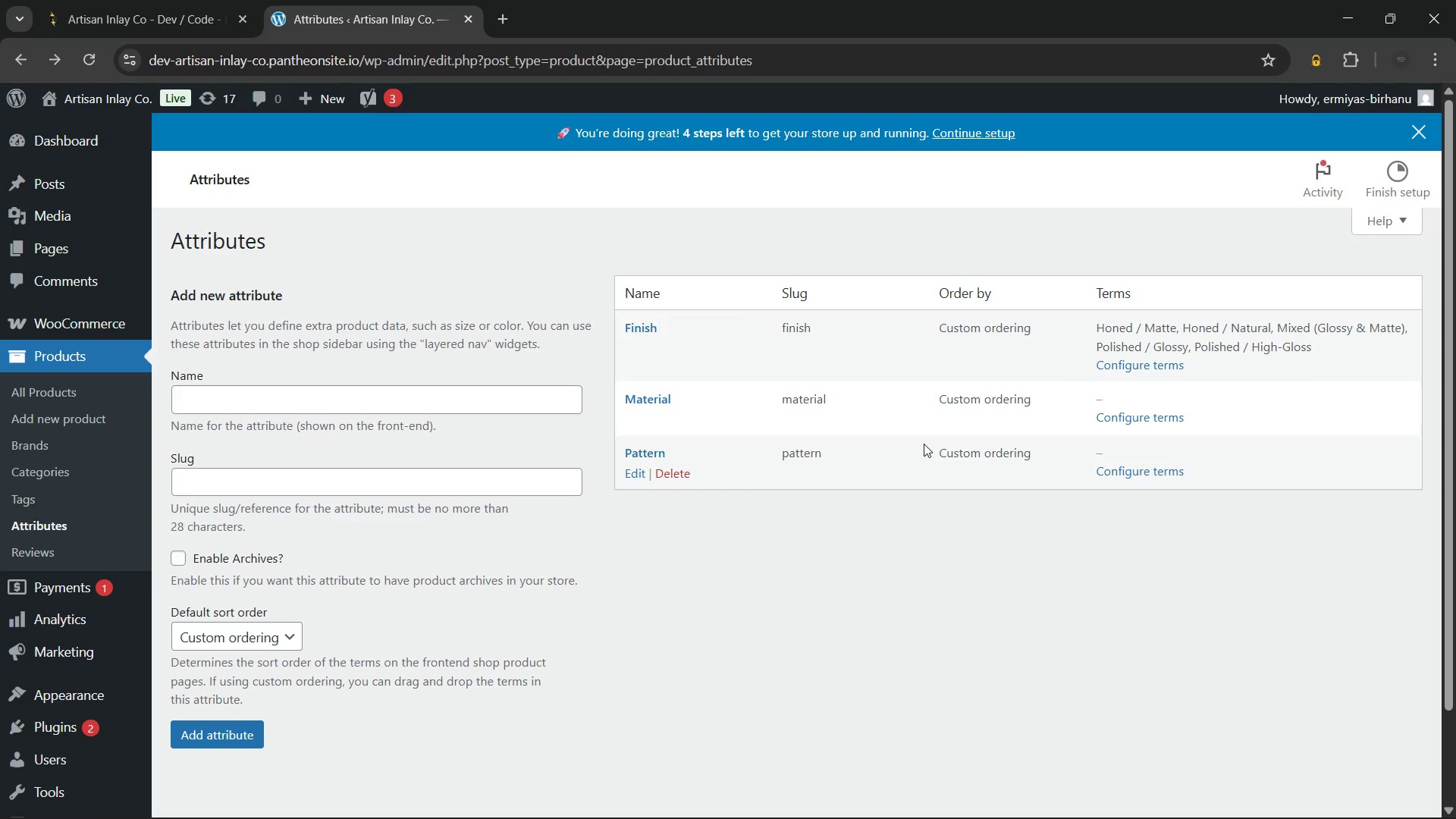 
left_click([1134, 409])
 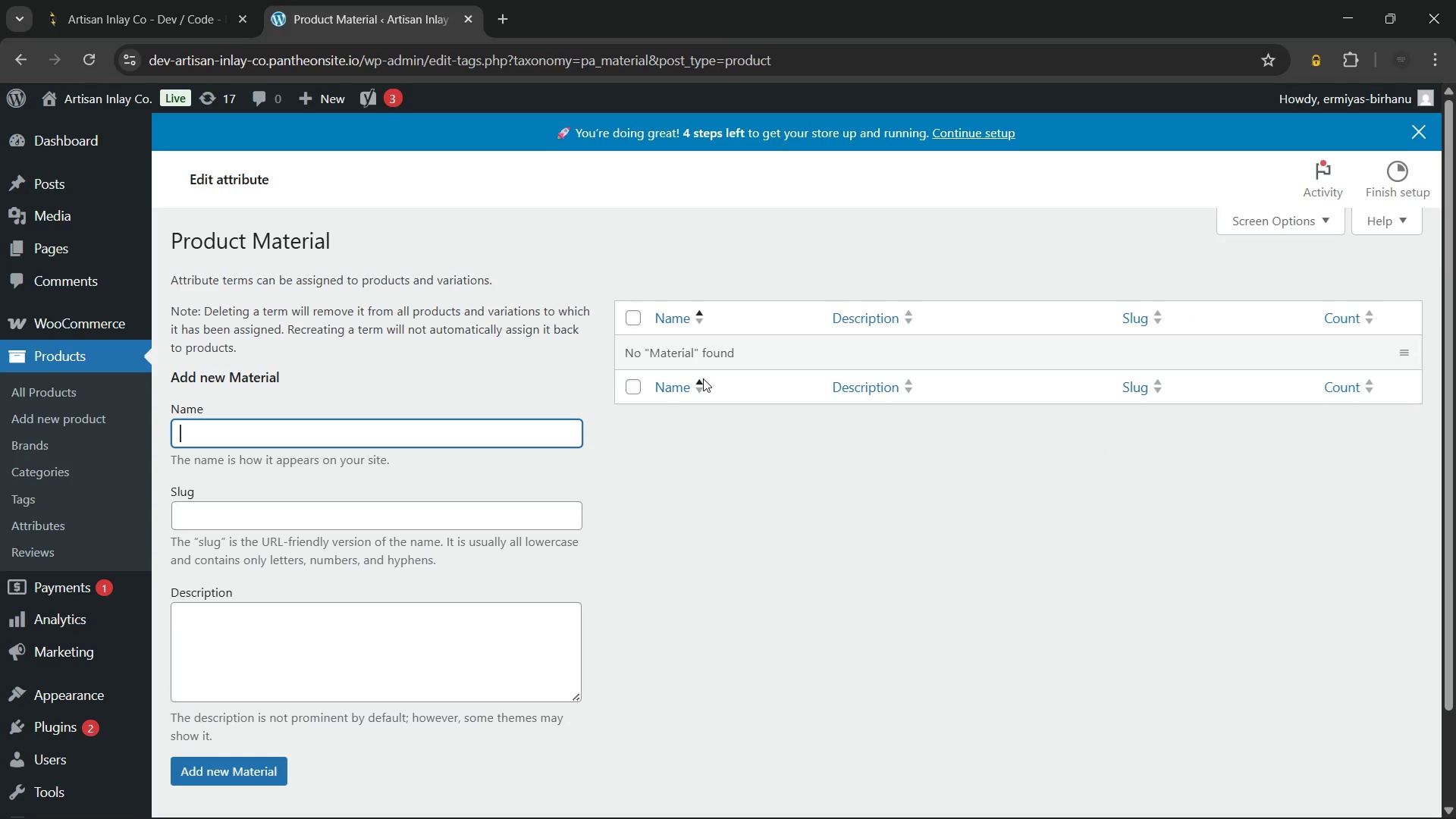 
wait(6.31)
 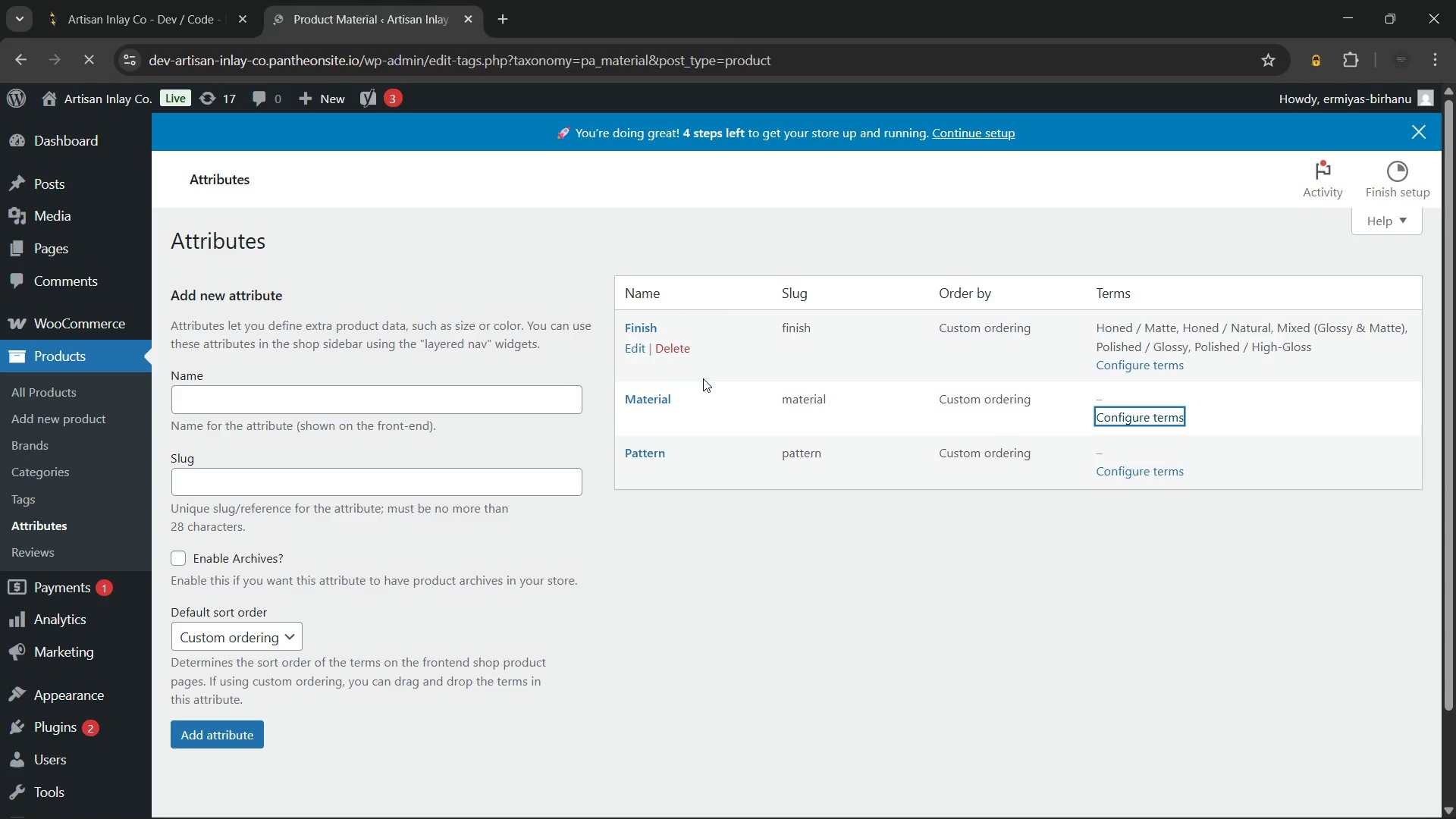 
type(Premium Marble)
 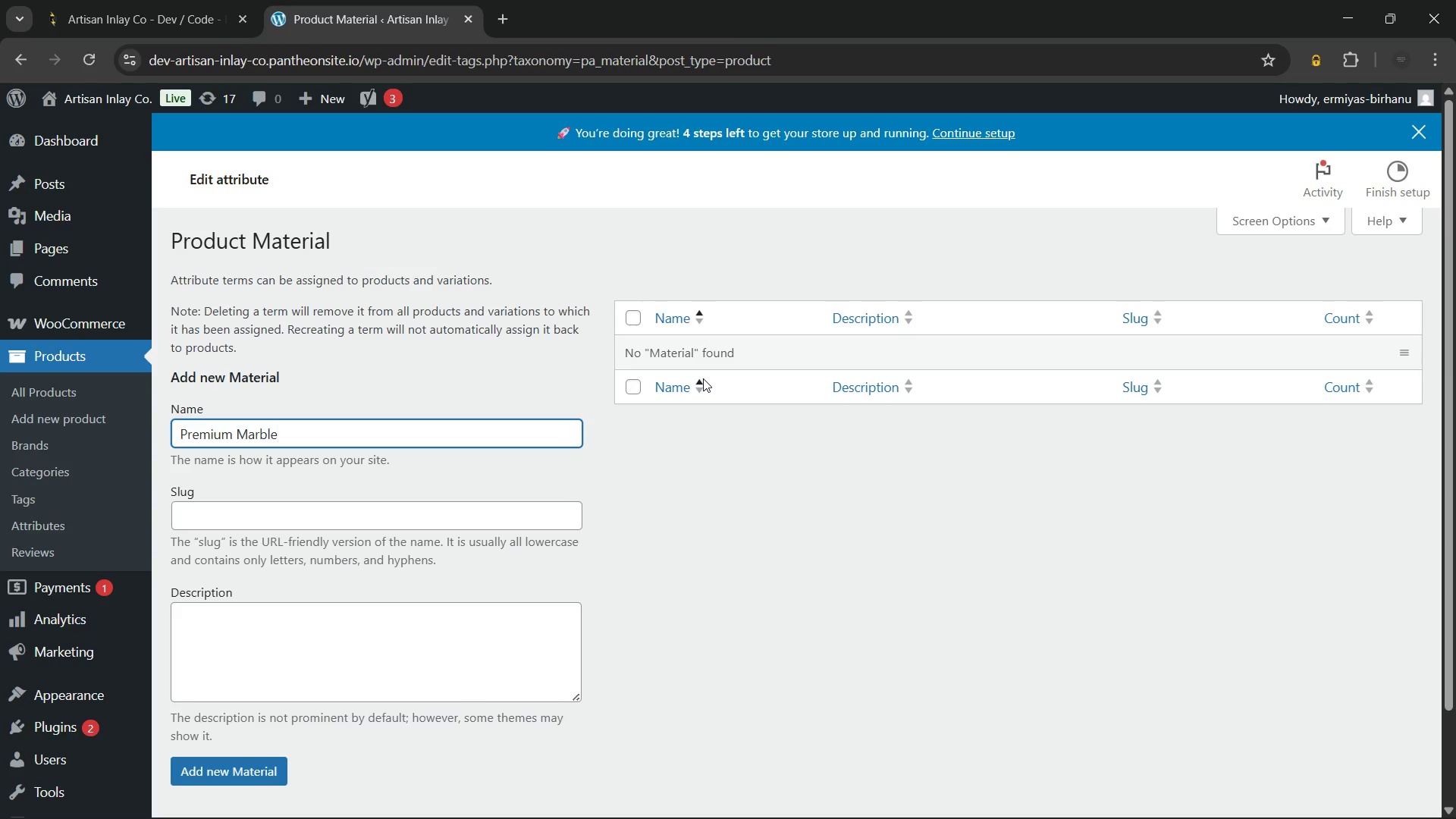 
left_click([275, 762])
 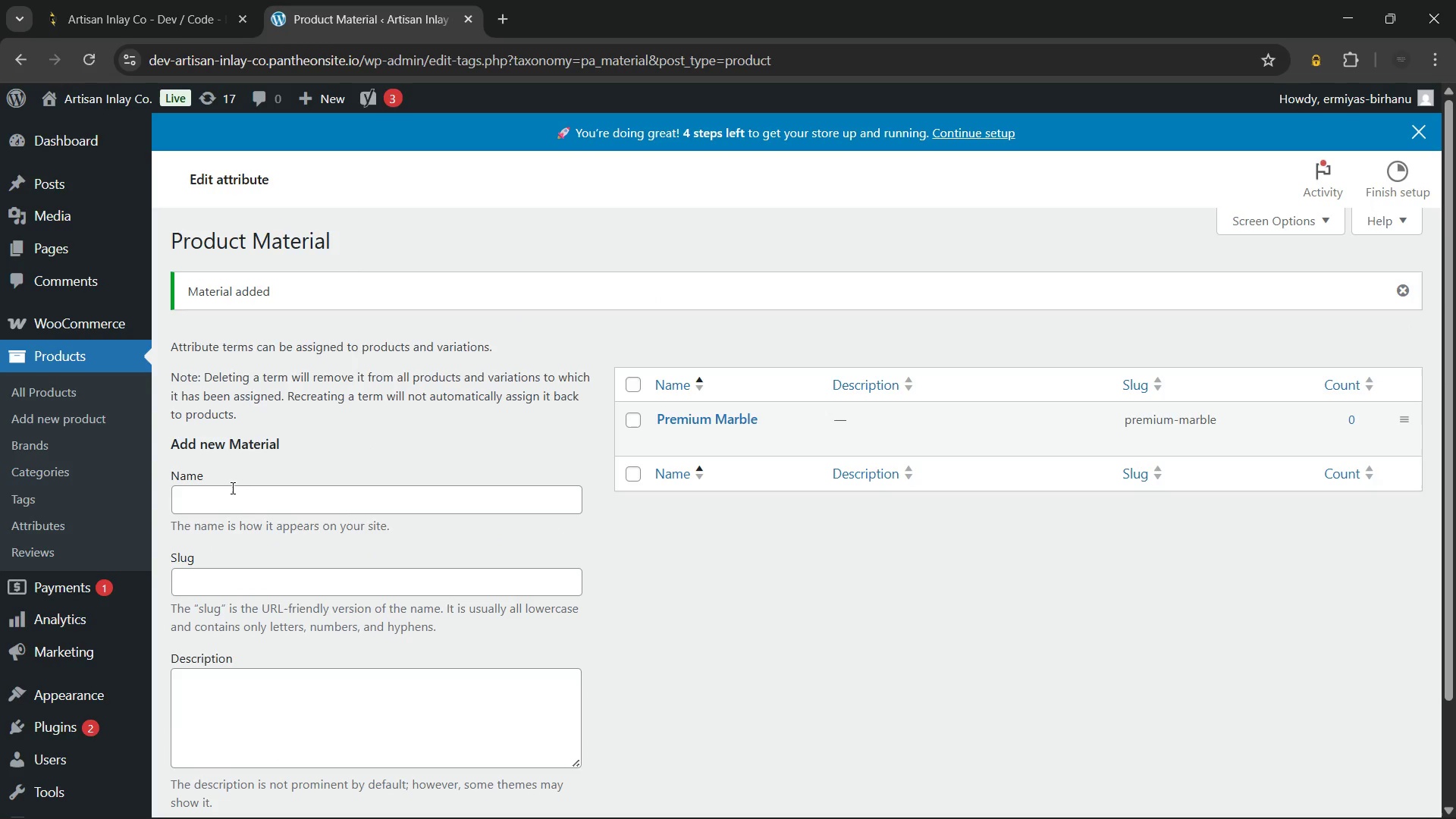 
left_click([231, 489])
 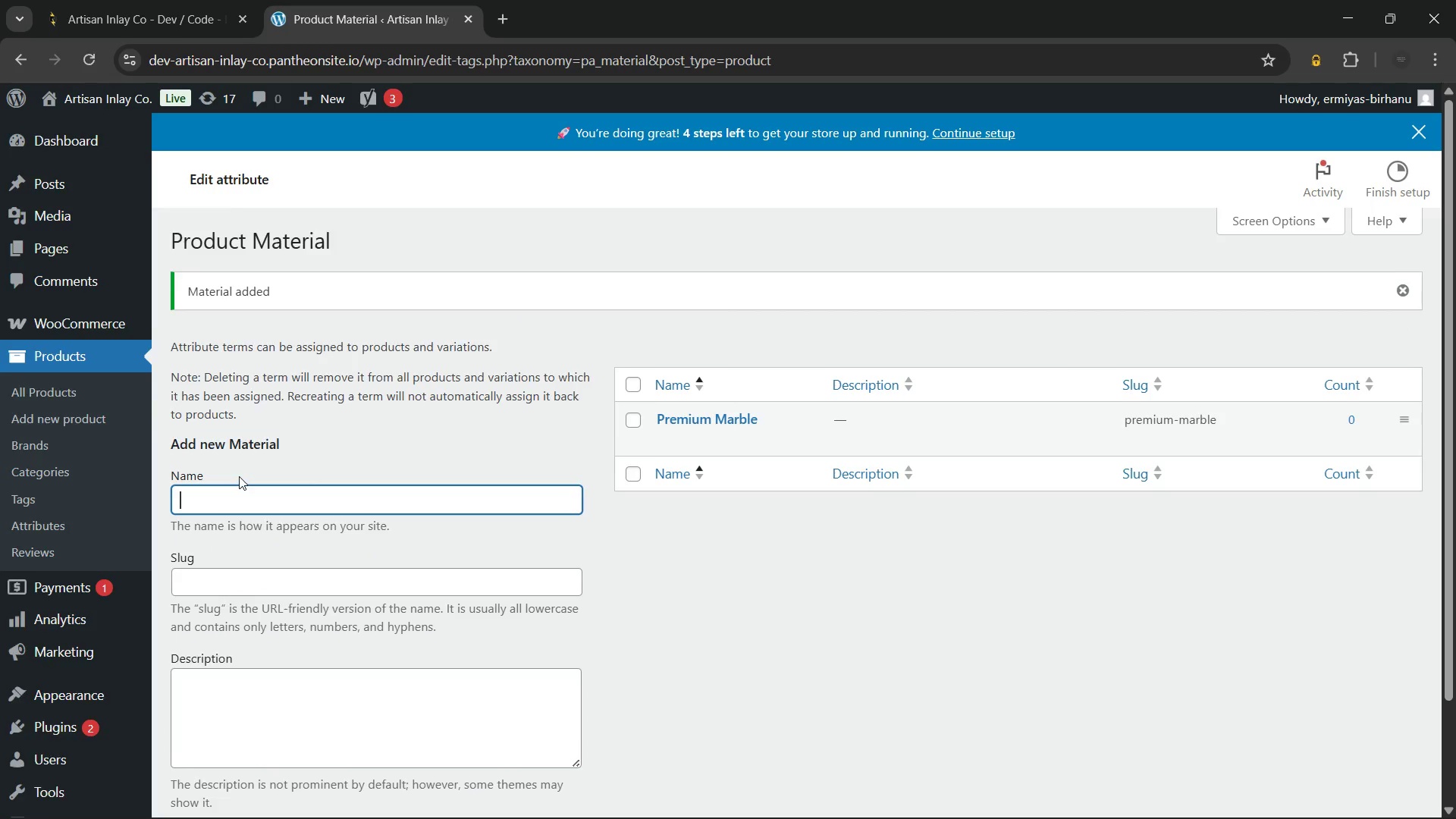 
scroll: coordinate [239, 476], scroll_direction: down, amount: 2.0
 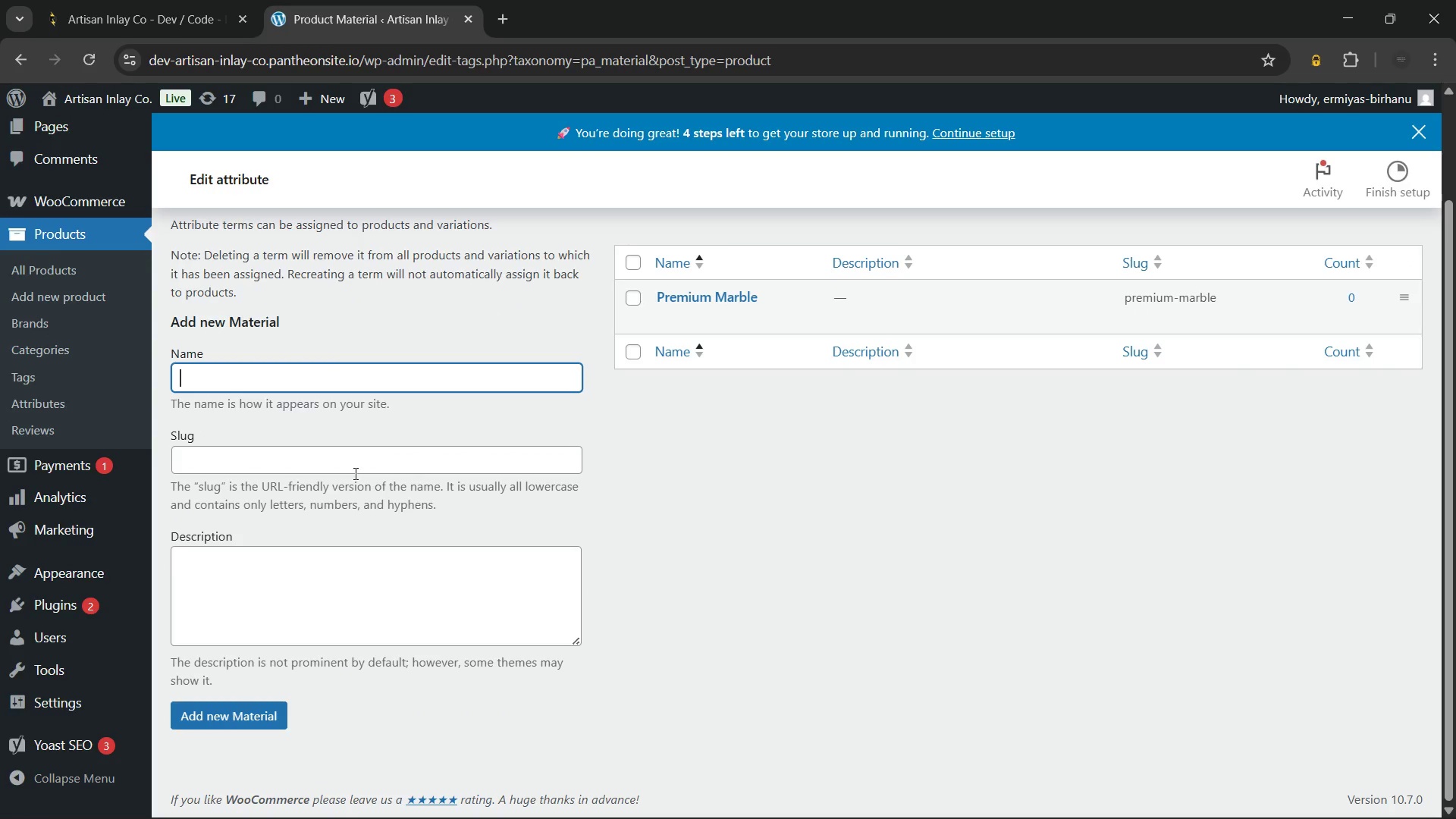 
type(Natural Travertine)
 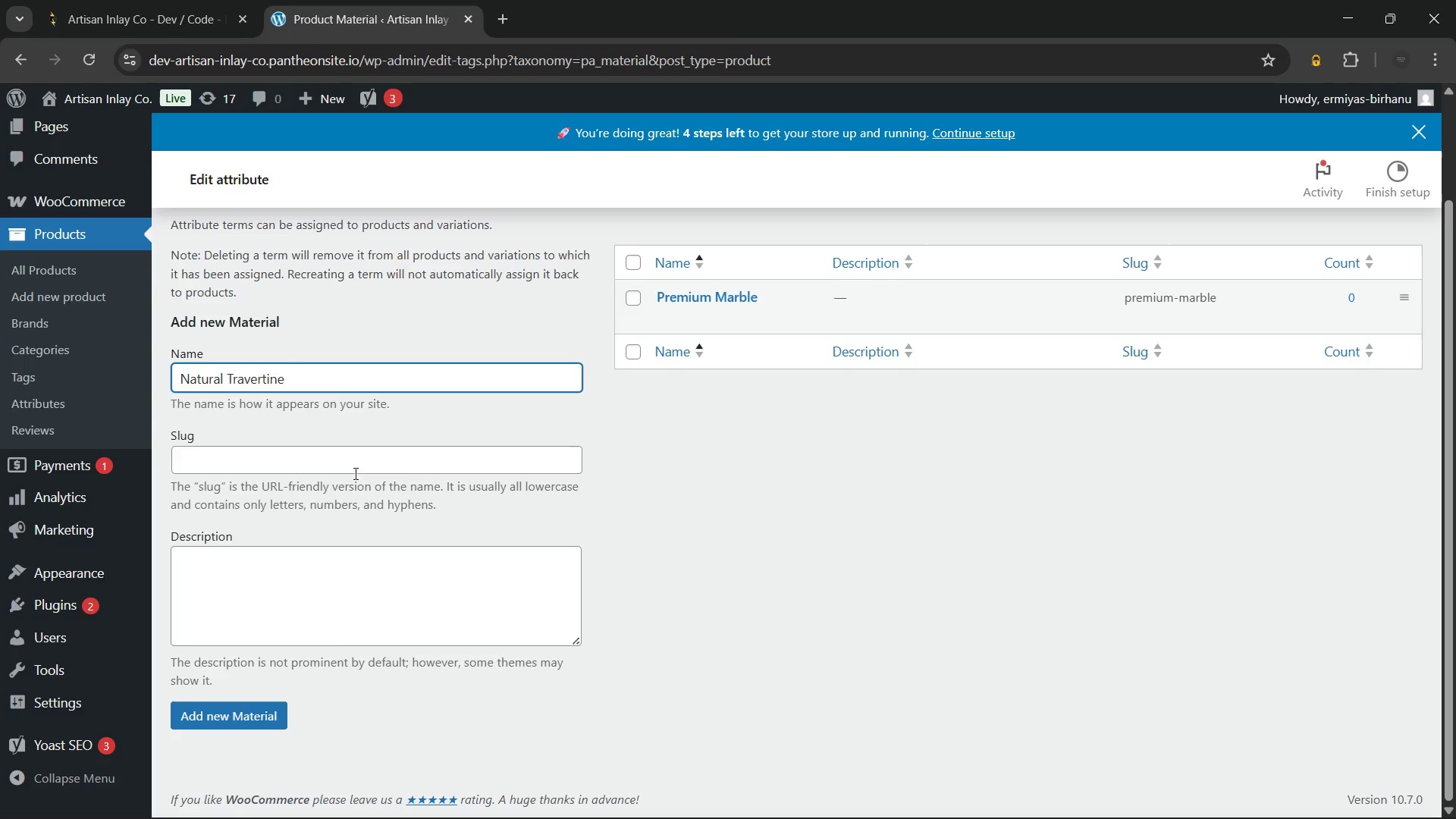 
left_click([254, 707])
 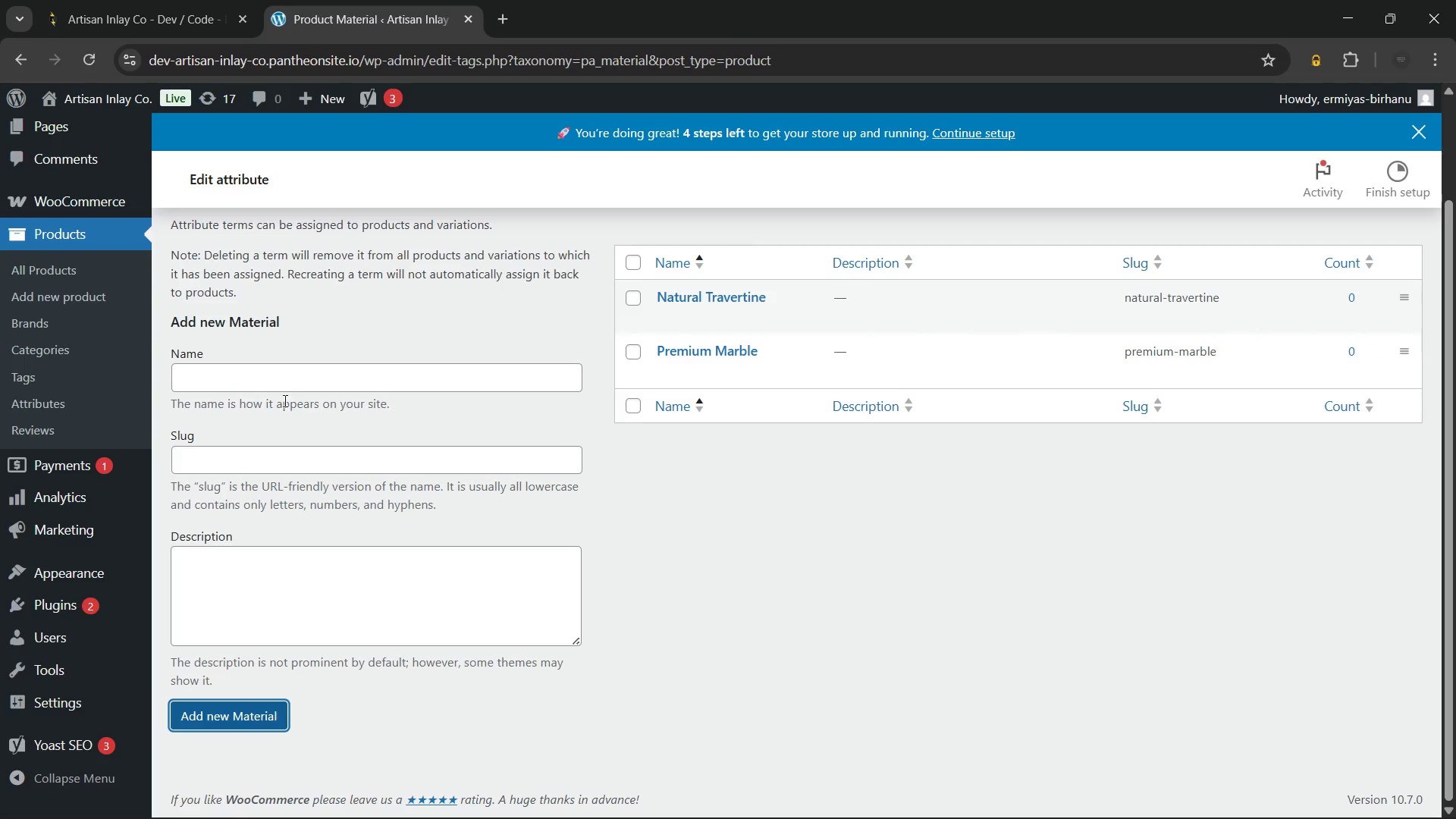 
left_click([291, 378])
 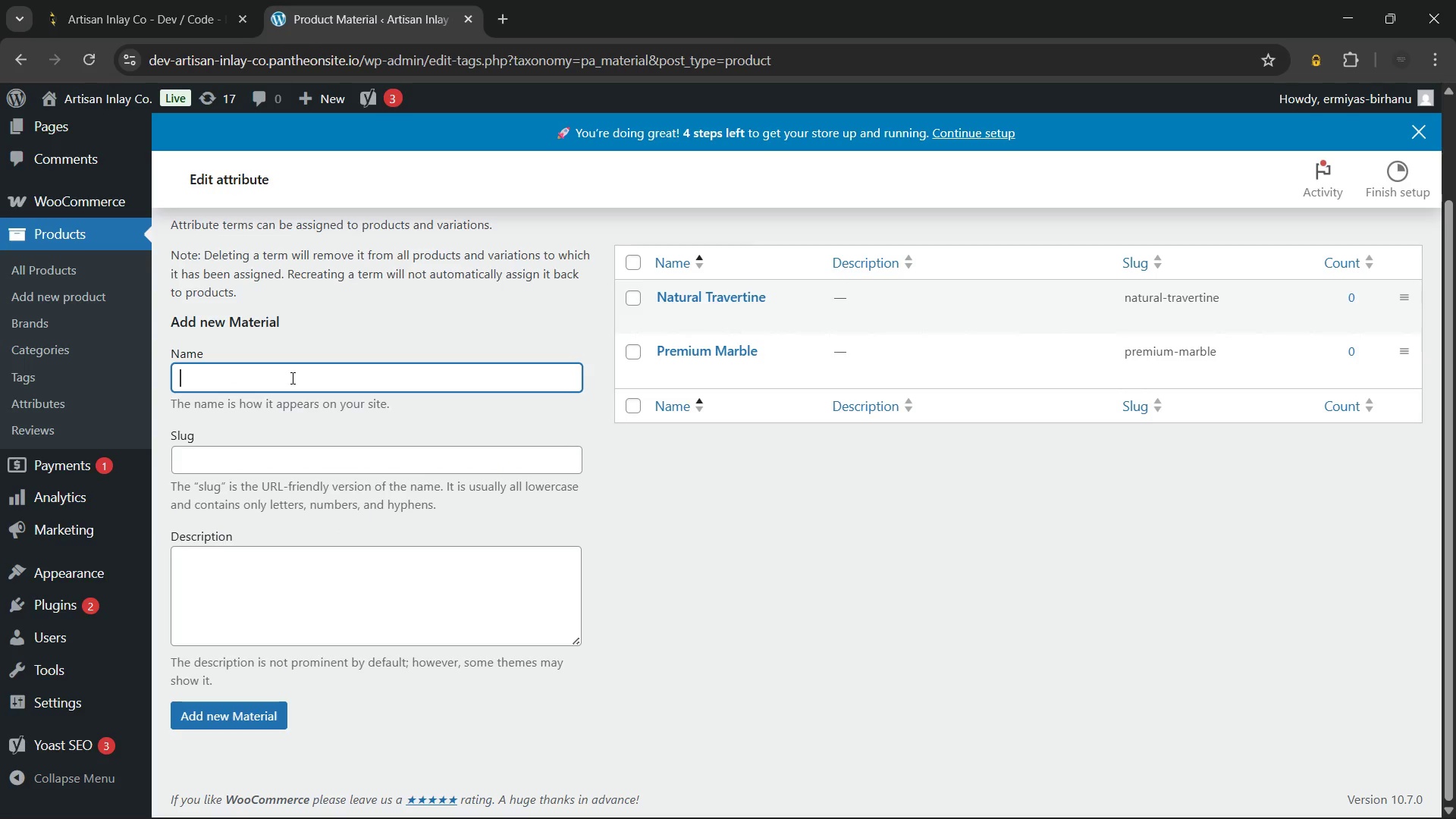 
type(Glass and Natural Stone Blend)
 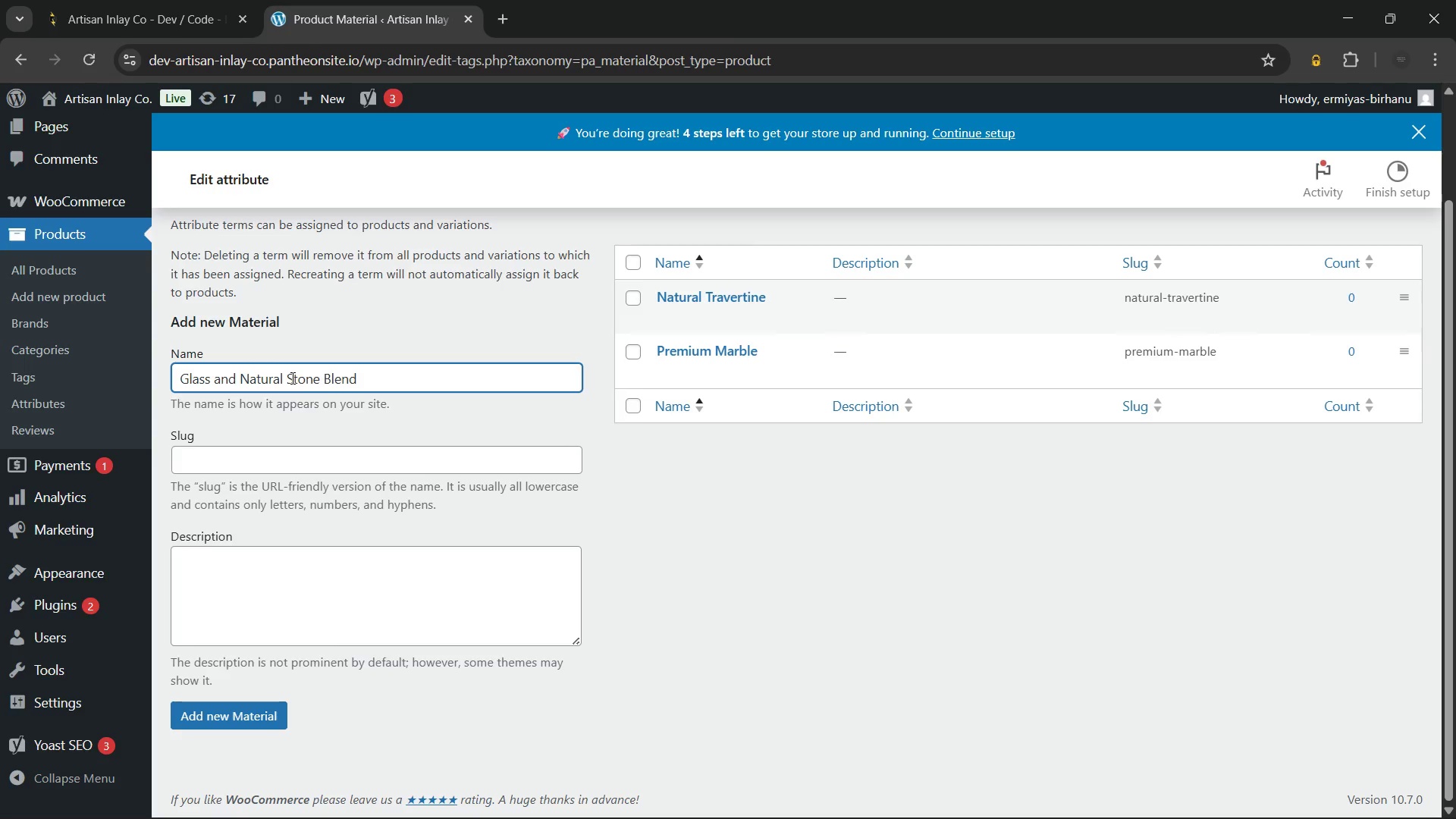 
wait(5.3)
 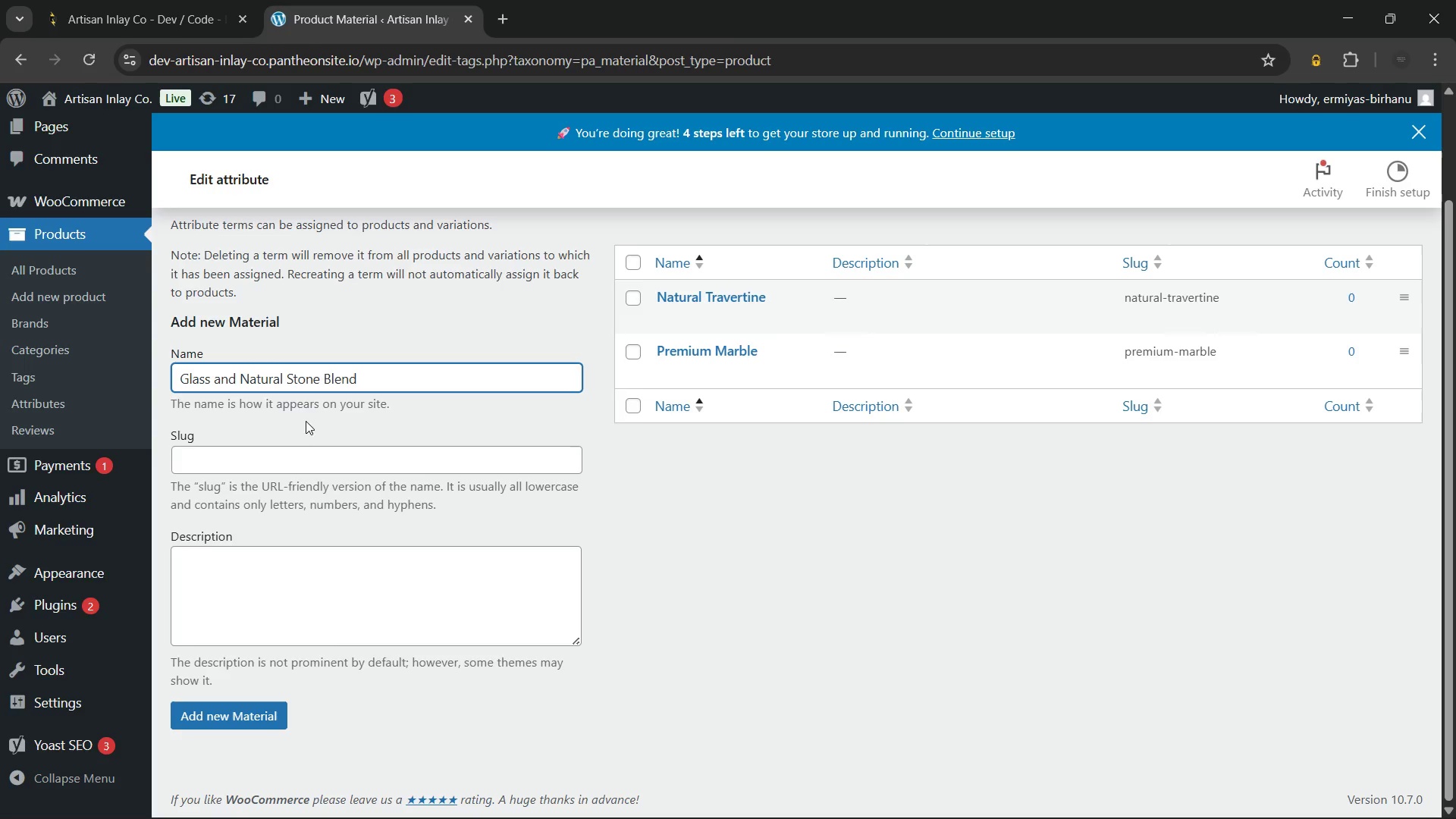 
left_click([256, 711])
 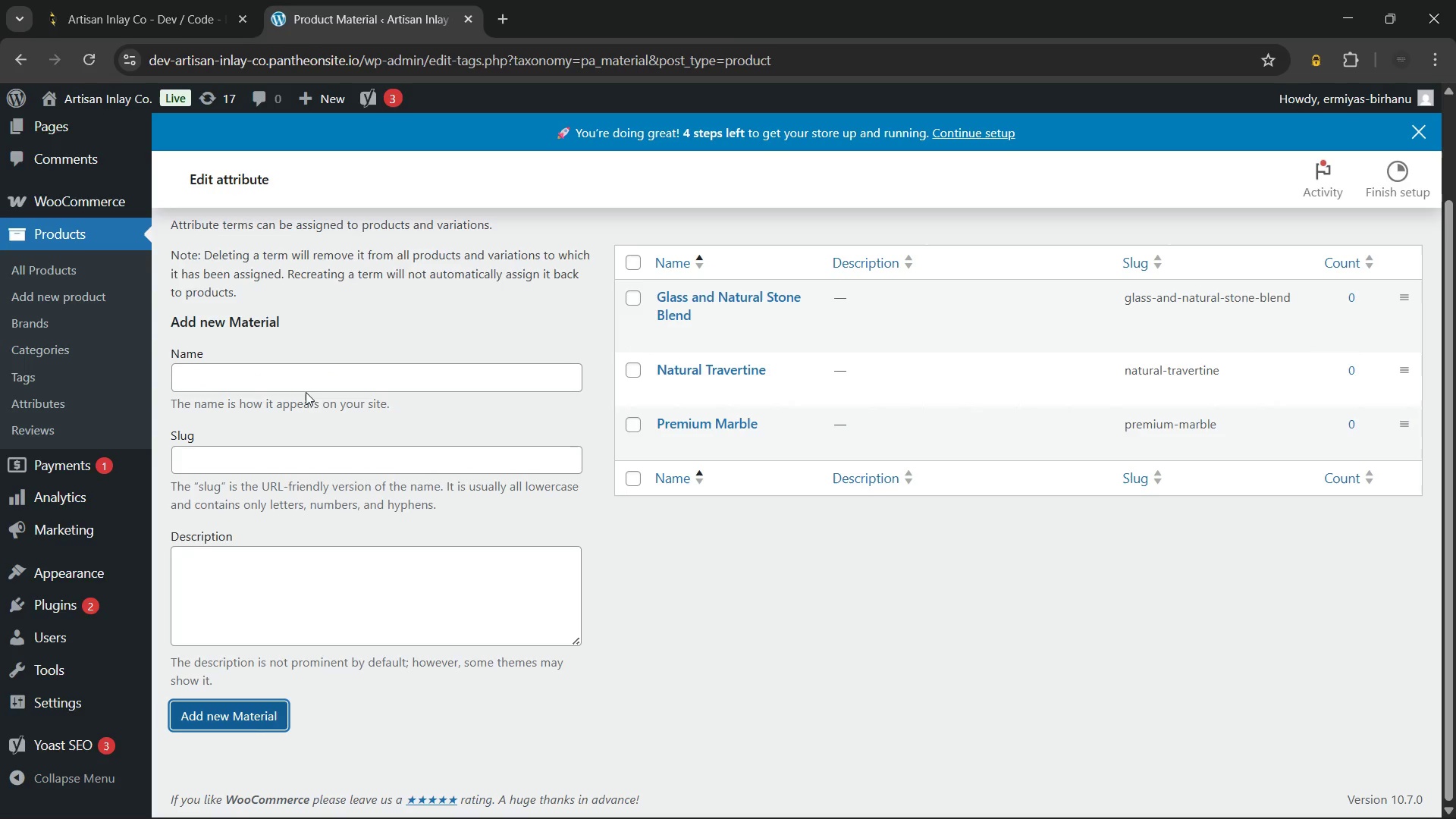 
left_click([307, 387])
 